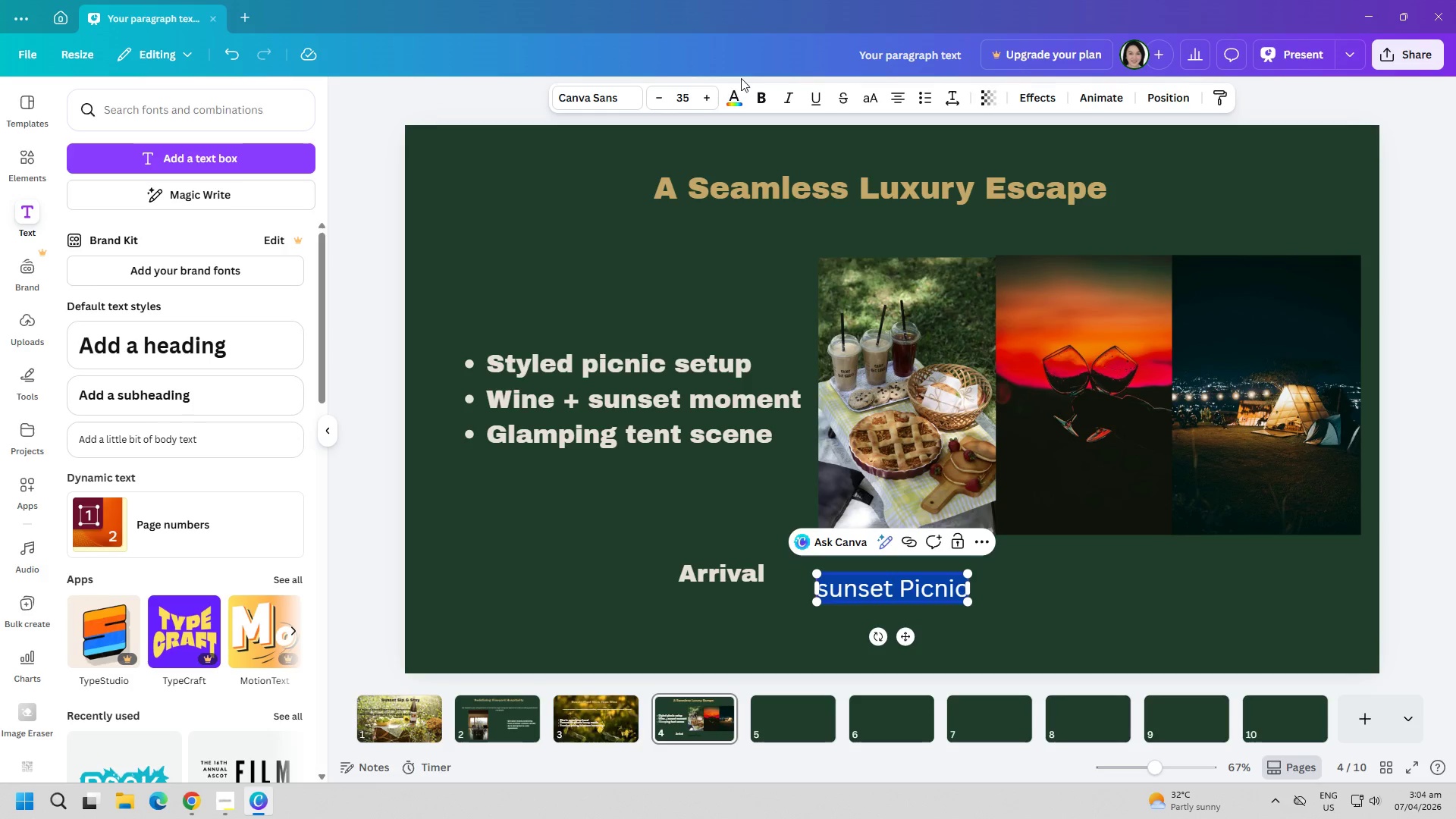 
left_click([733, 89])
 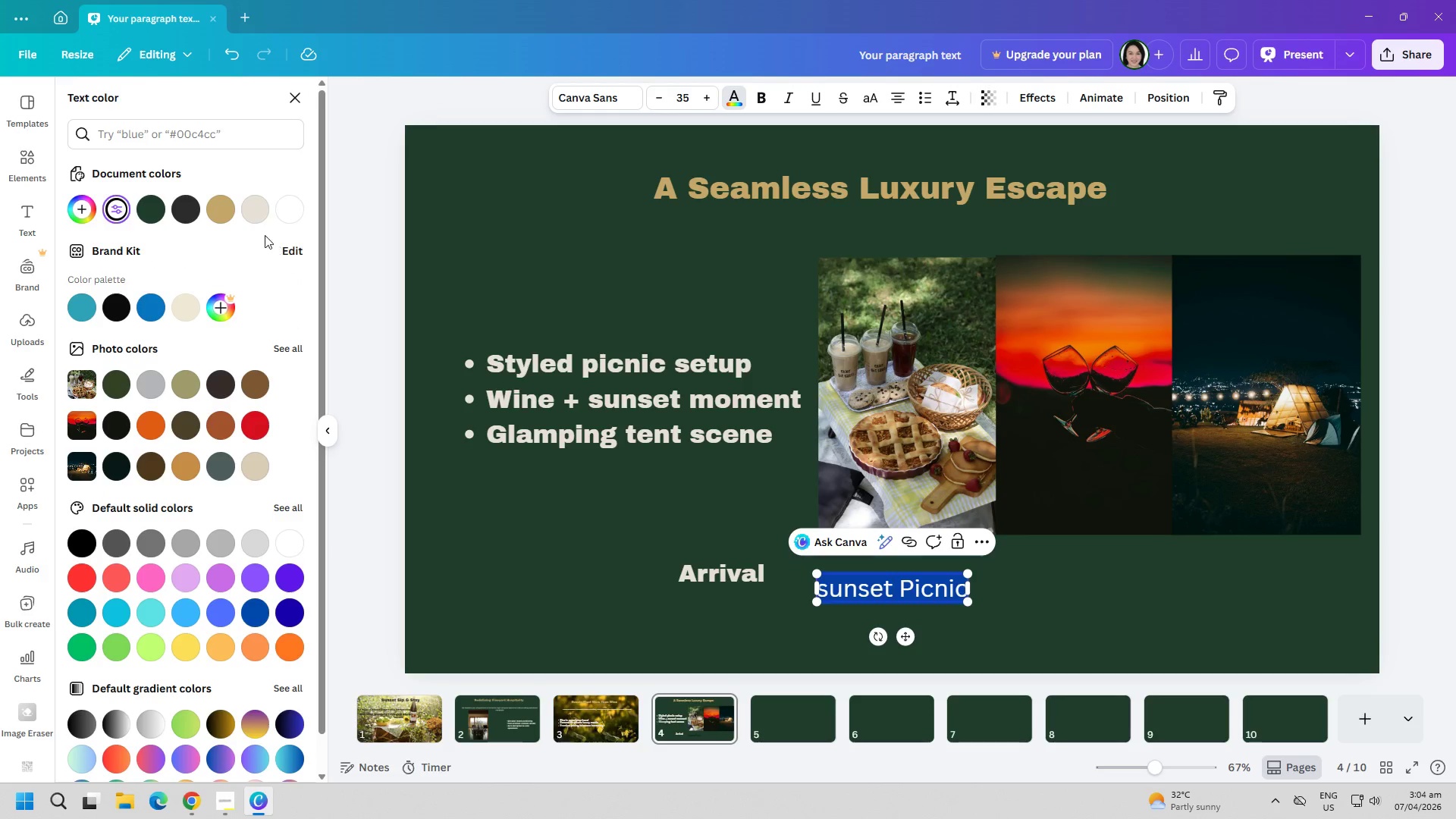 
left_click([255, 213])
 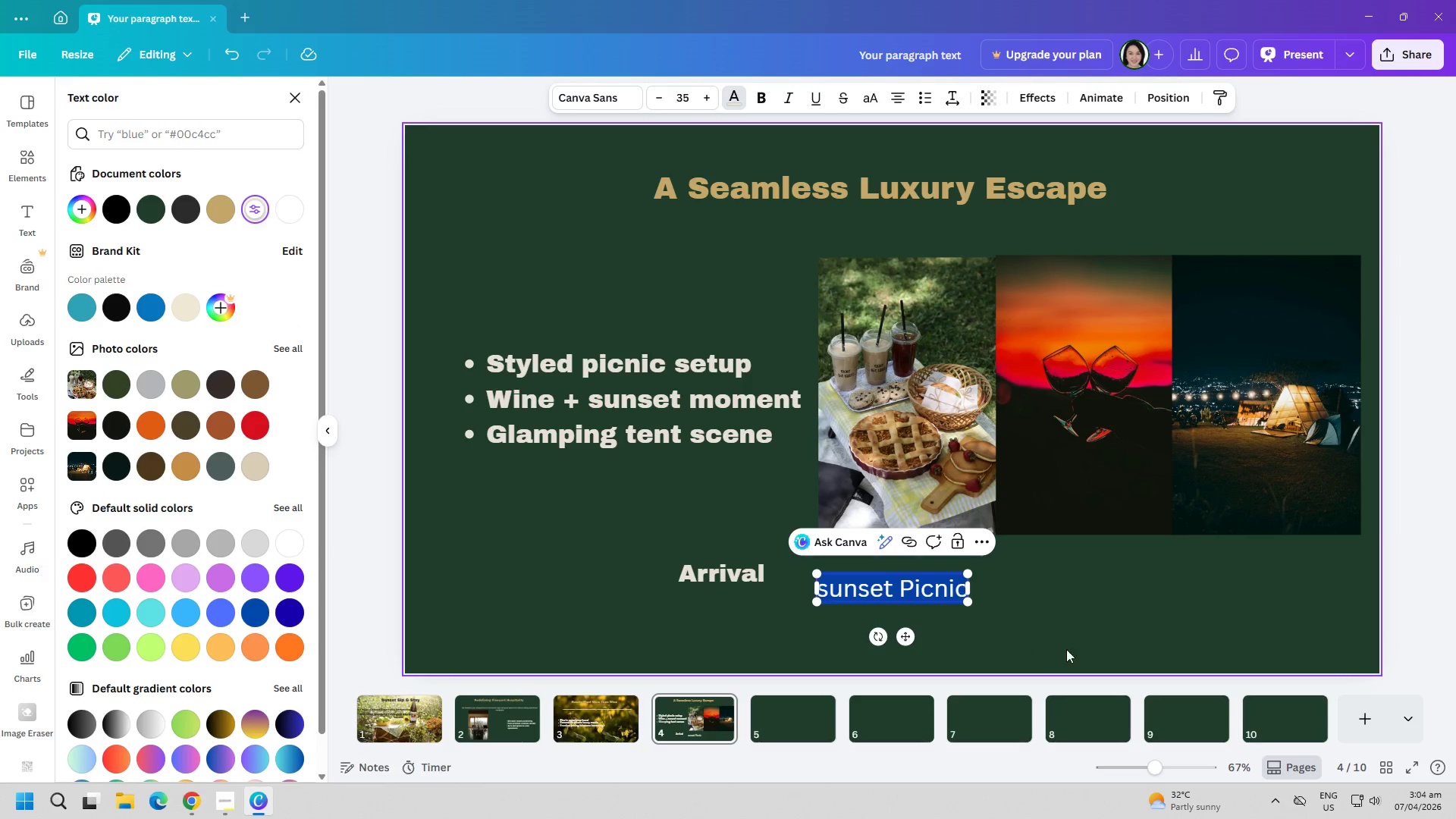 
left_click([1059, 585])
 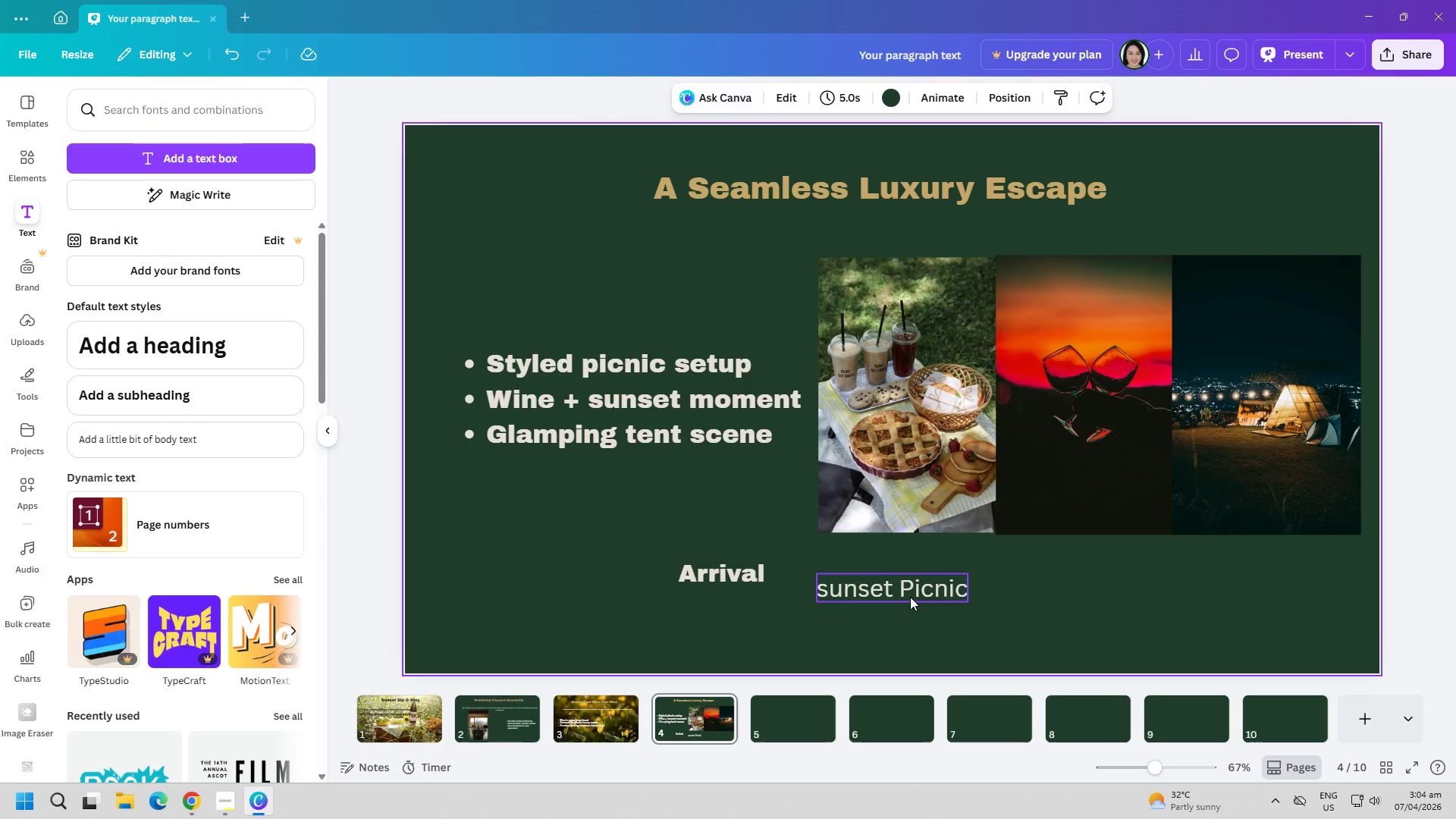 
left_click_drag(start_coordinate=[908, 588], to_coordinate=[918, 573])
 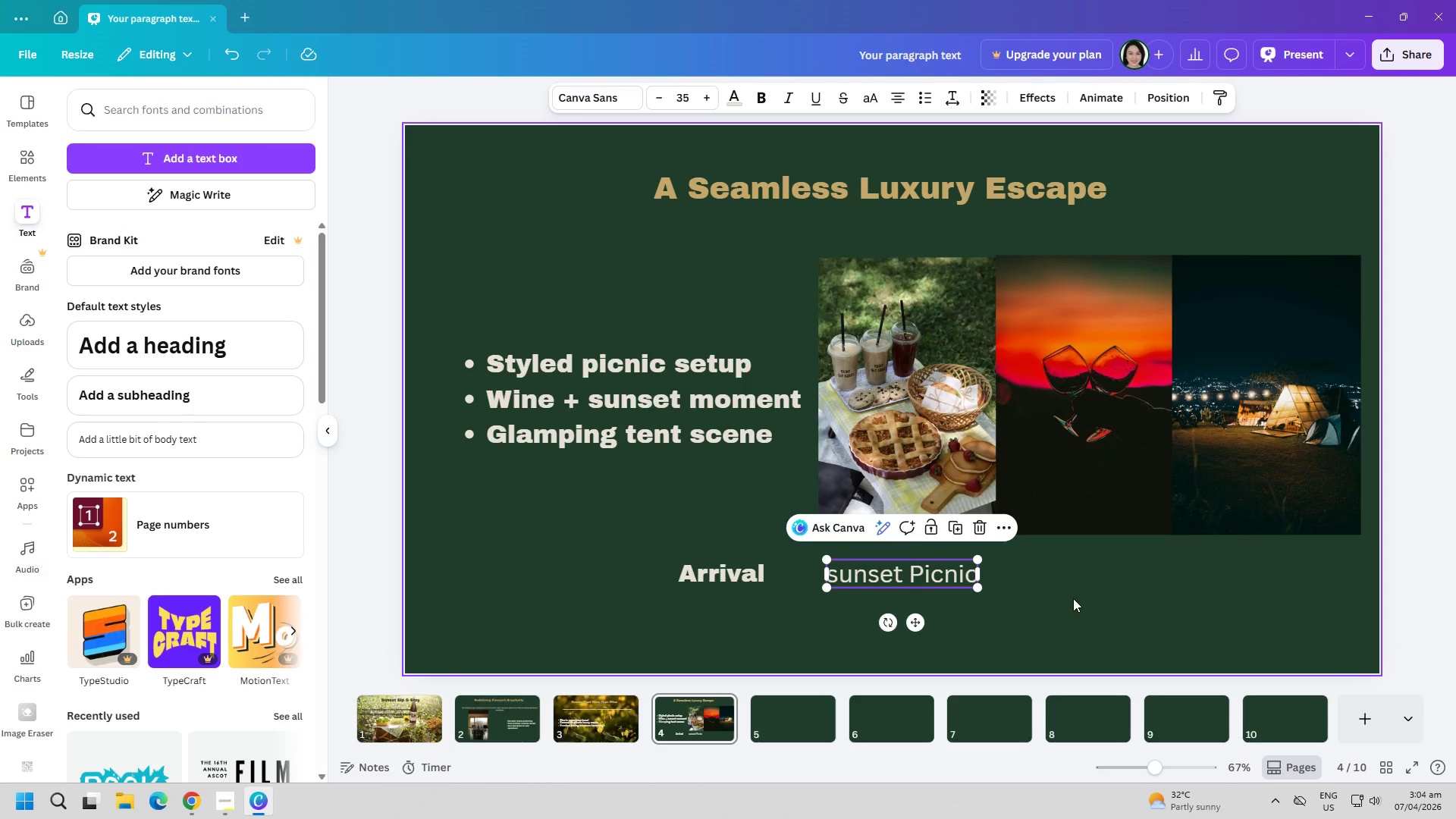 
left_click([1073, 598])
 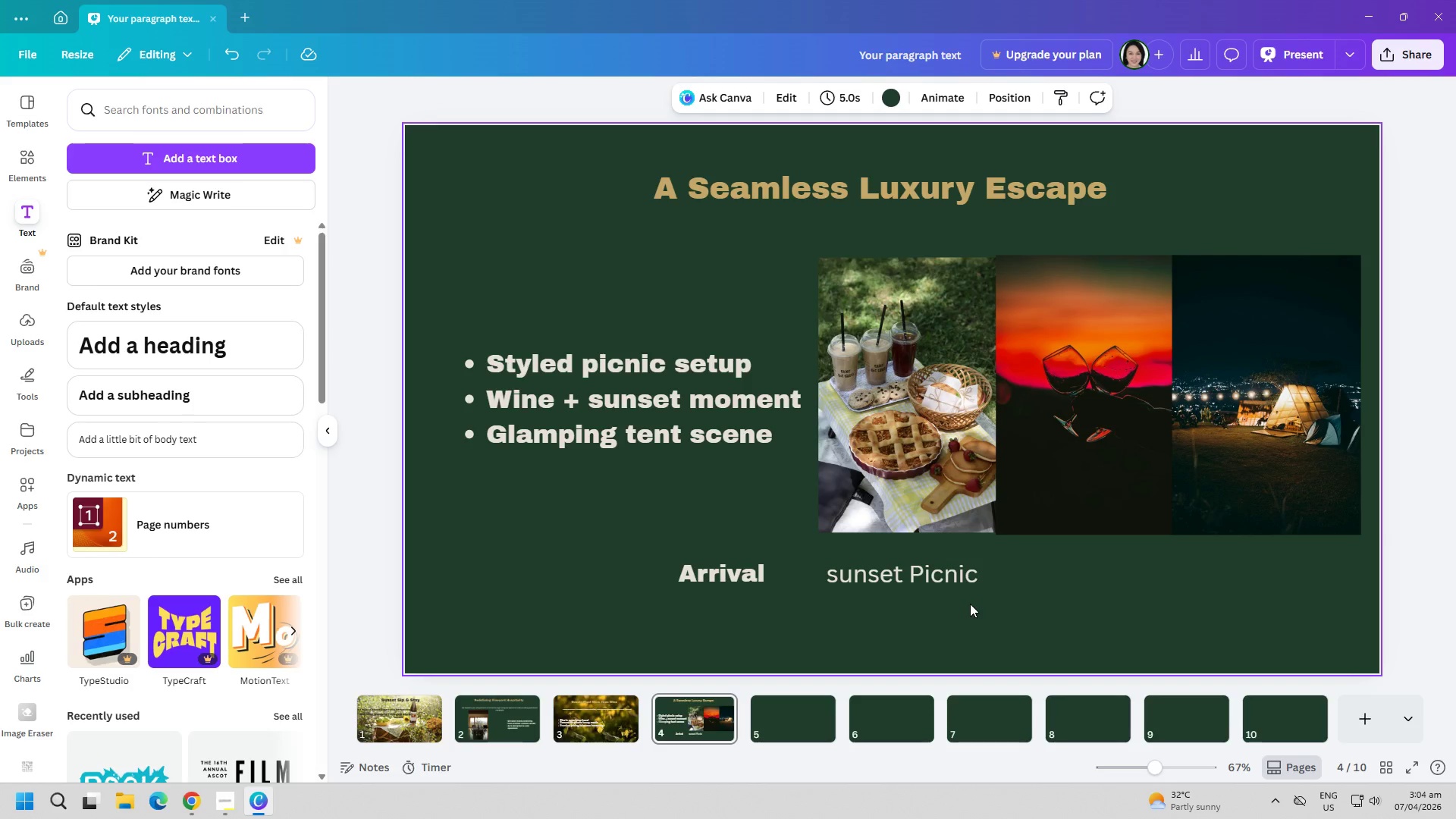 
left_click([847, 579])
 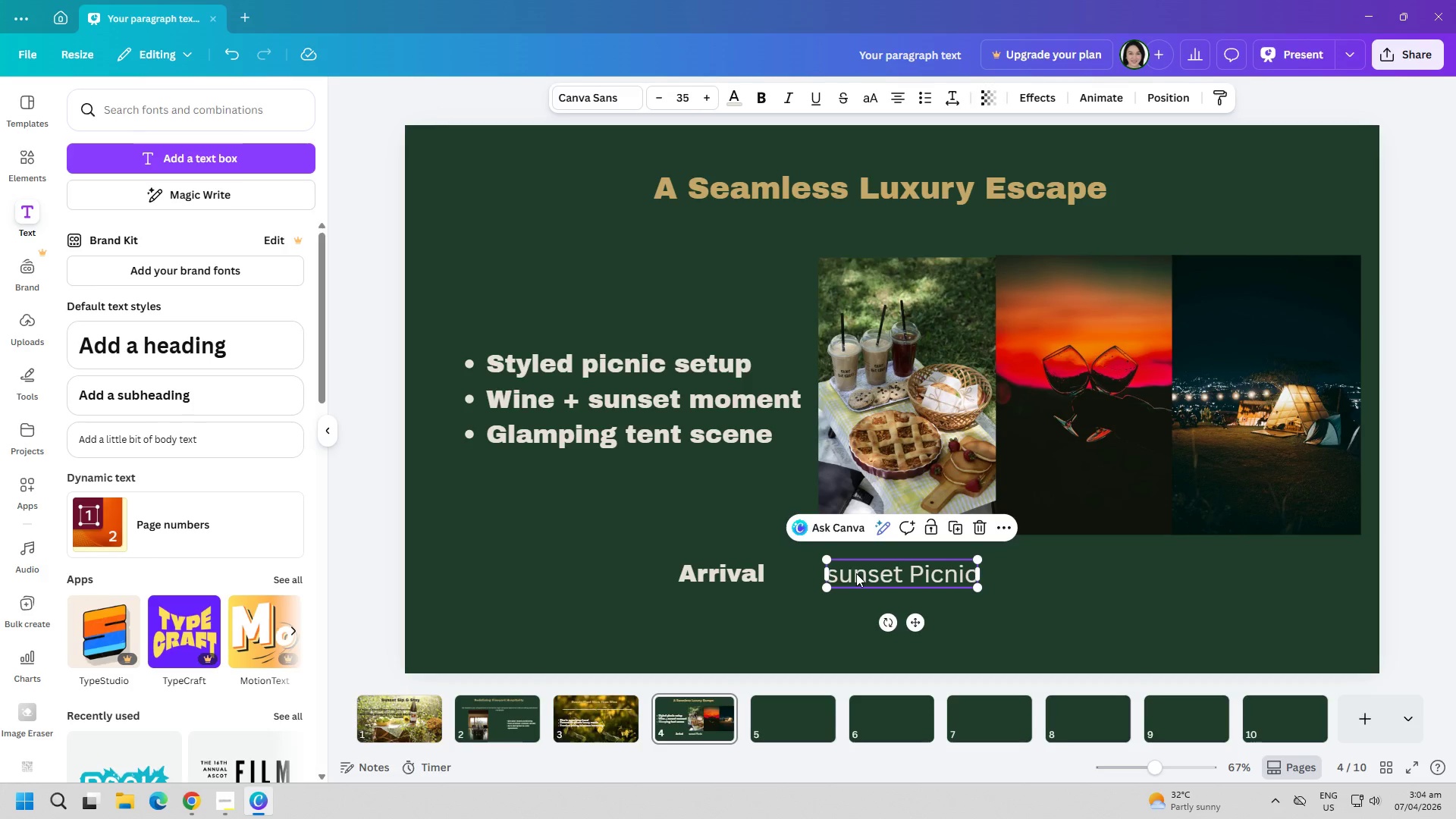 
double_click([856, 573])
 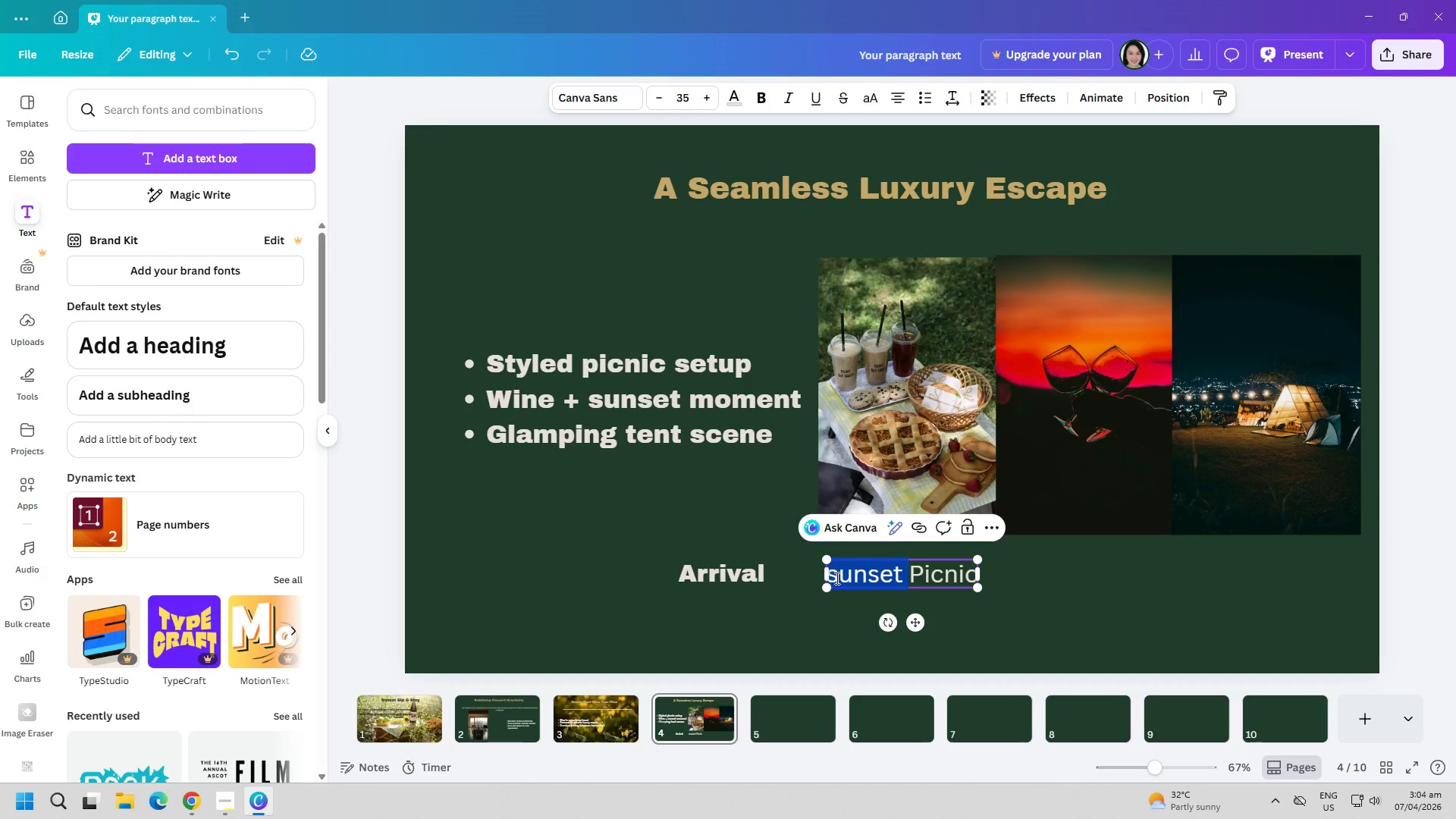 
left_click([836, 578])
 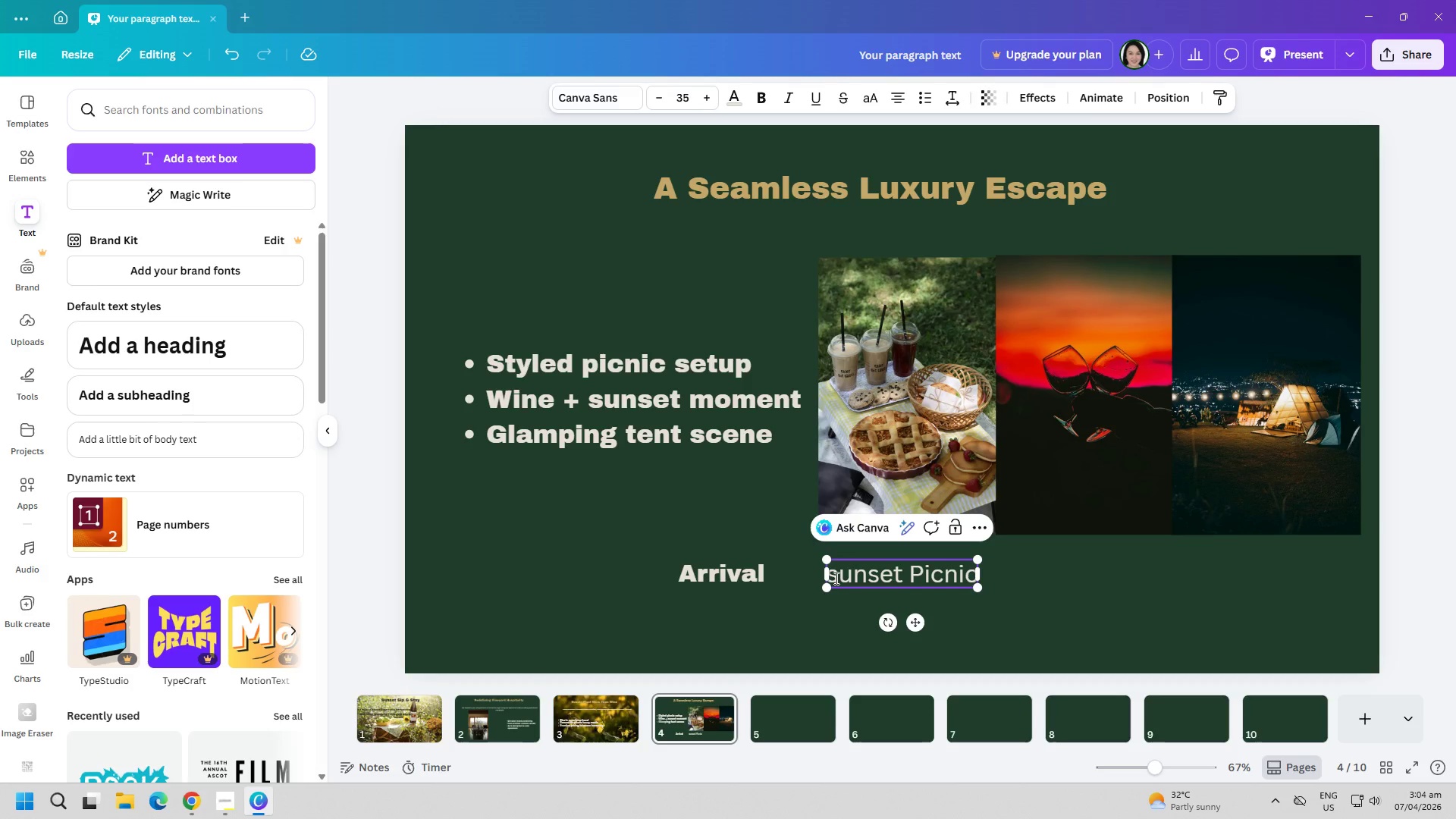 
key(Backspace)
 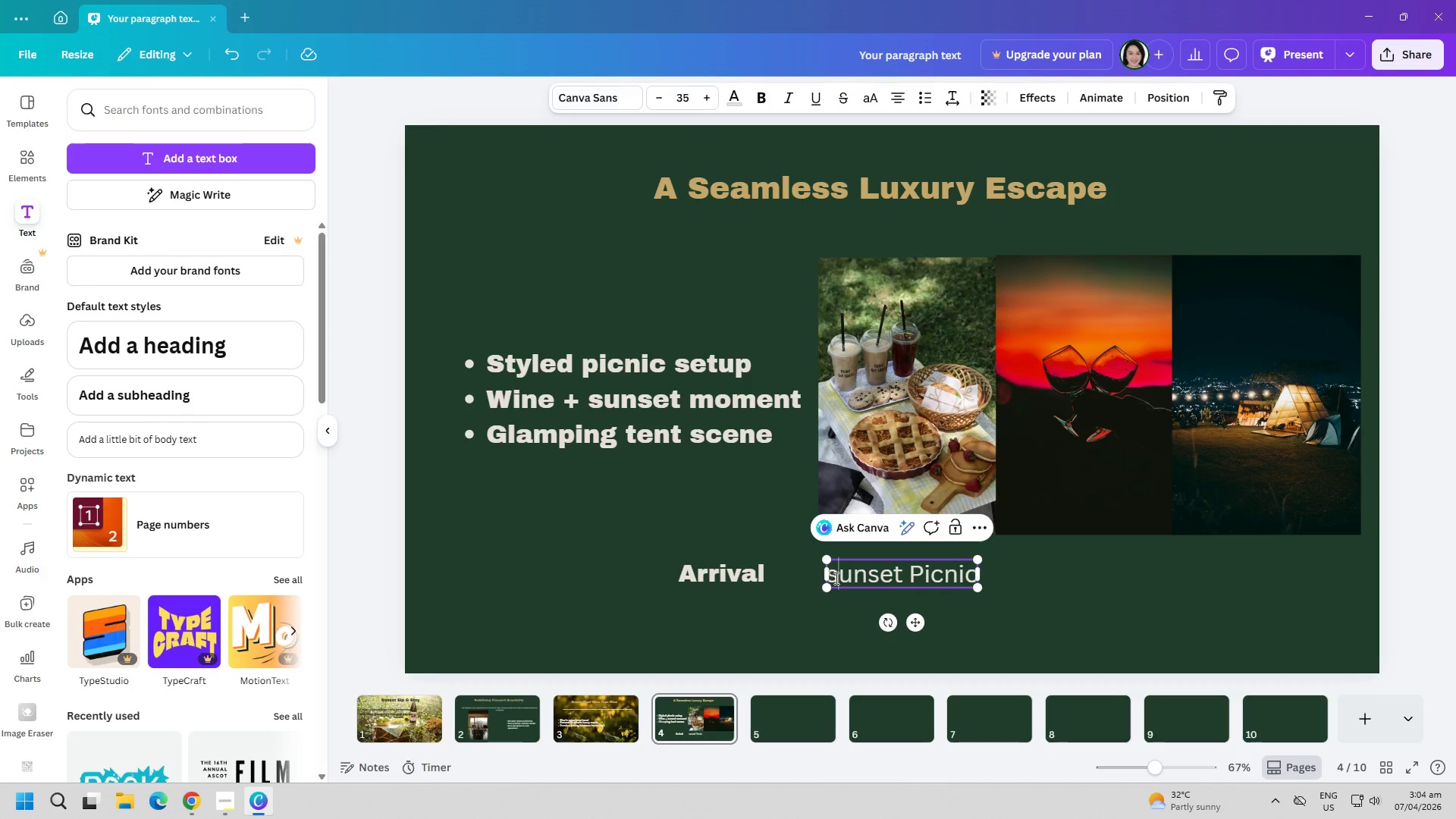 
key(S)
 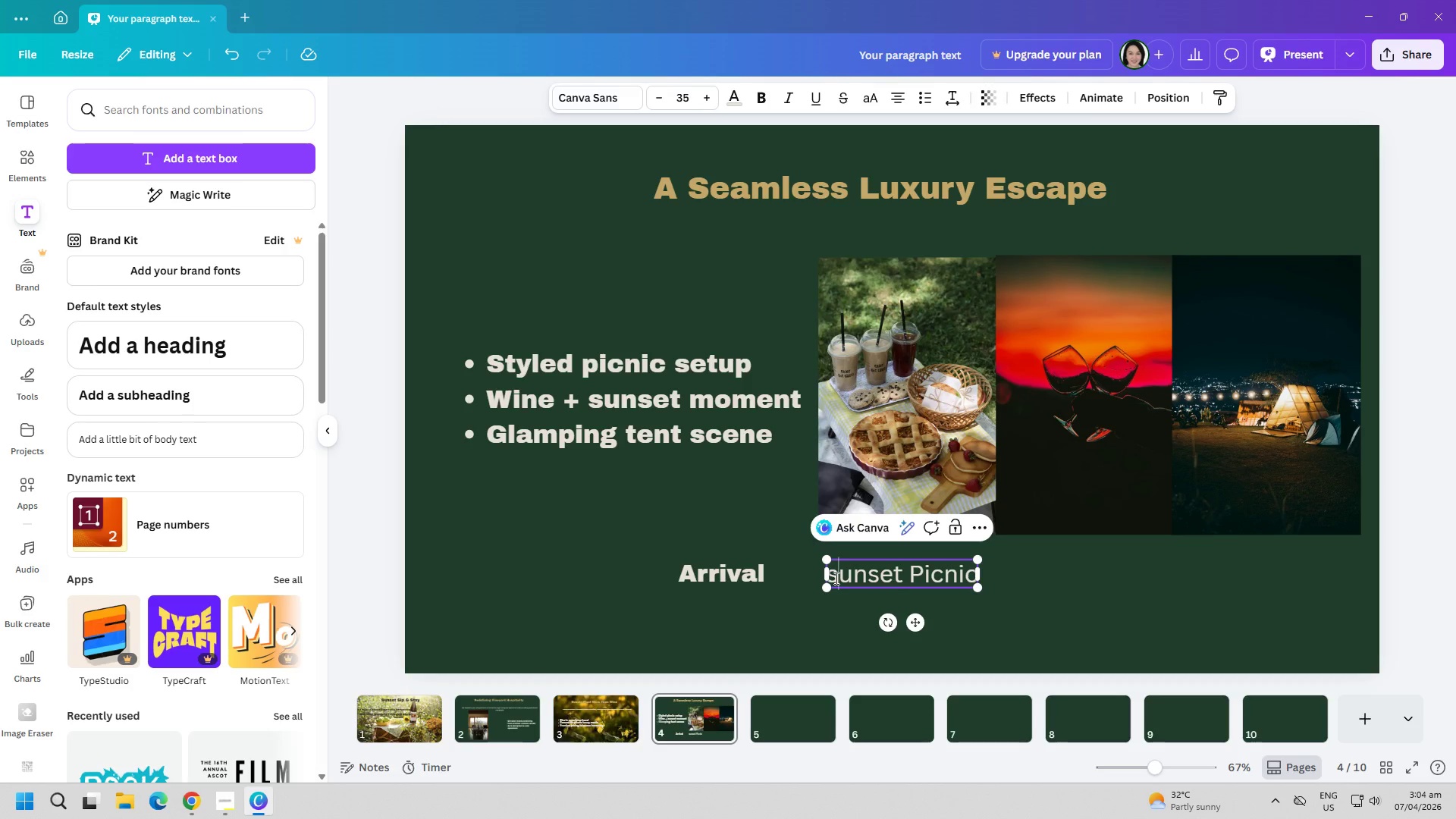 
key(CapsLock)
 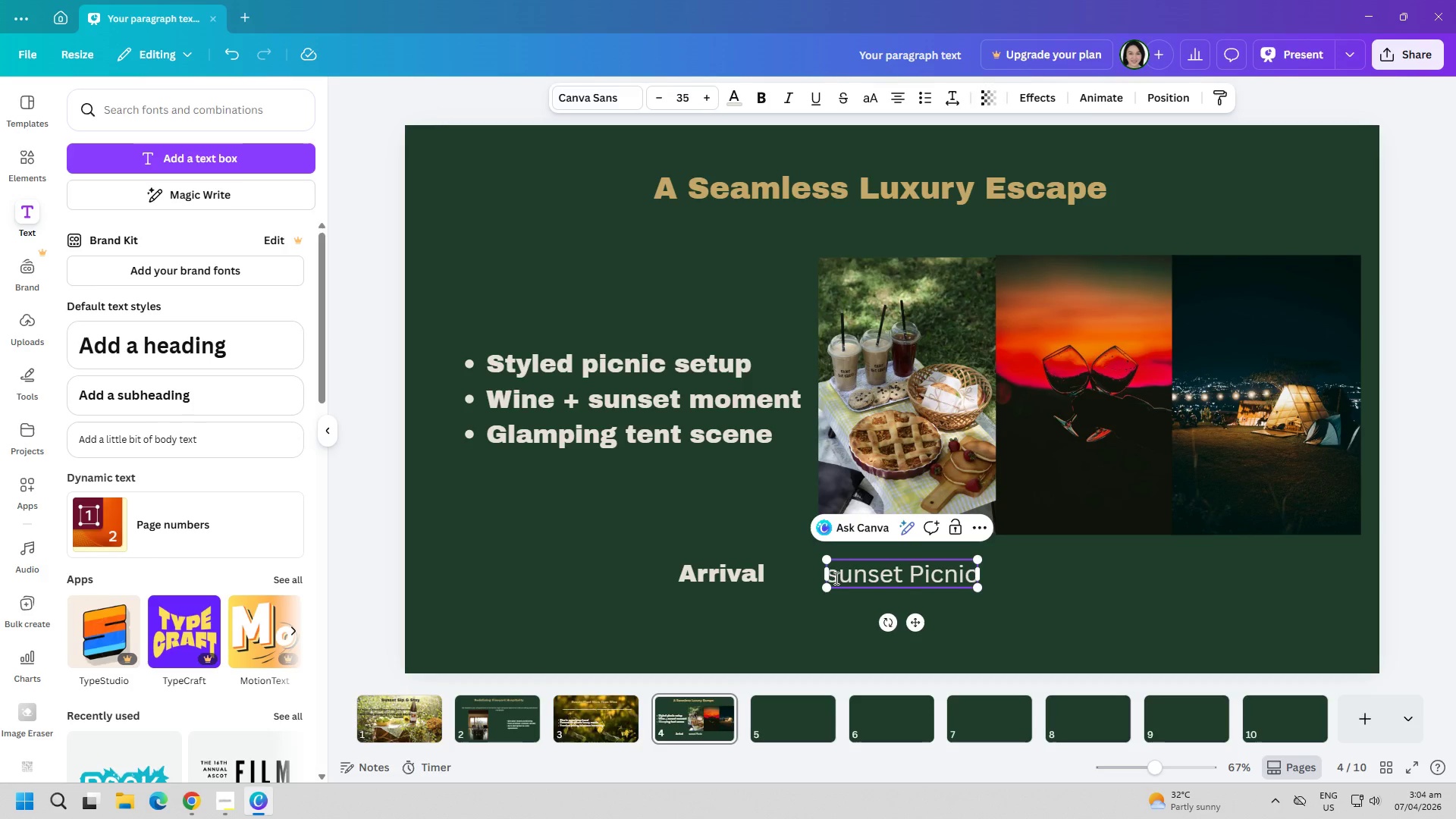 
key(Backspace)
 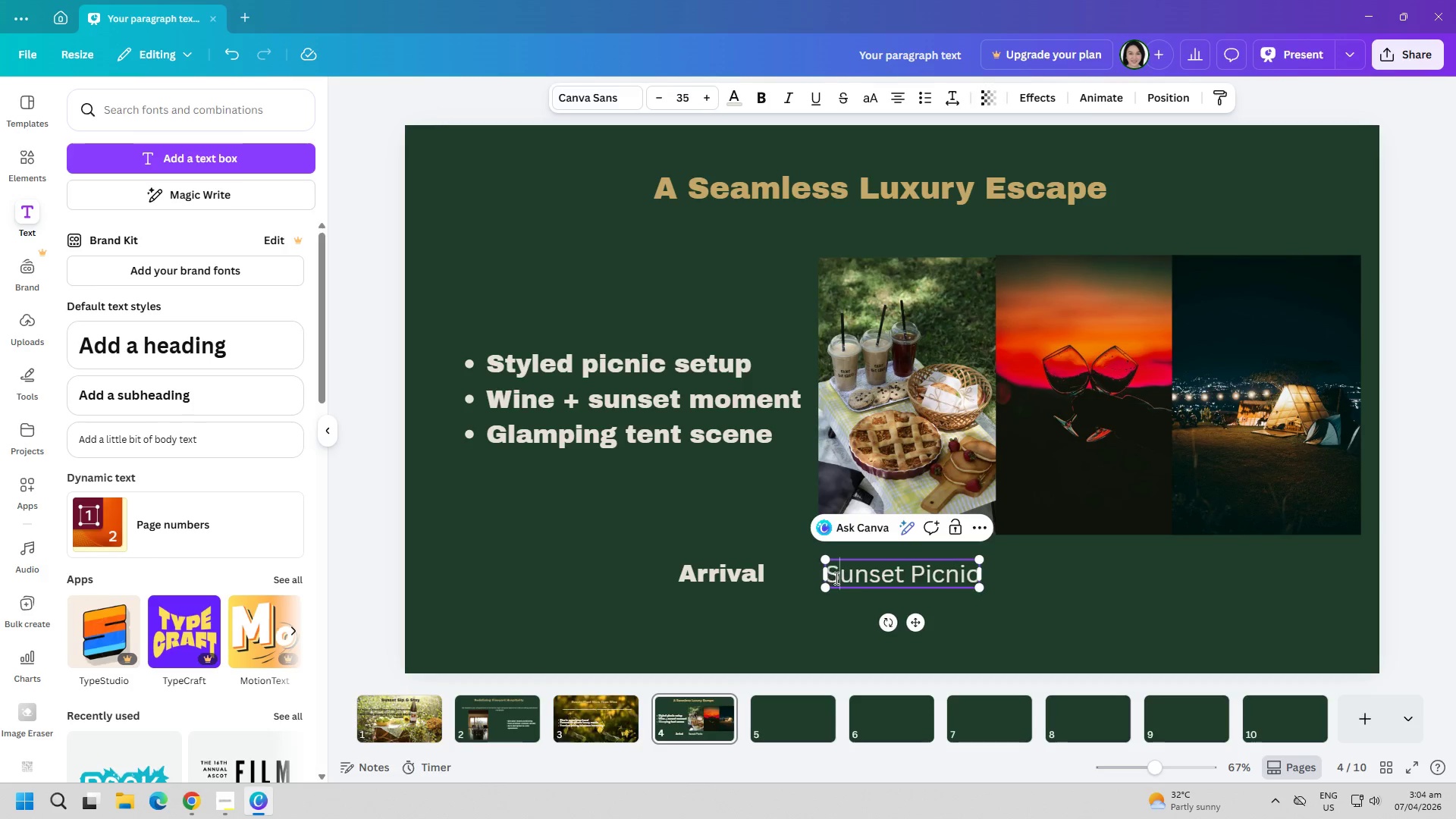 
key(S)
 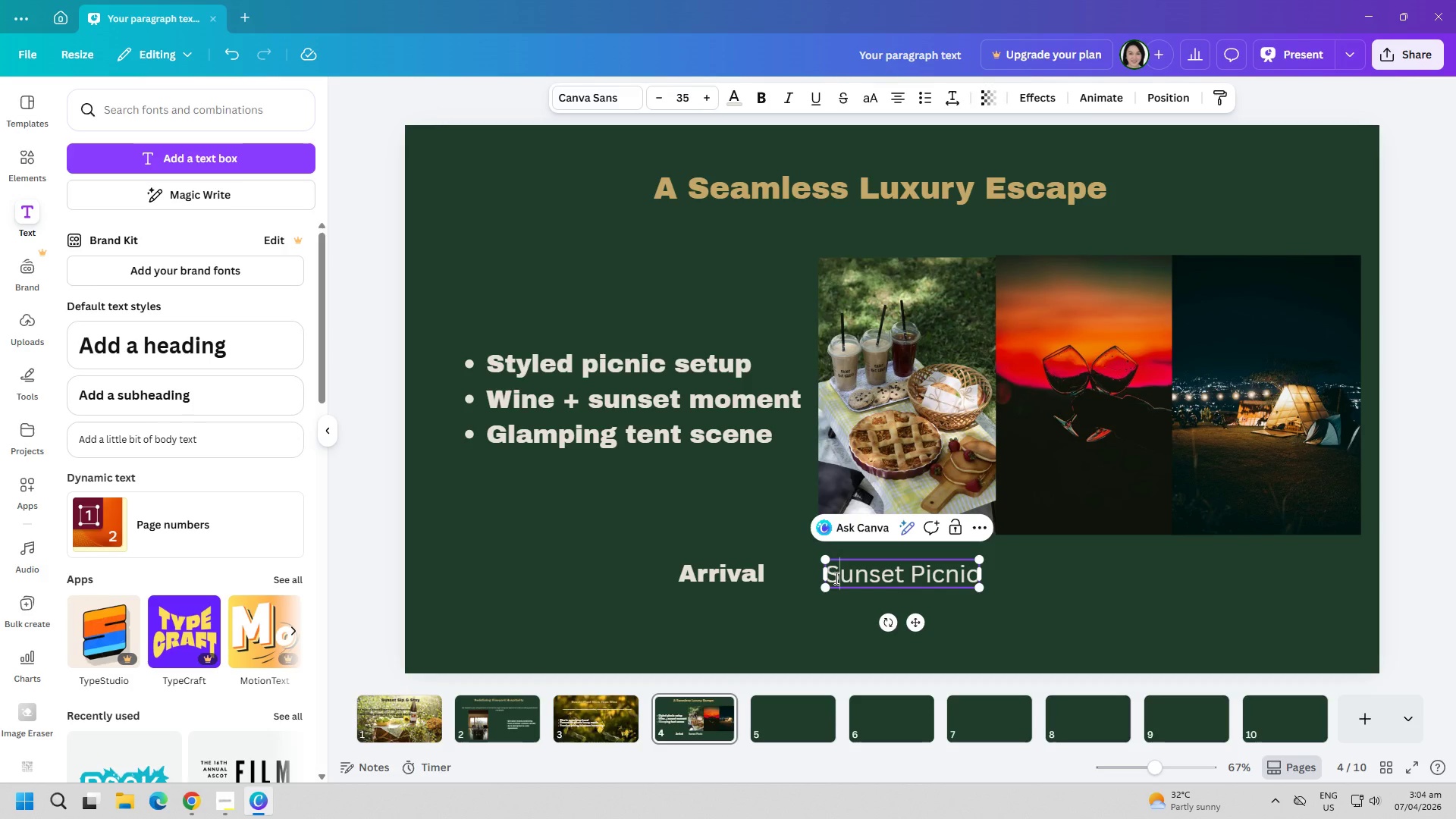 
key(CapsLock)
 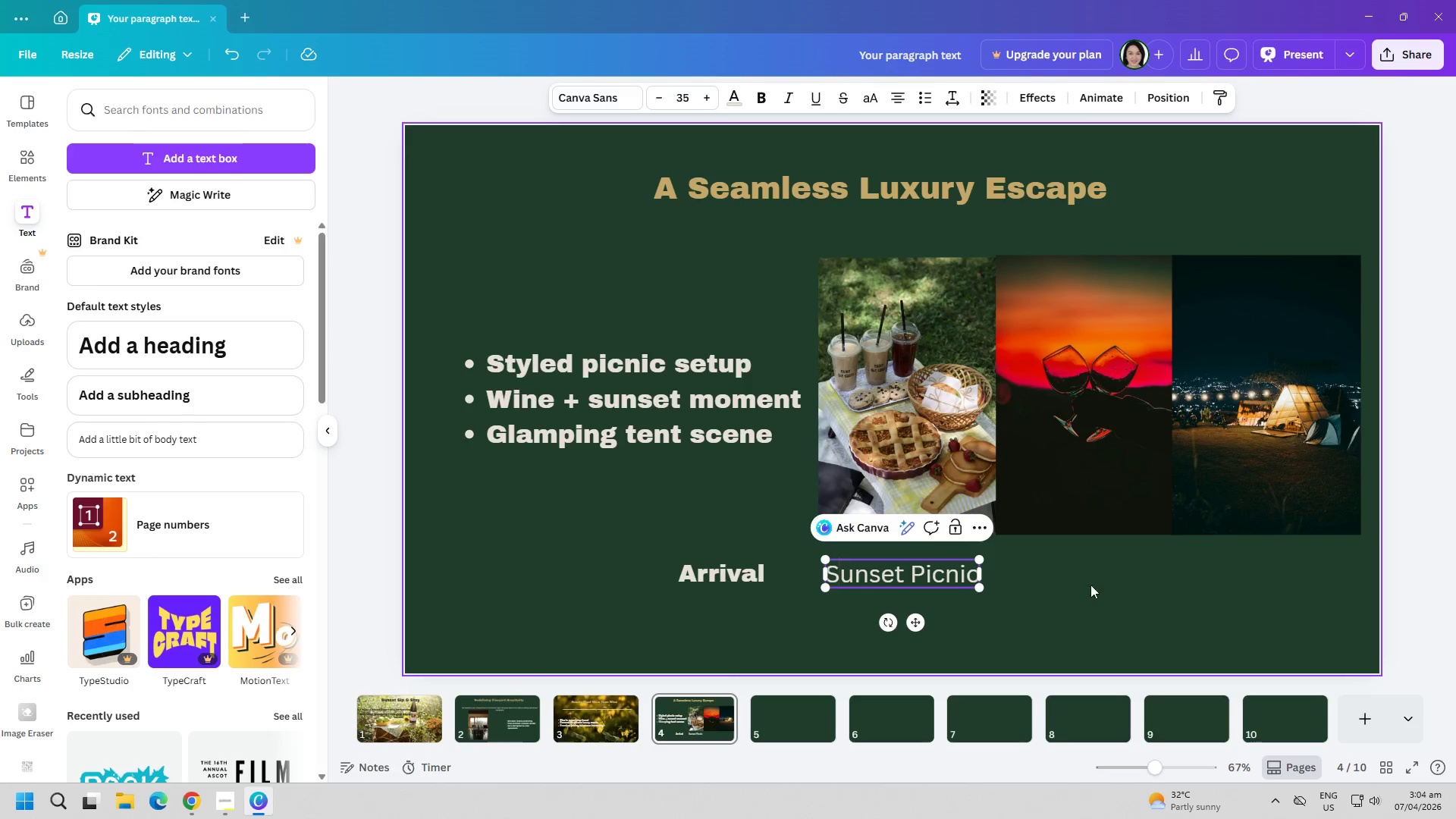 
left_click([1109, 605])
 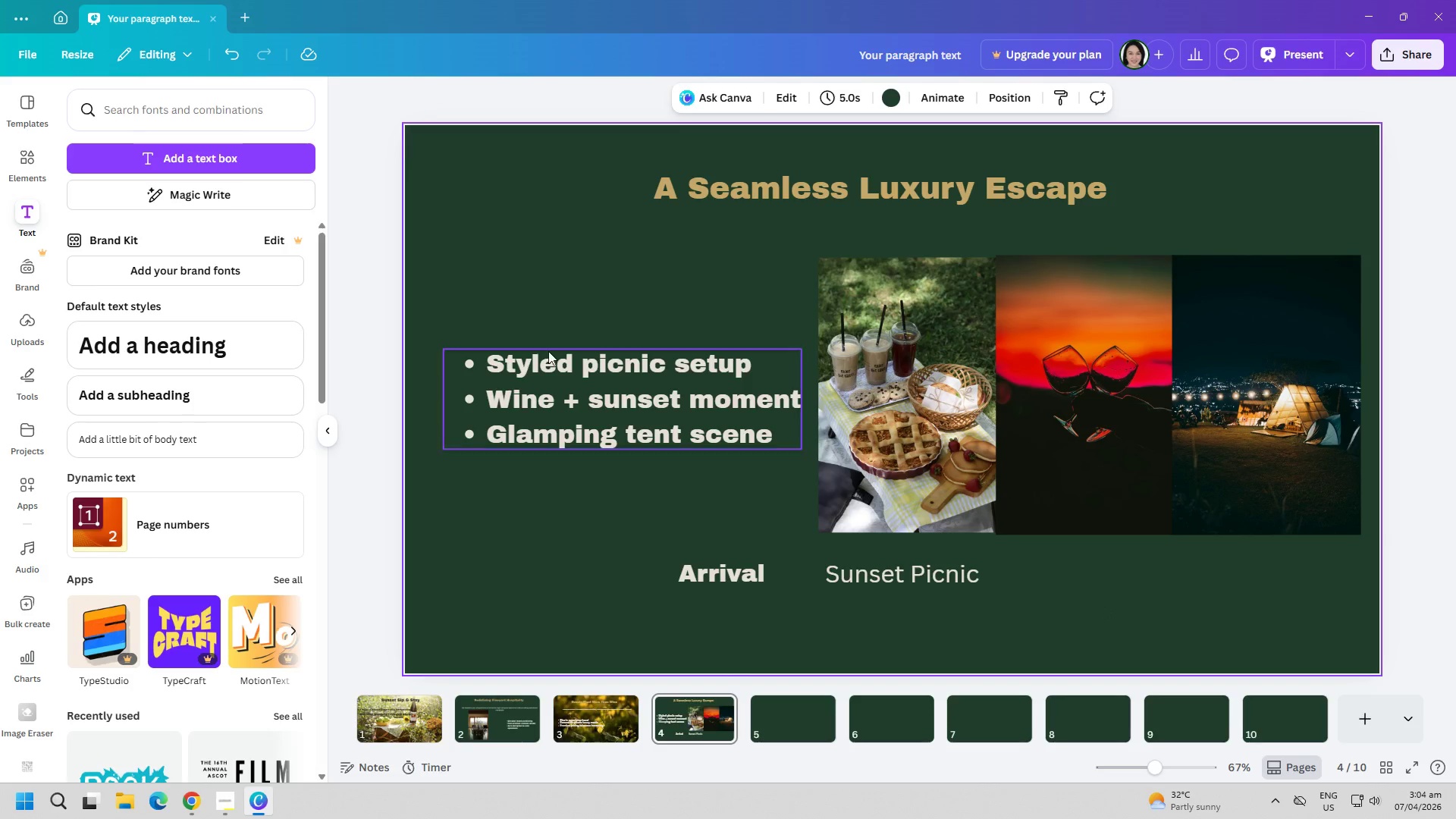 
left_click([210, 162])
 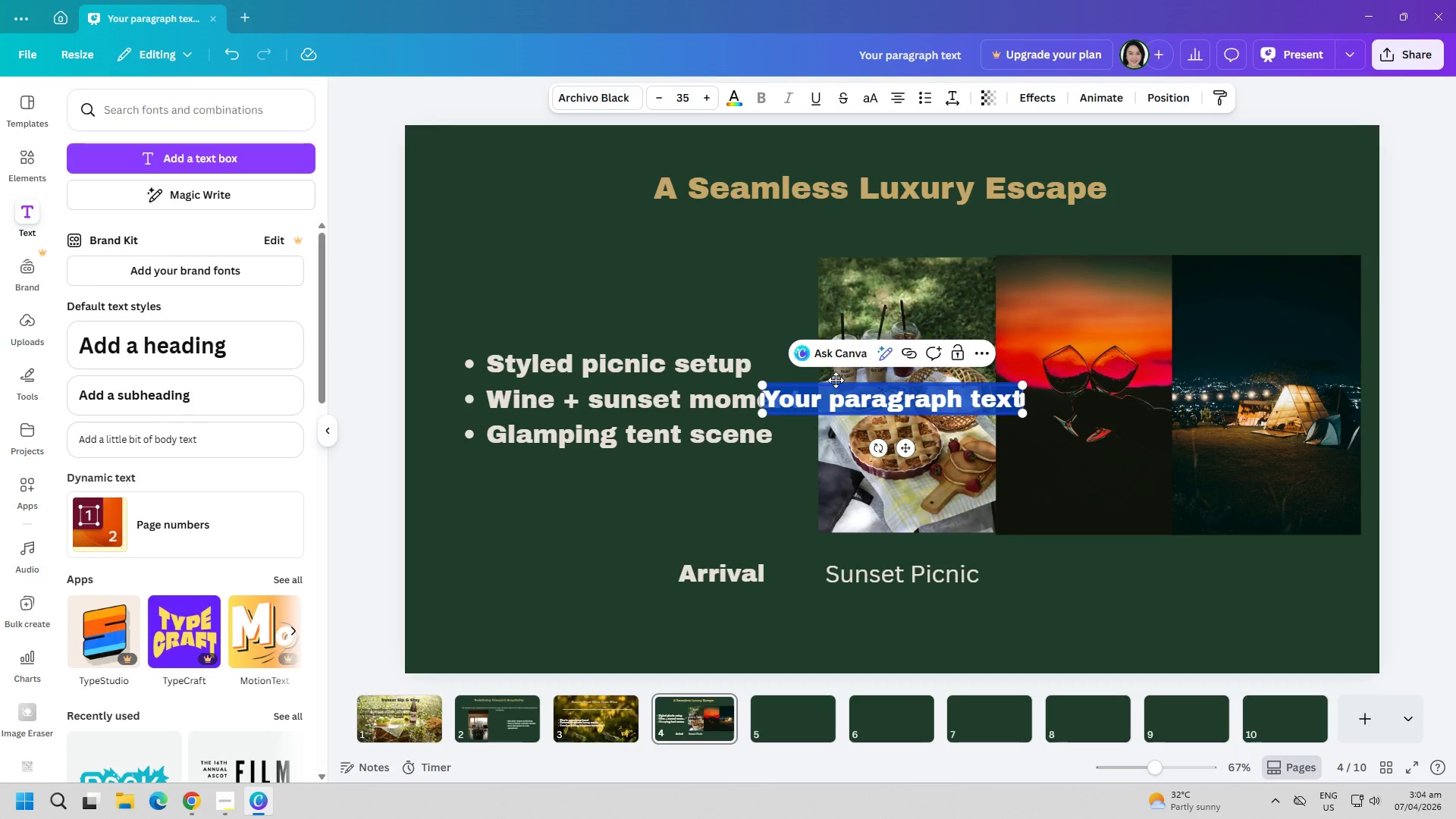 
type(Private w)
key(Backspace)
type(Wine Service)
 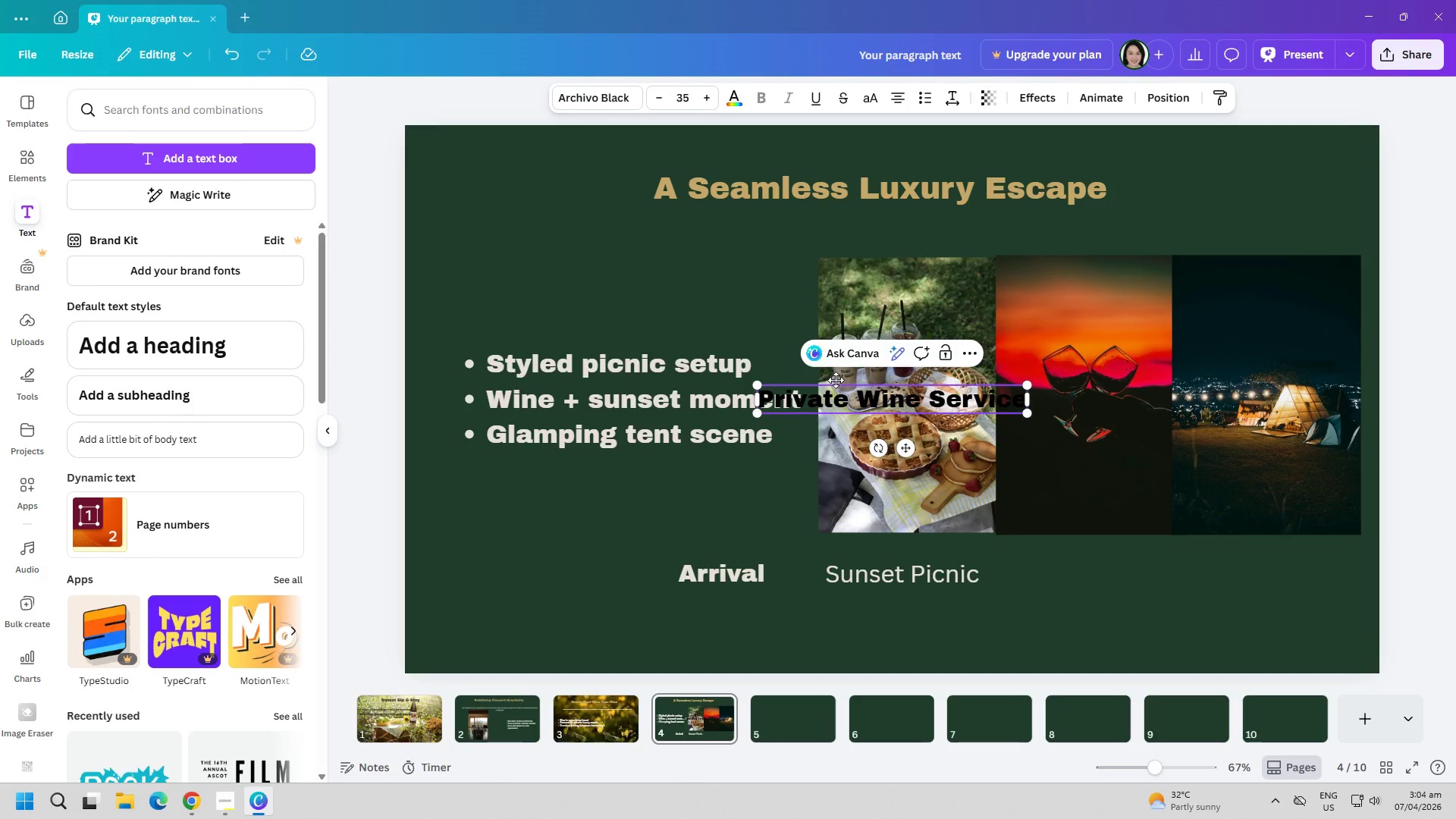 
key(Control+ControlLeft)
 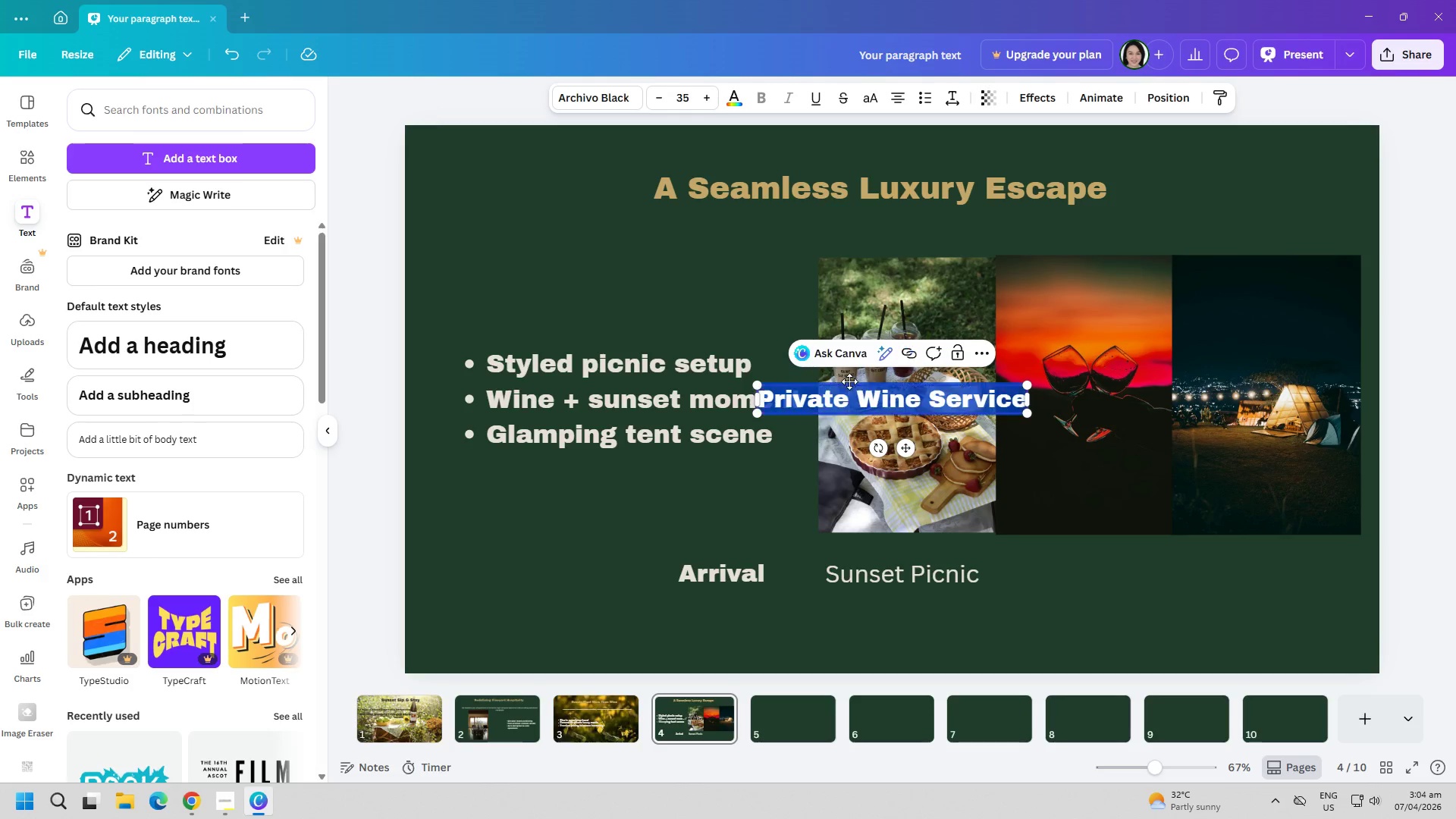 
key(Control+A)
 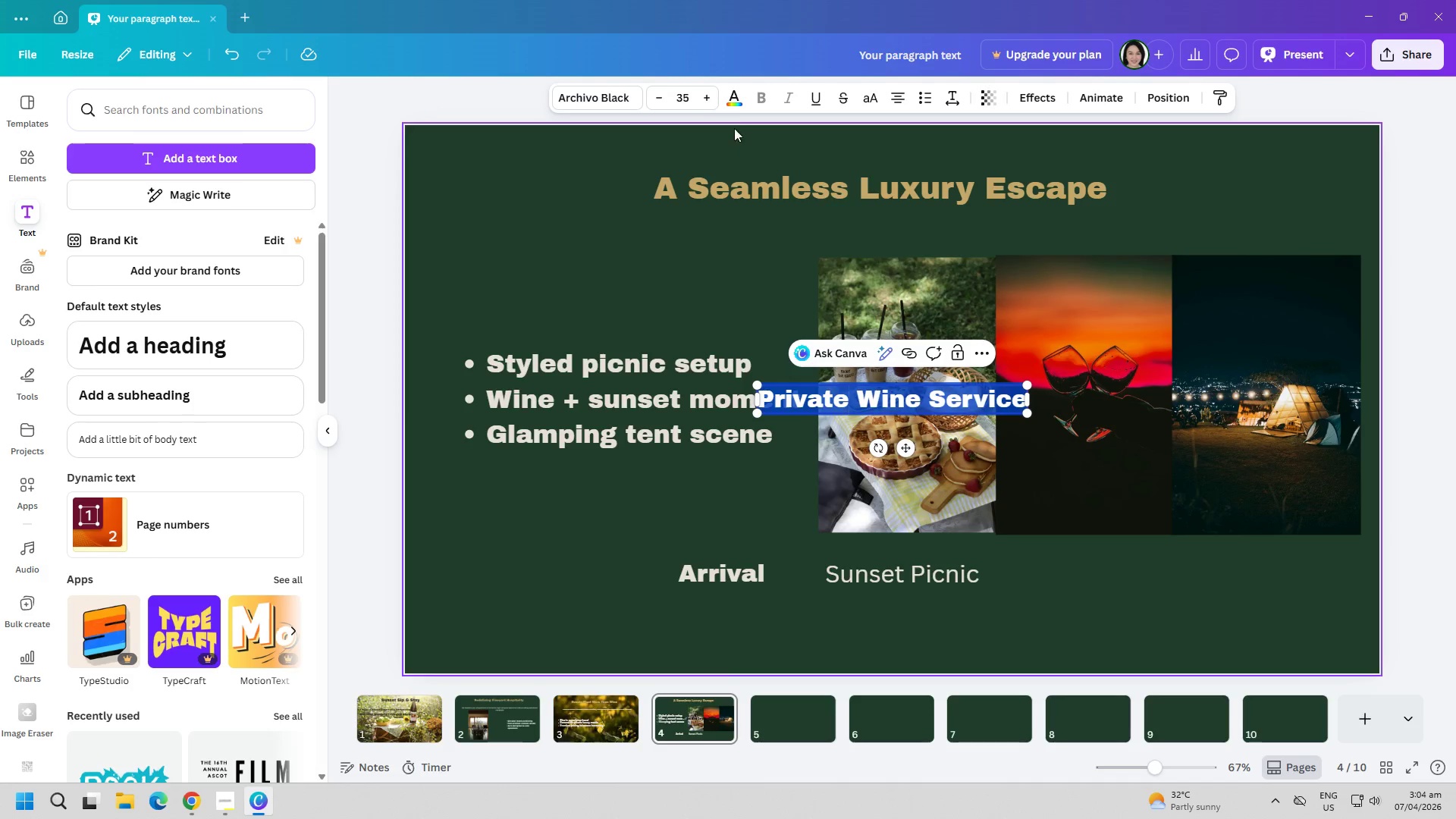 
left_click([739, 99])
 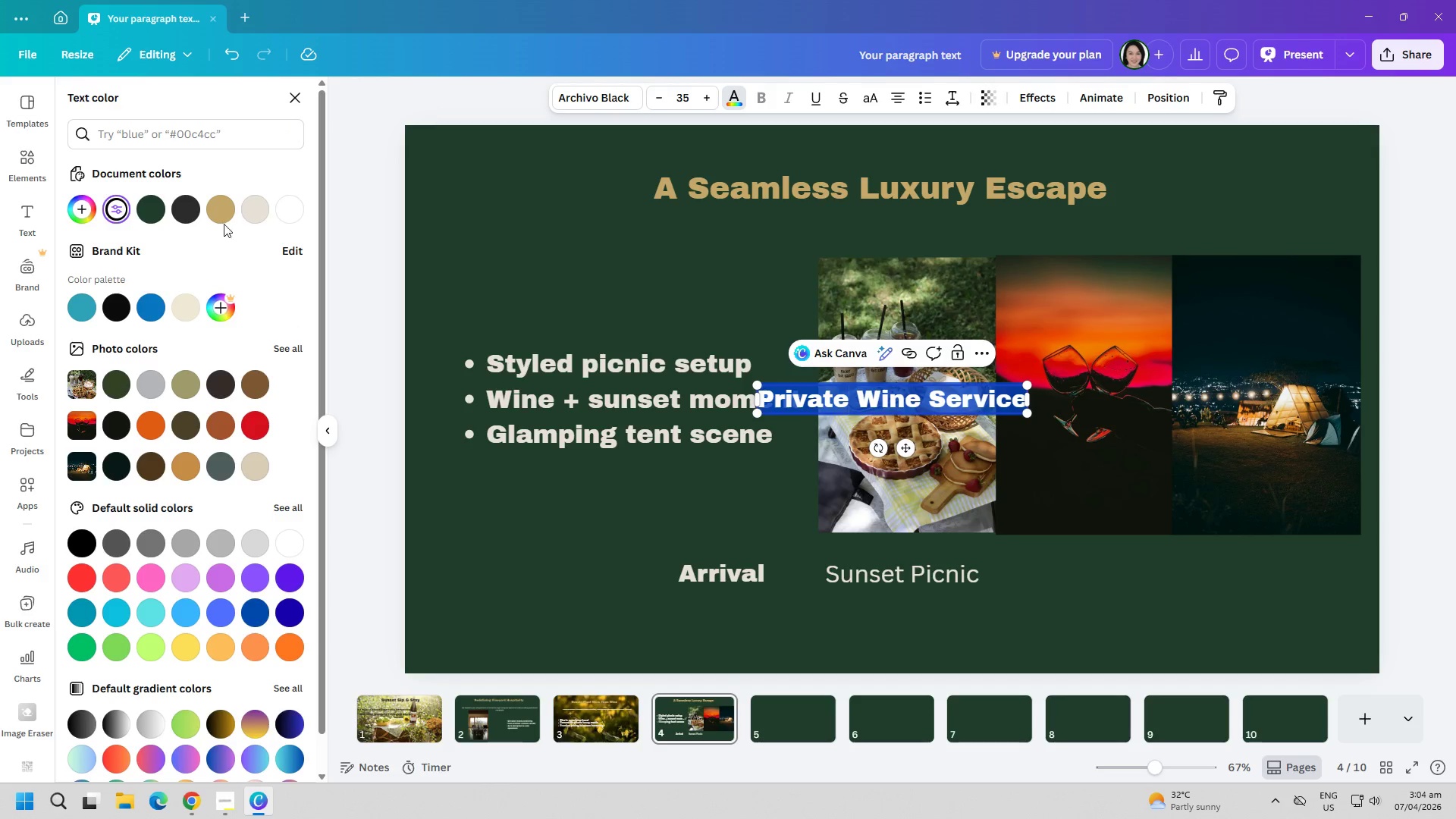 
left_click([251, 215])
 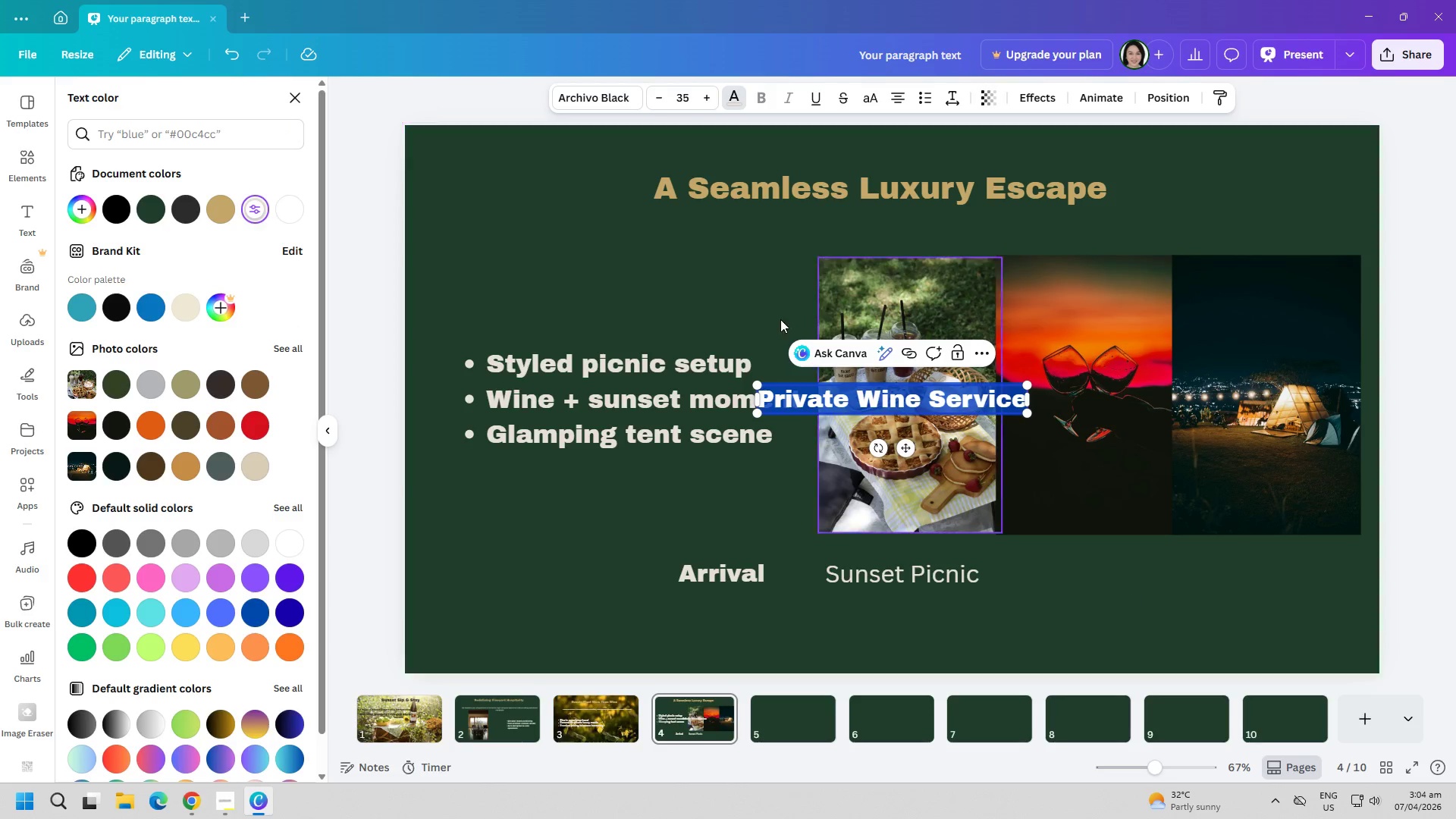 
left_click([623, 99])
 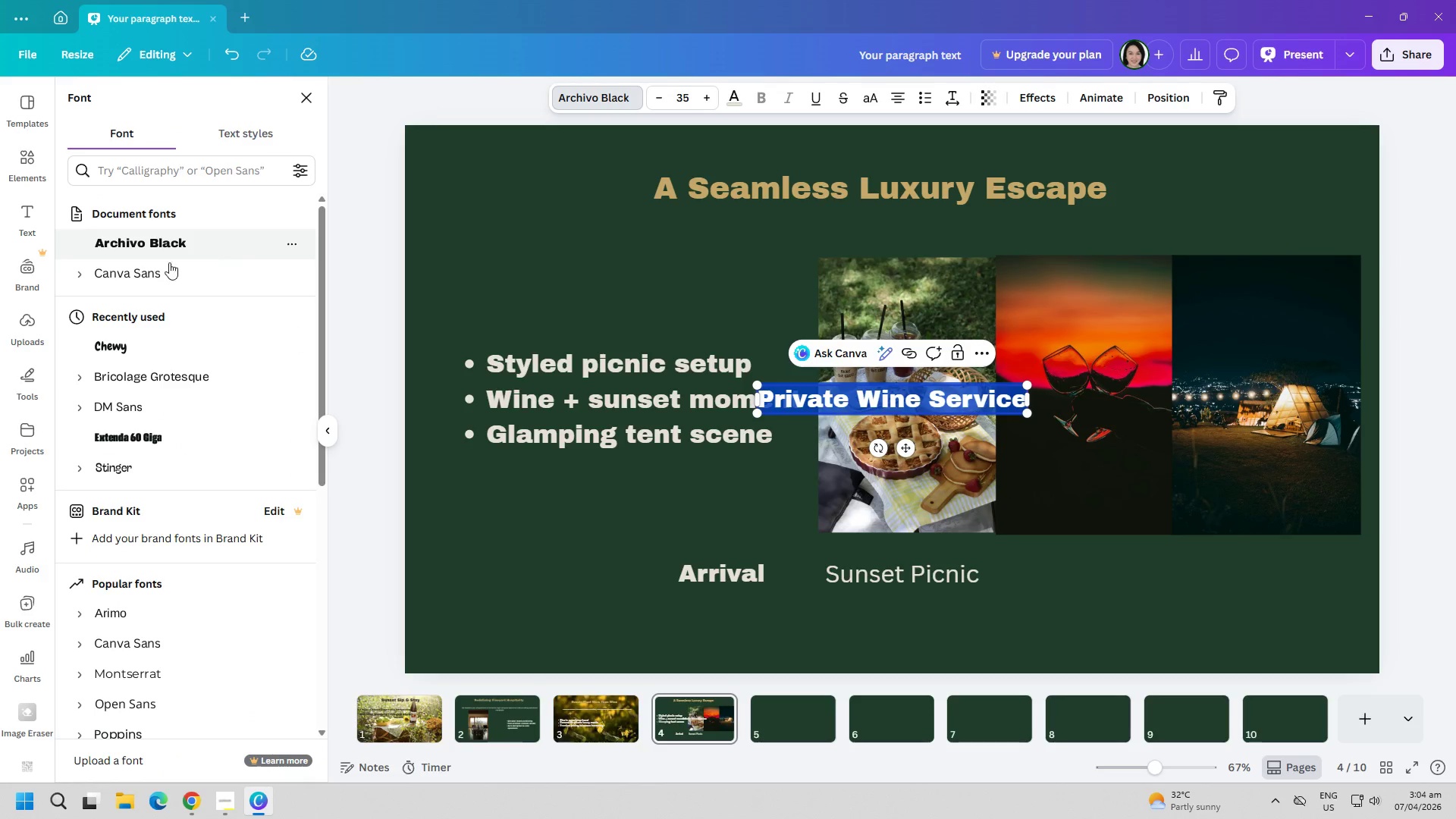 
left_click([166, 276])
 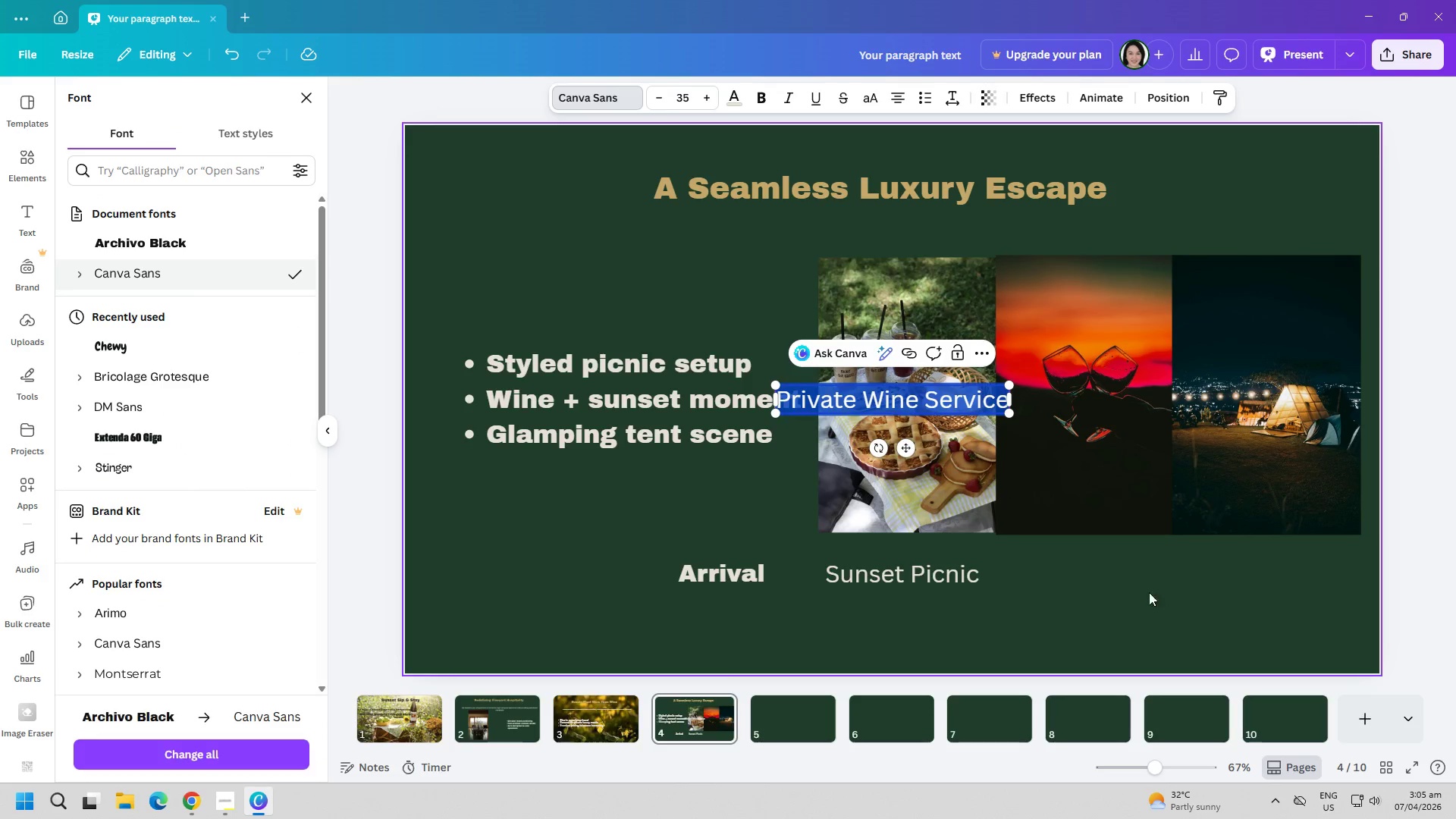 
left_click([1115, 583])
 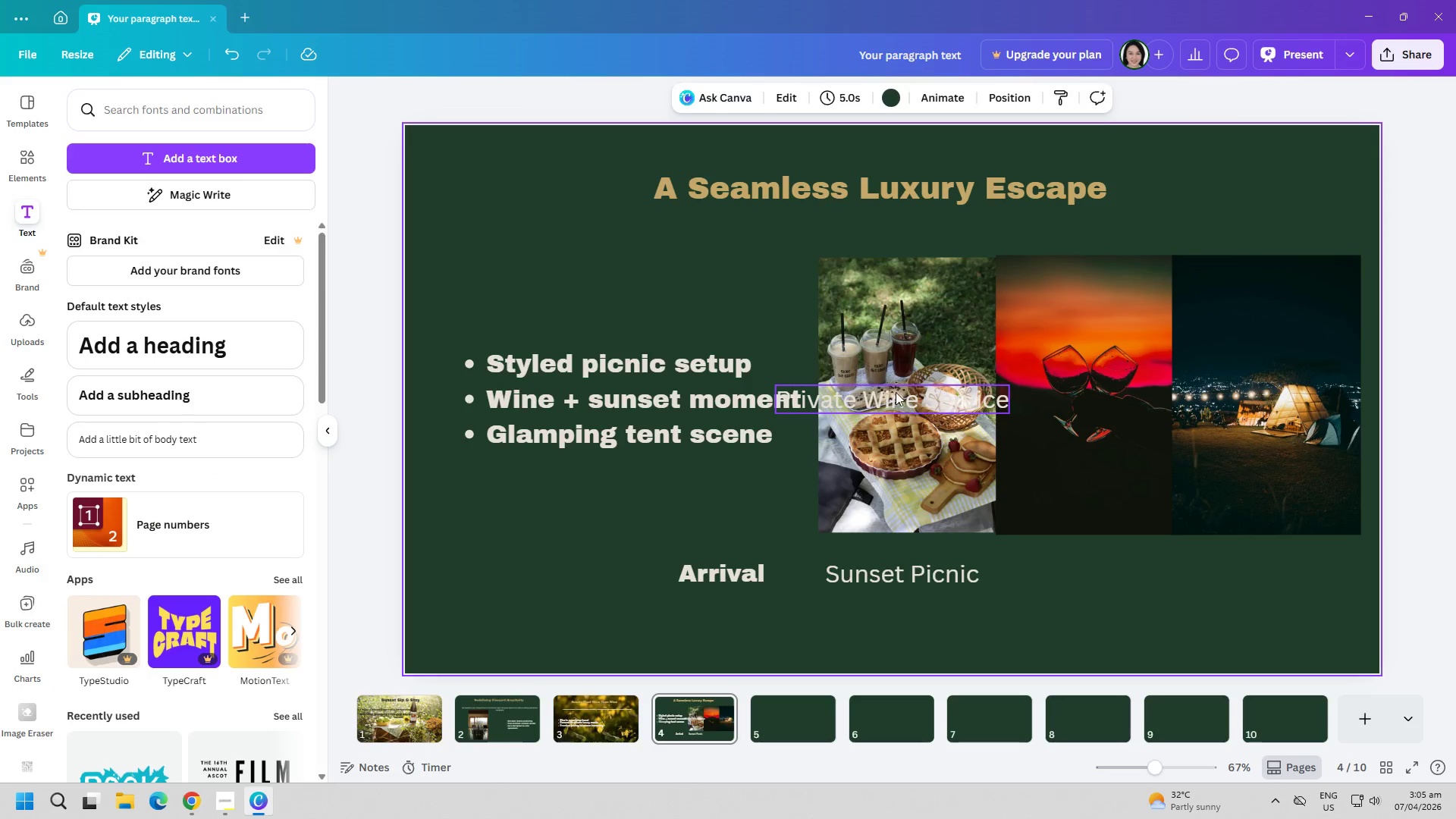 
left_click_drag(start_coordinate=[897, 392], to_coordinate=[1109, 568])
 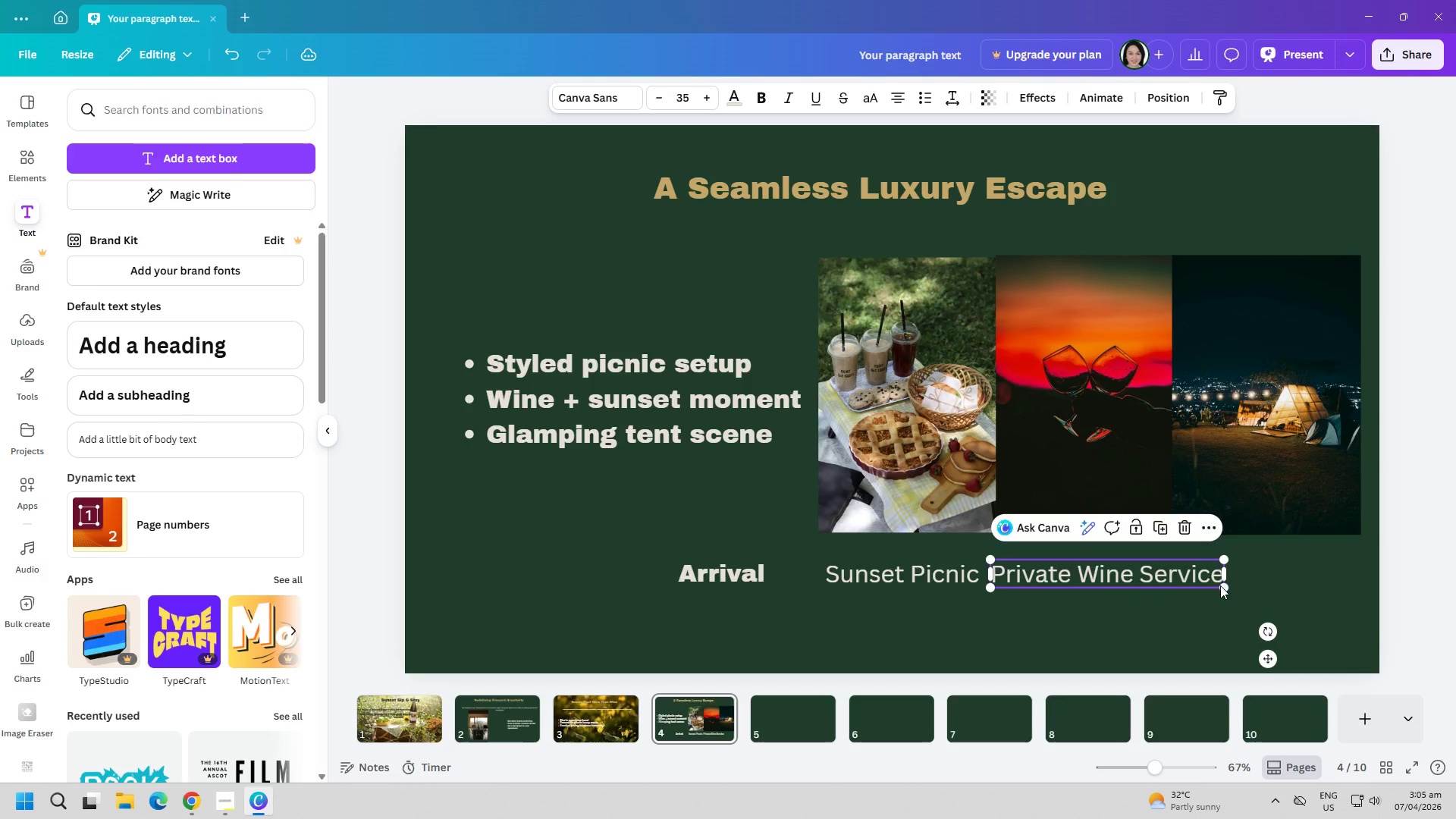 
left_click_drag(start_coordinate=[1222, 585], to_coordinate=[1175, 575])
 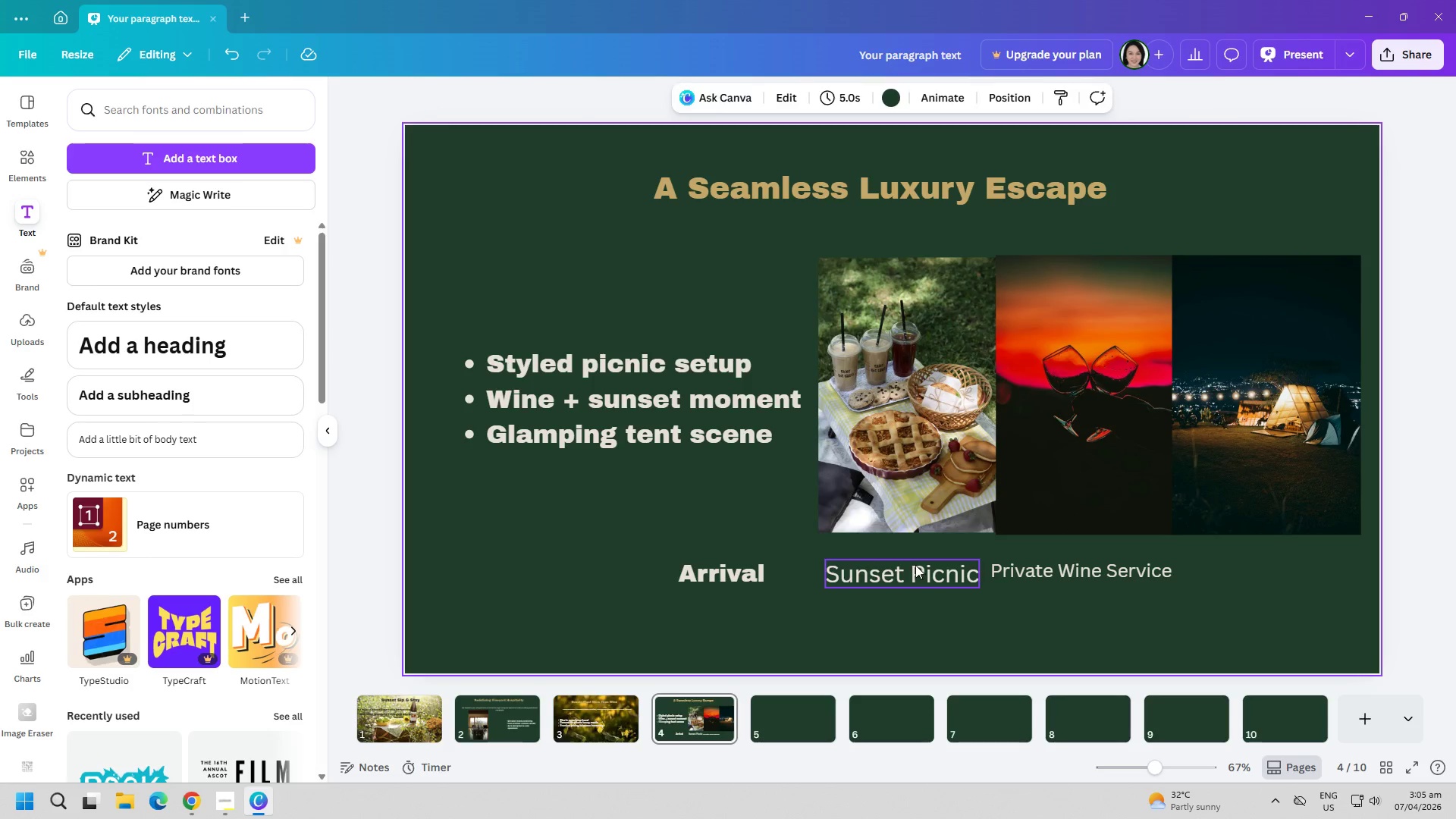 
left_click_drag(start_coordinate=[915, 565], to_coordinate=[896, 566])
 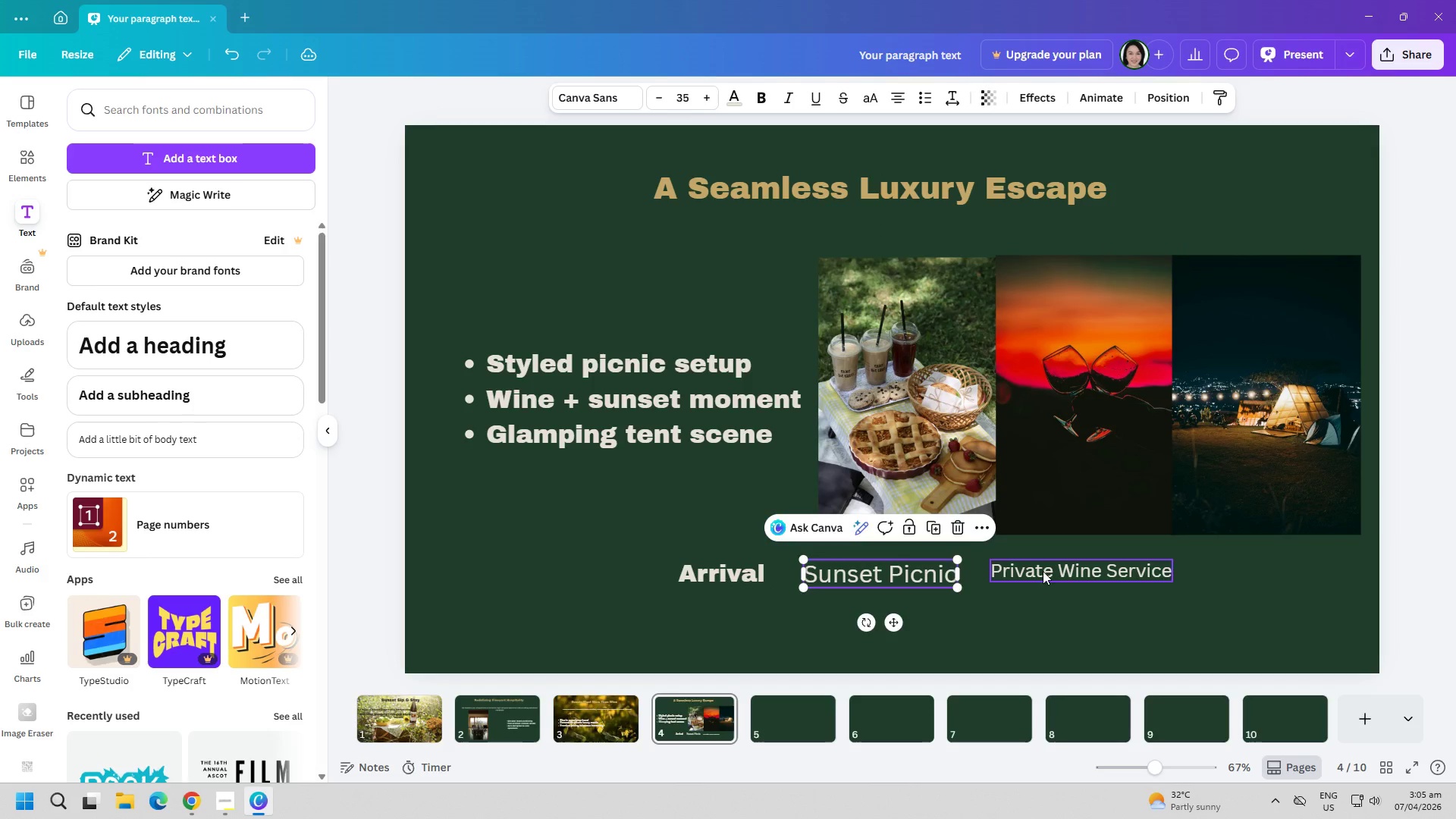 
left_click_drag(start_coordinate=[1056, 574], to_coordinate=[1061, 579])
 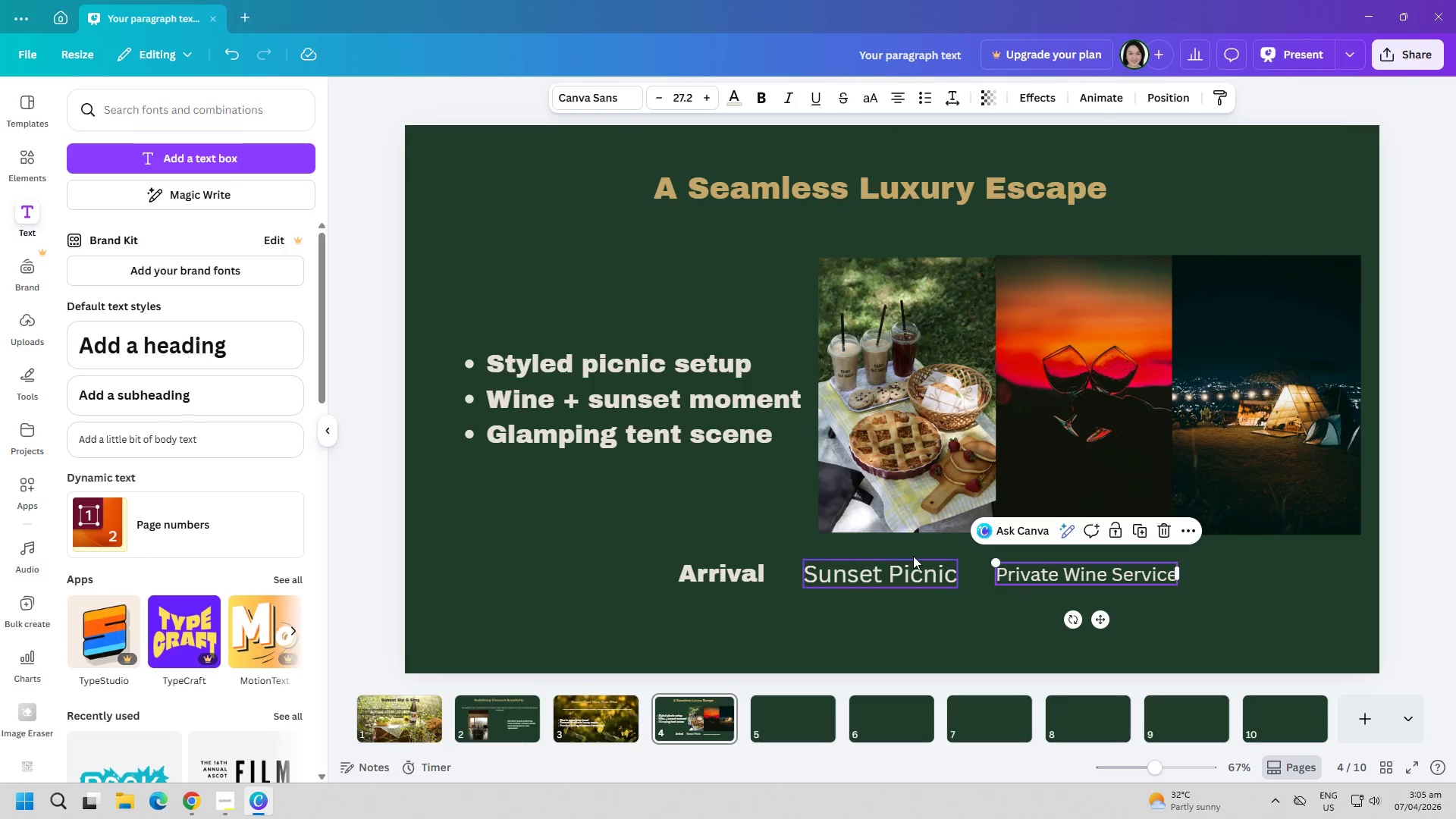 
double_click([920, 571])
 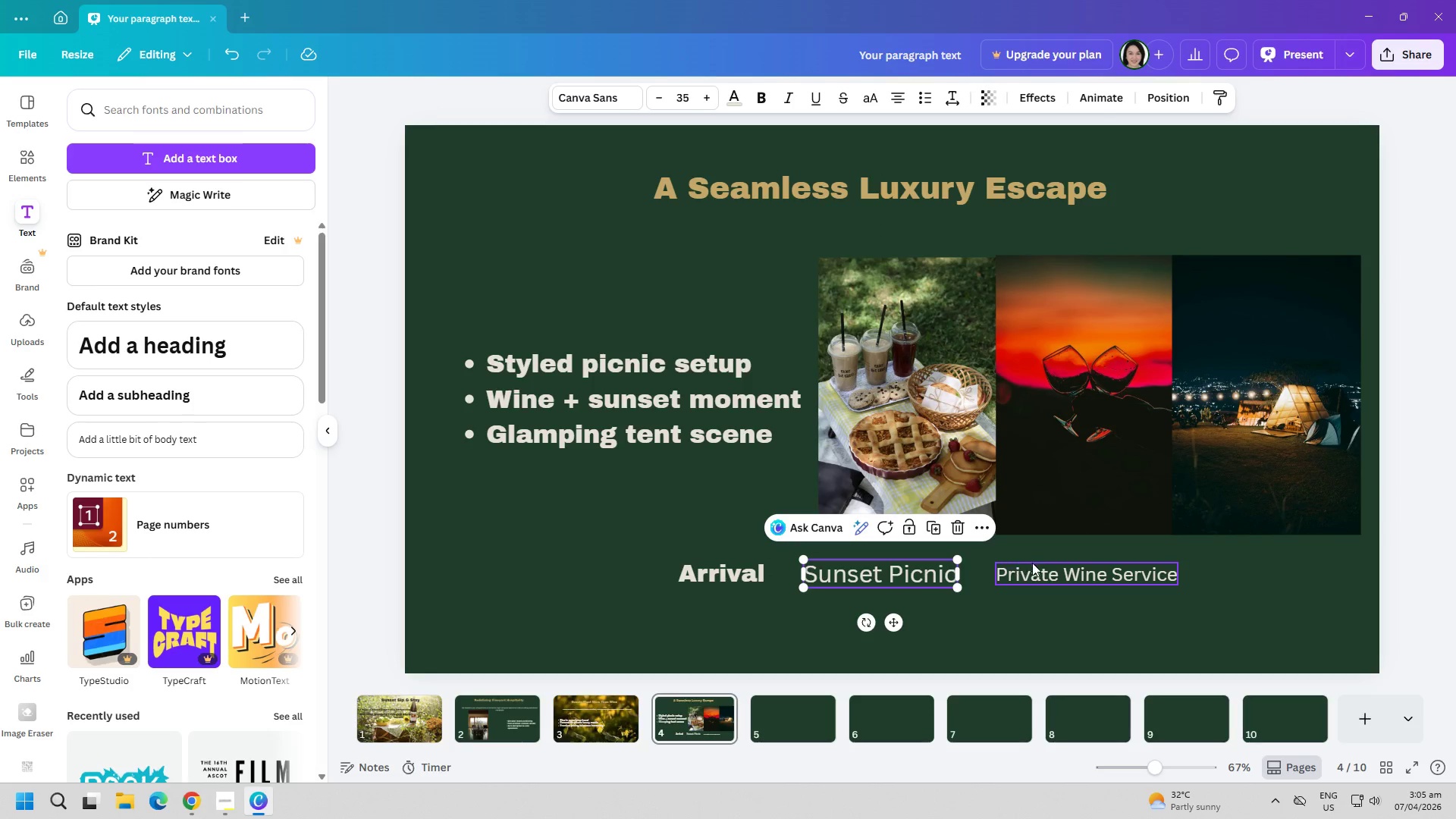 
triple_click([1044, 573])
 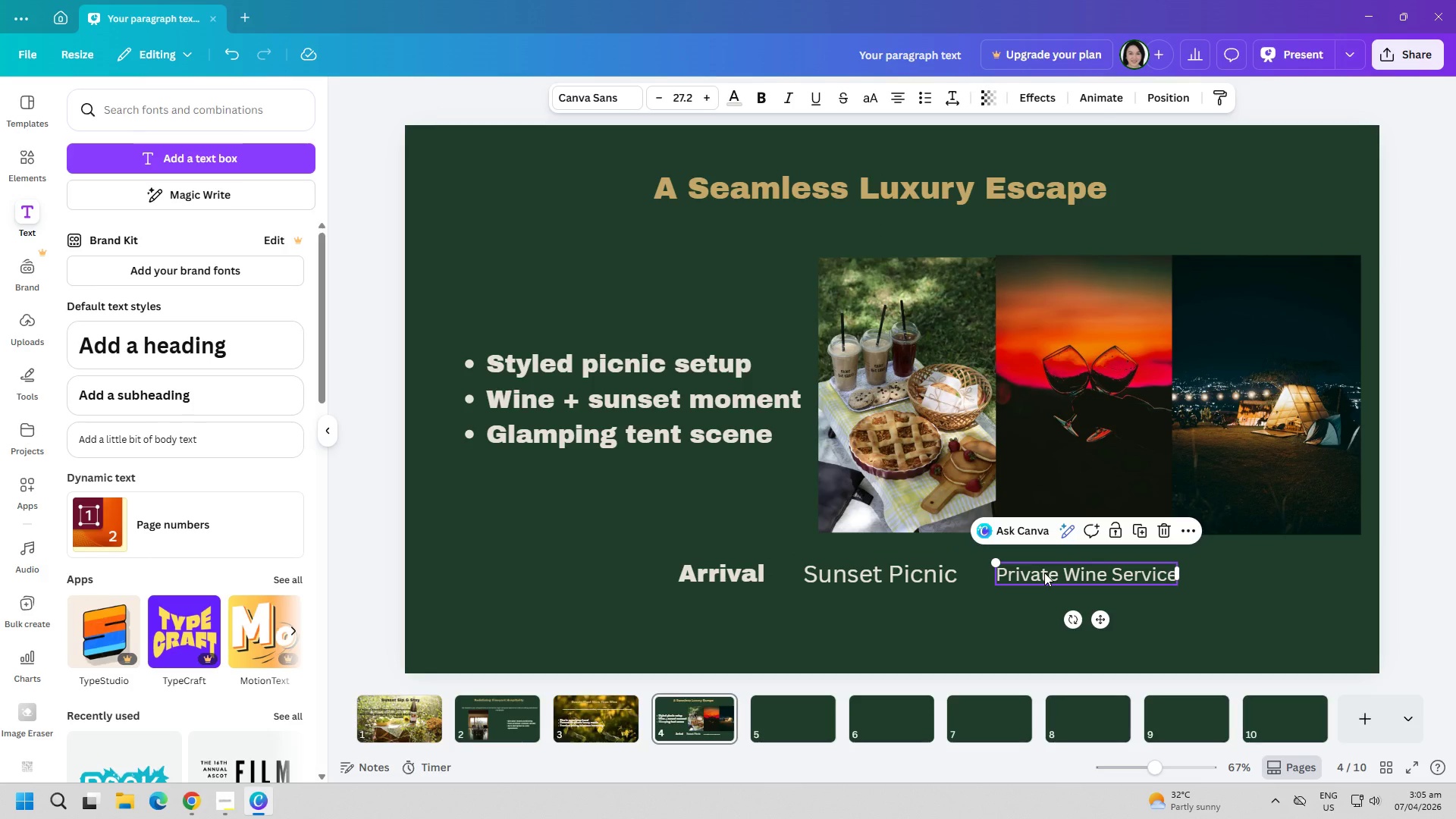 
triple_click([1044, 573])
 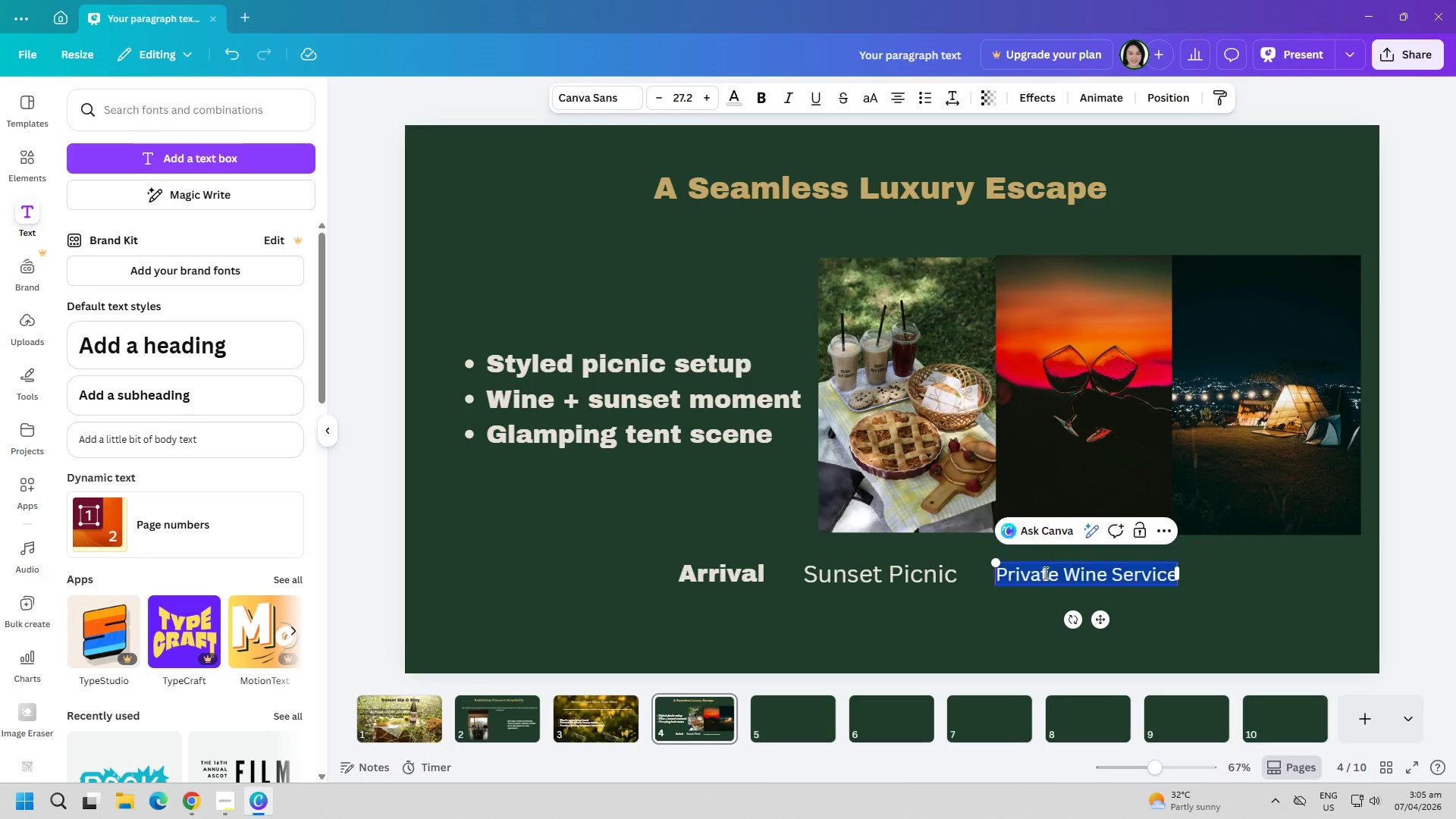 
triple_click([1044, 573])
 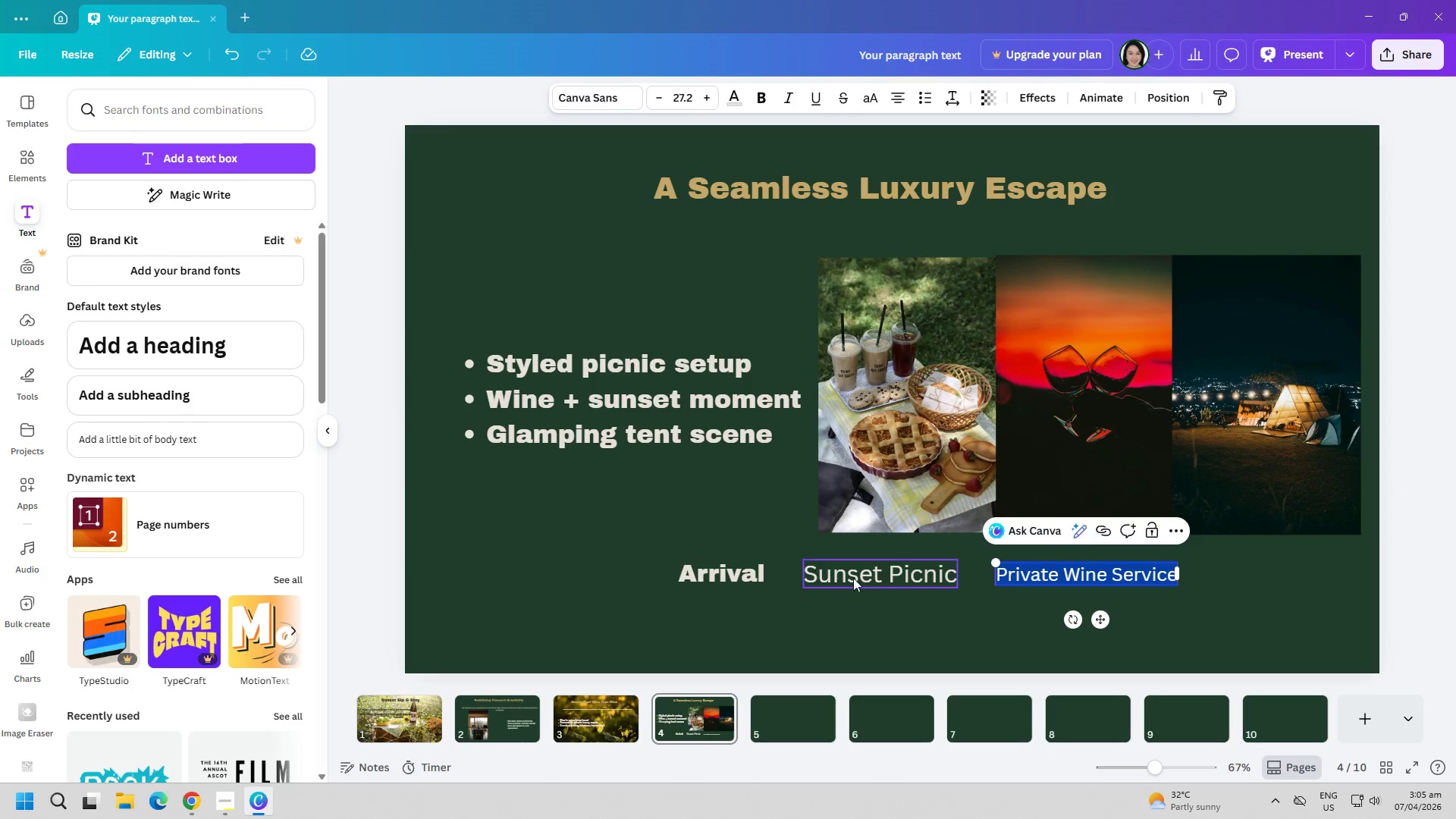 
double_click([897, 576])
 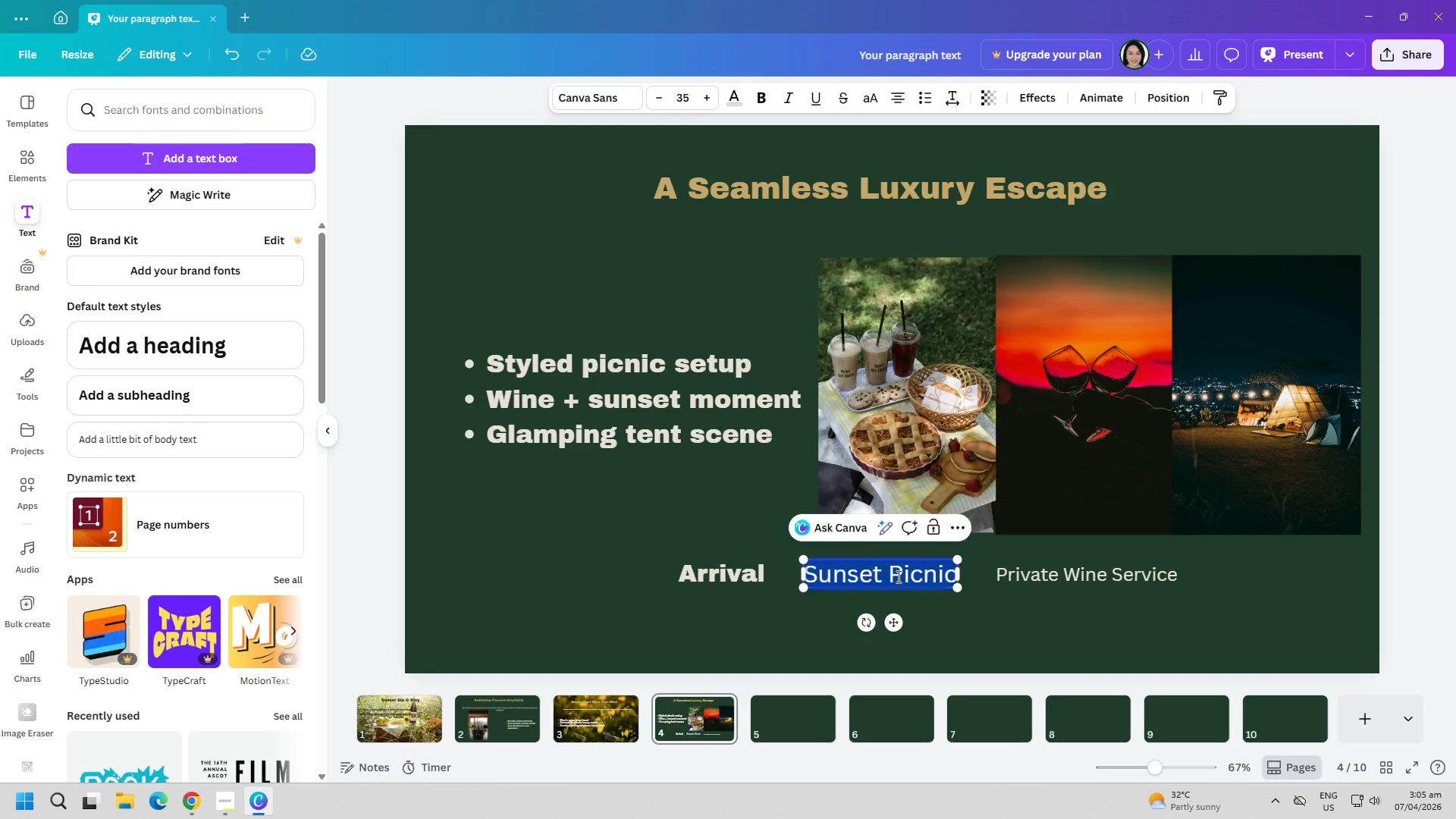 
triple_click([897, 576])
 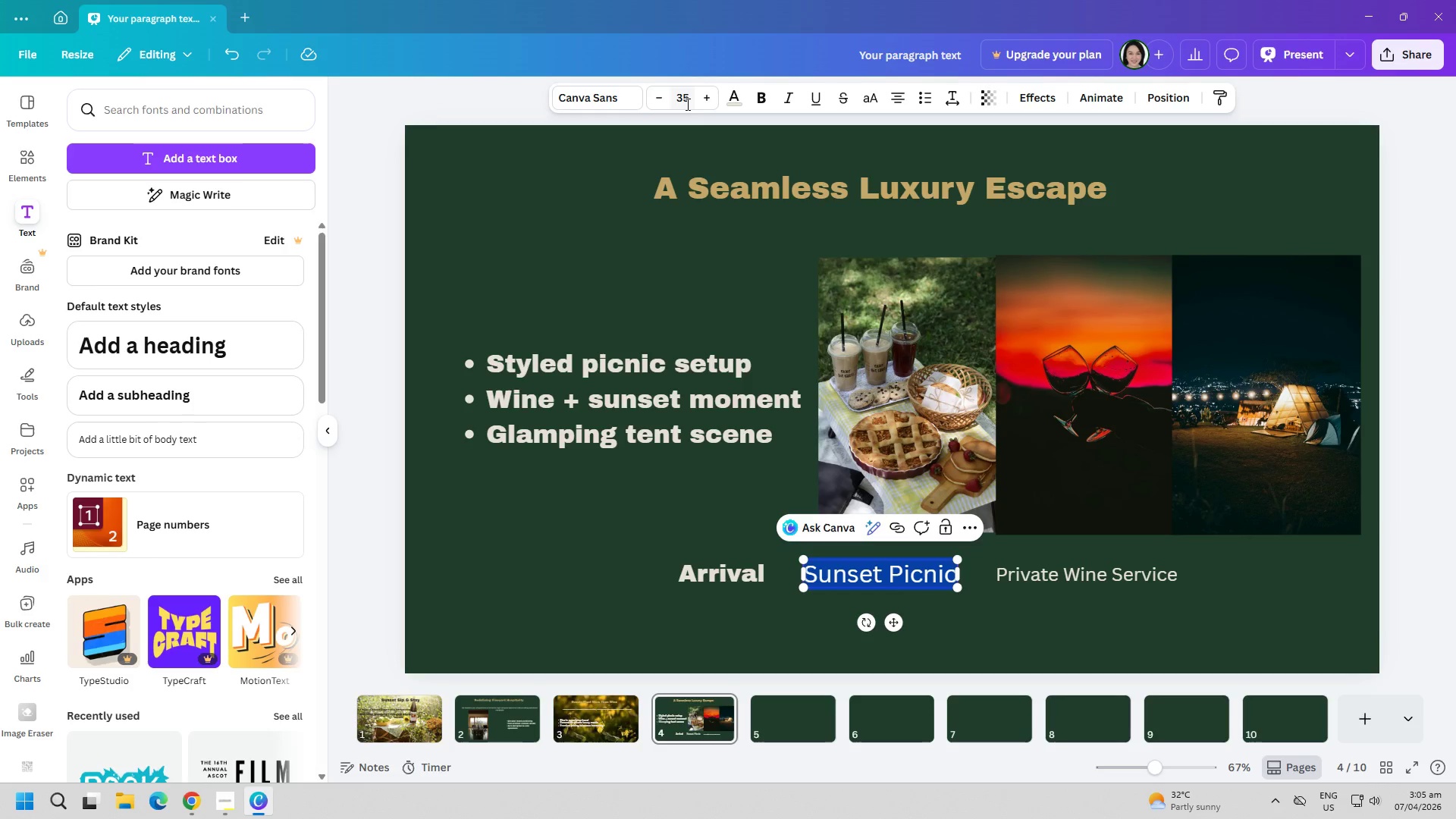 
left_click([686, 104])
 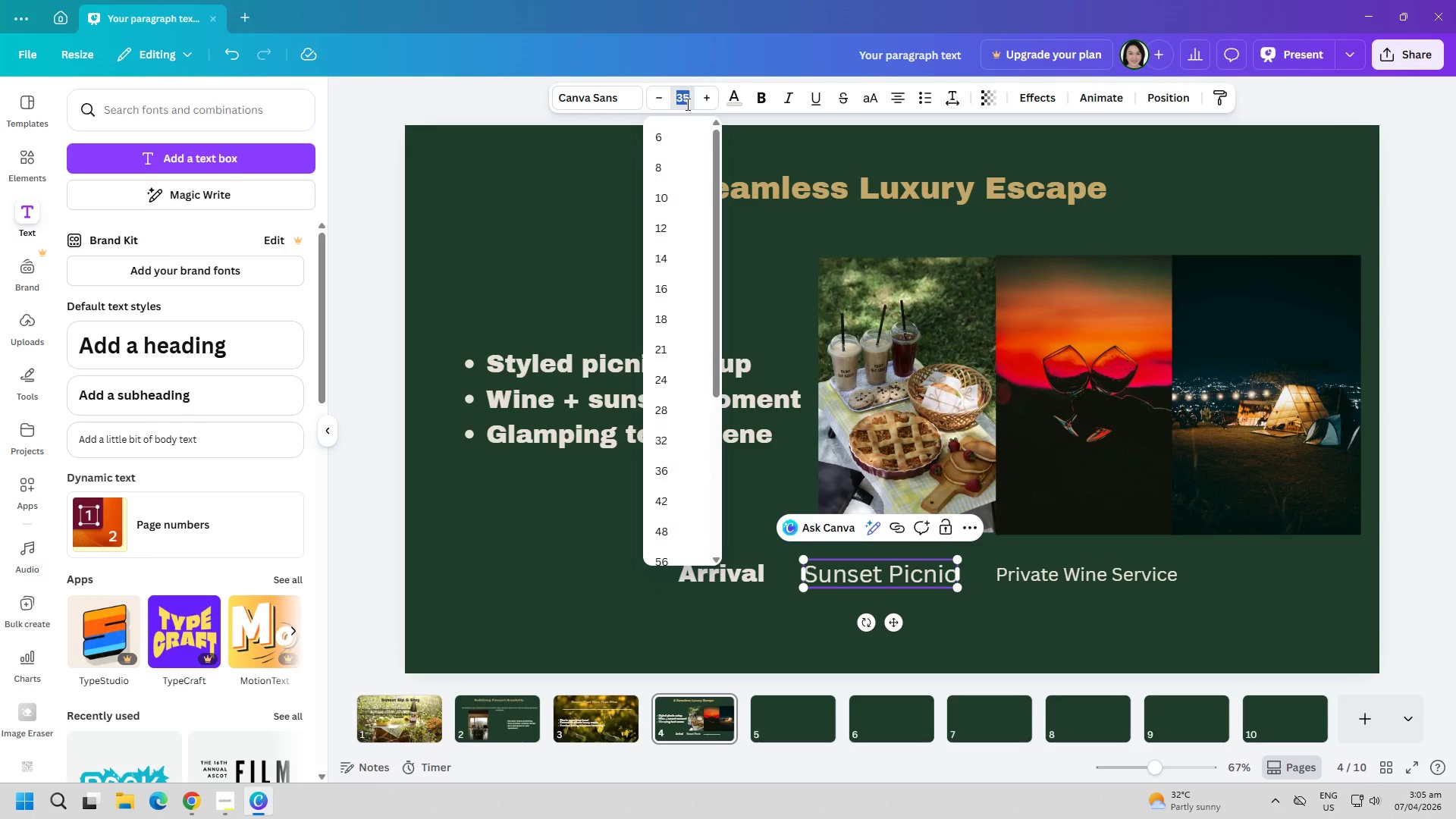 
key(2)
 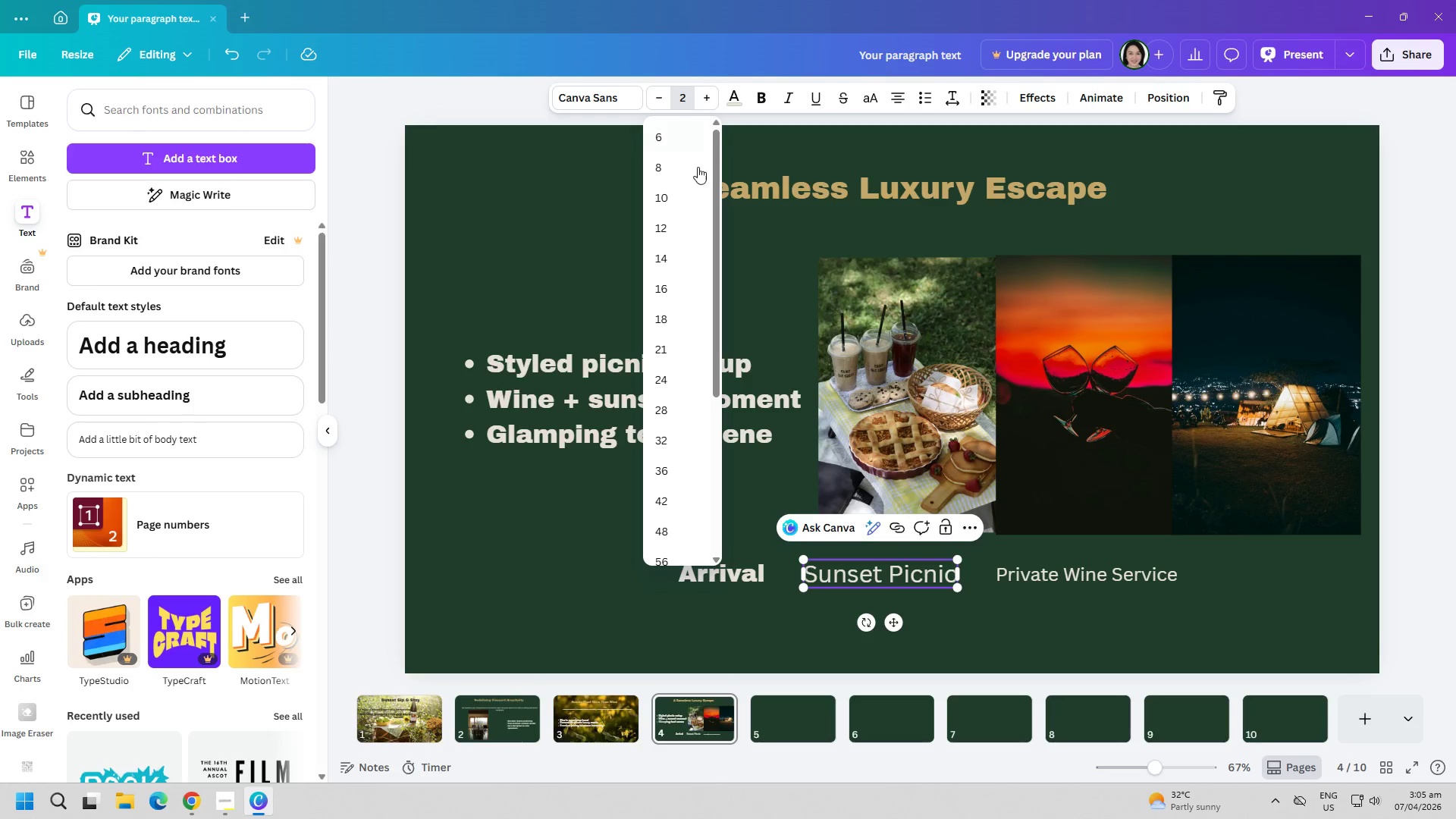 
key(7)
 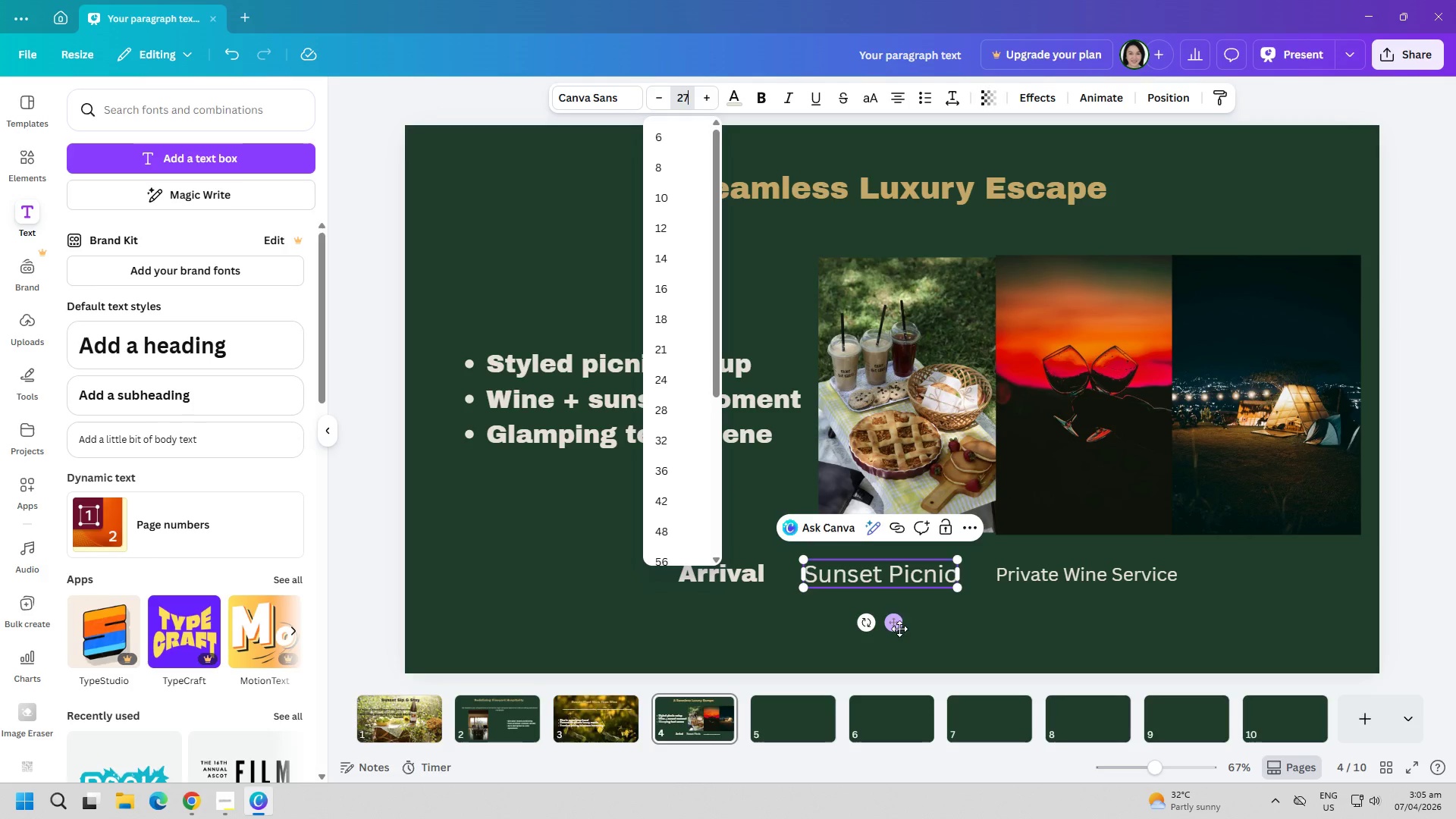 
left_click([908, 645])
 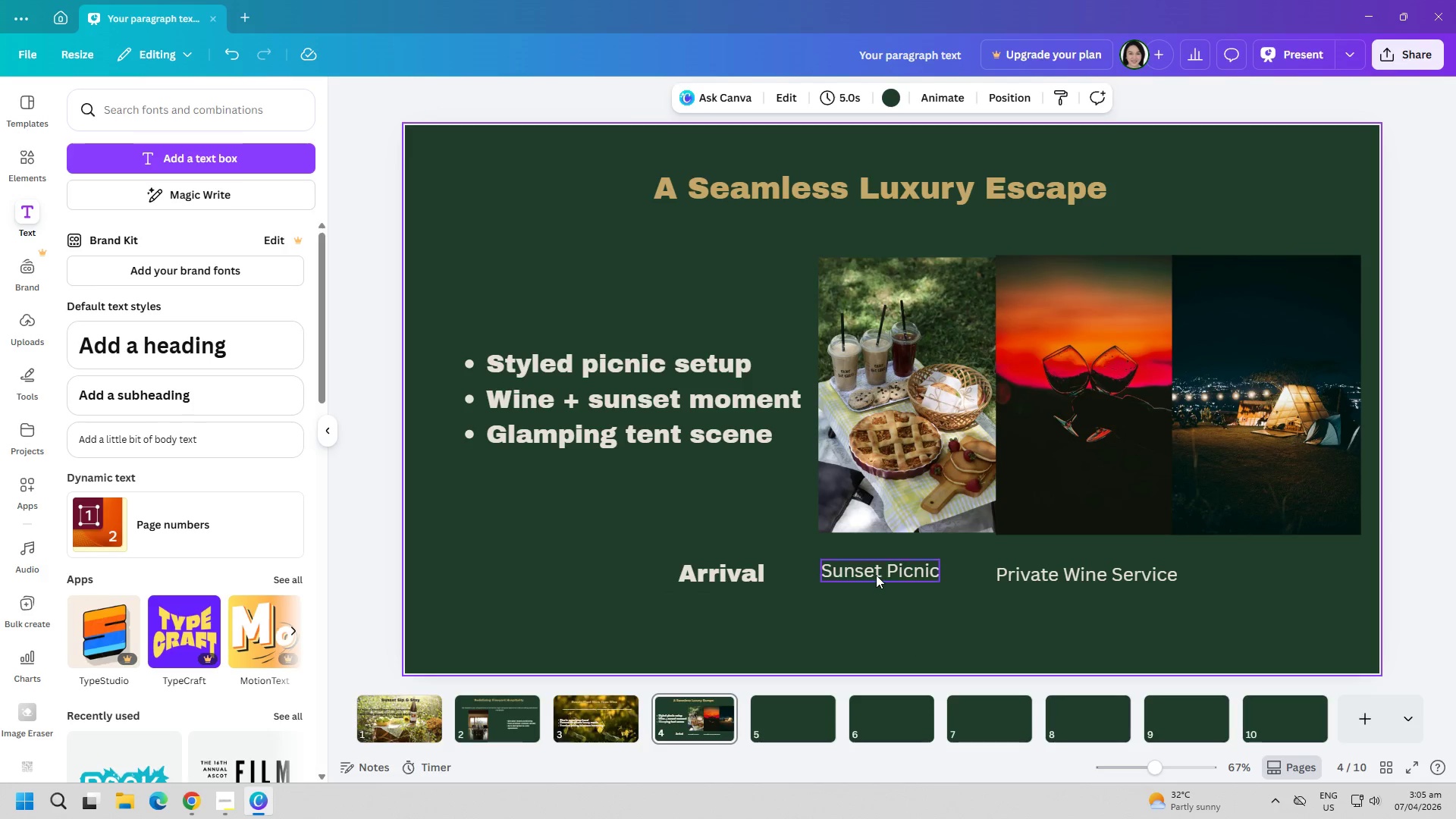 
left_click_drag(start_coordinate=[877, 572], to_coordinate=[887, 579])
 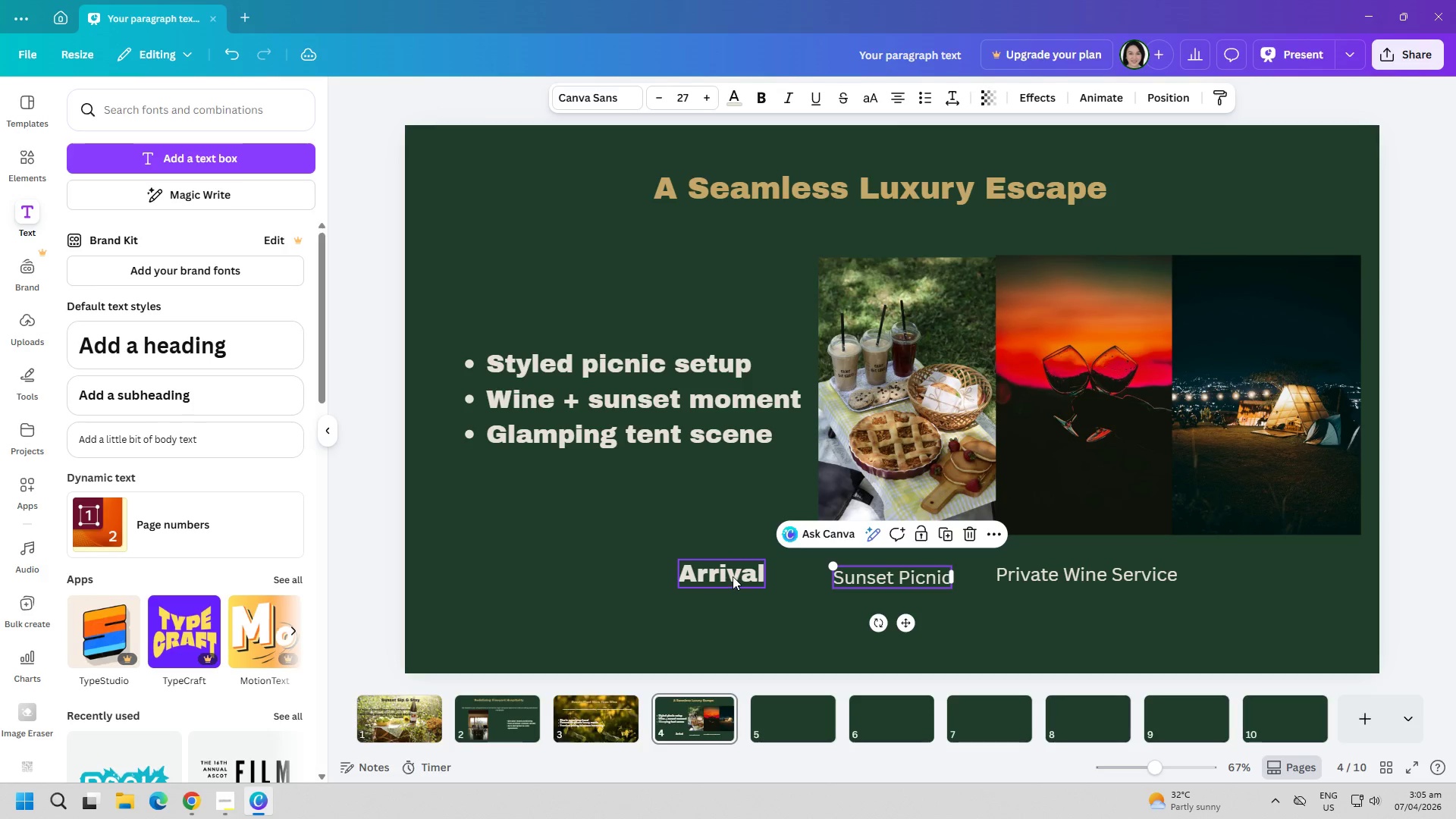 
left_click_drag(start_coordinate=[733, 575], to_coordinate=[726, 579])
 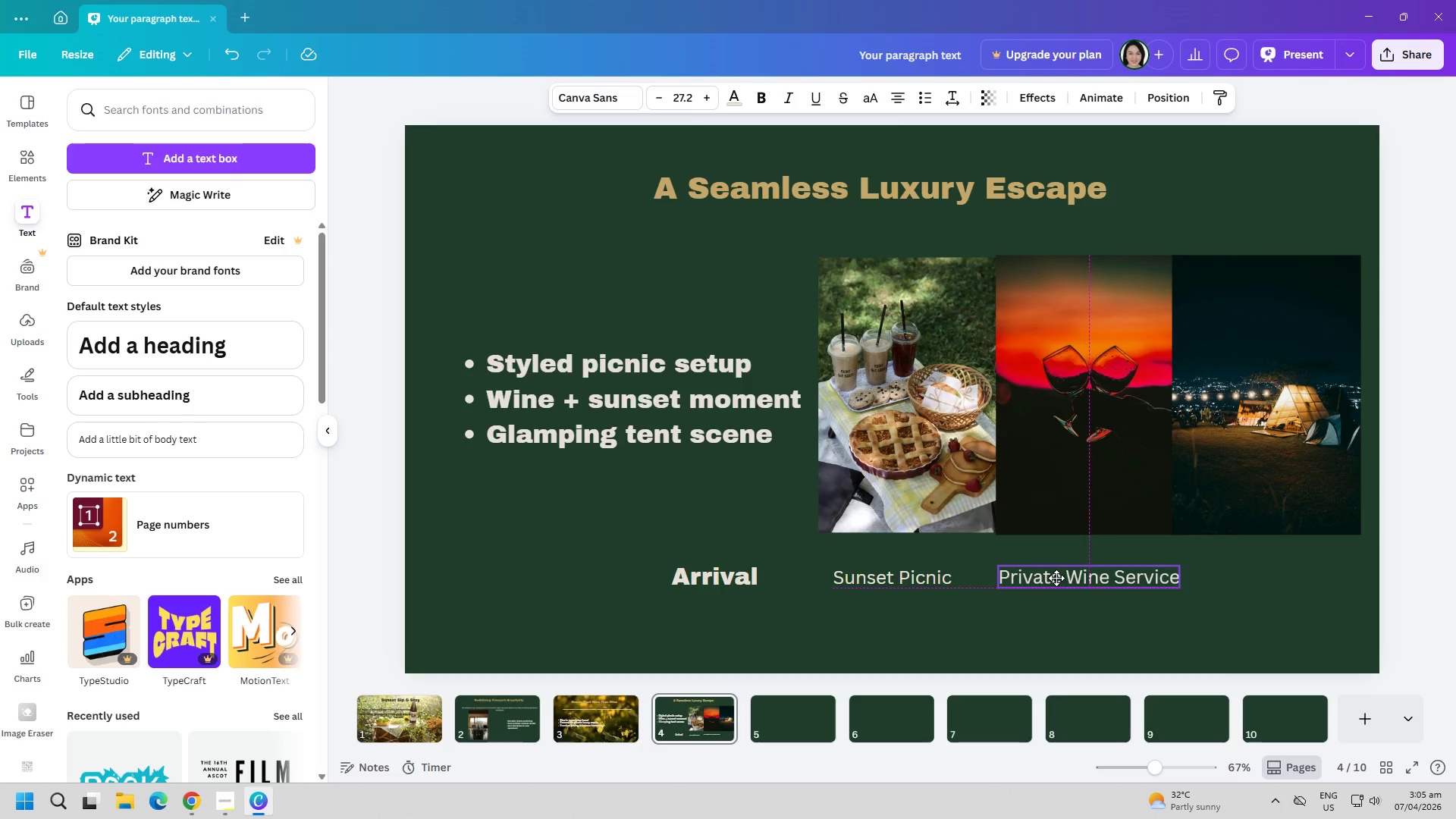 
left_click([1256, 593])
 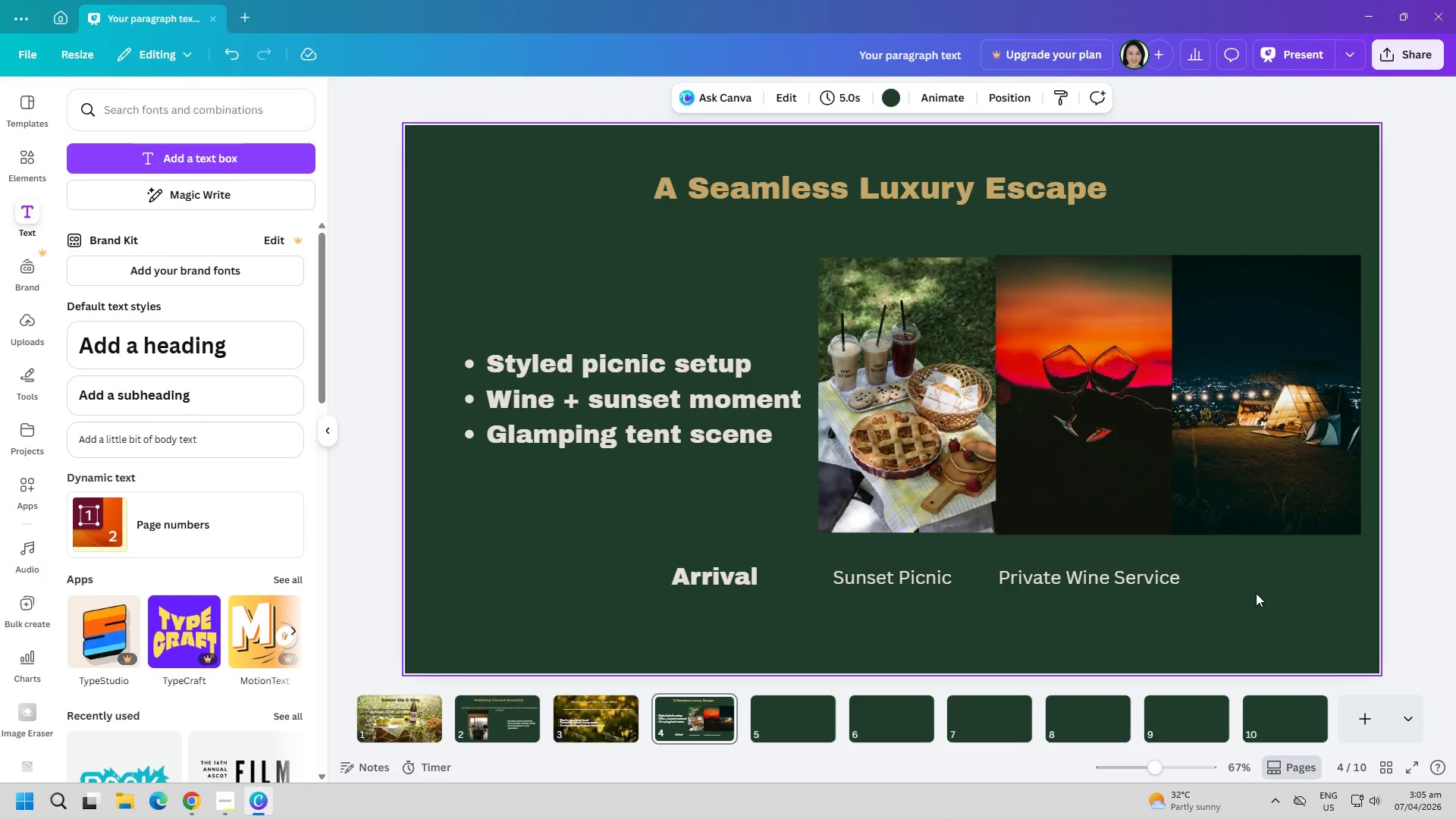 
left_click([263, 145])
 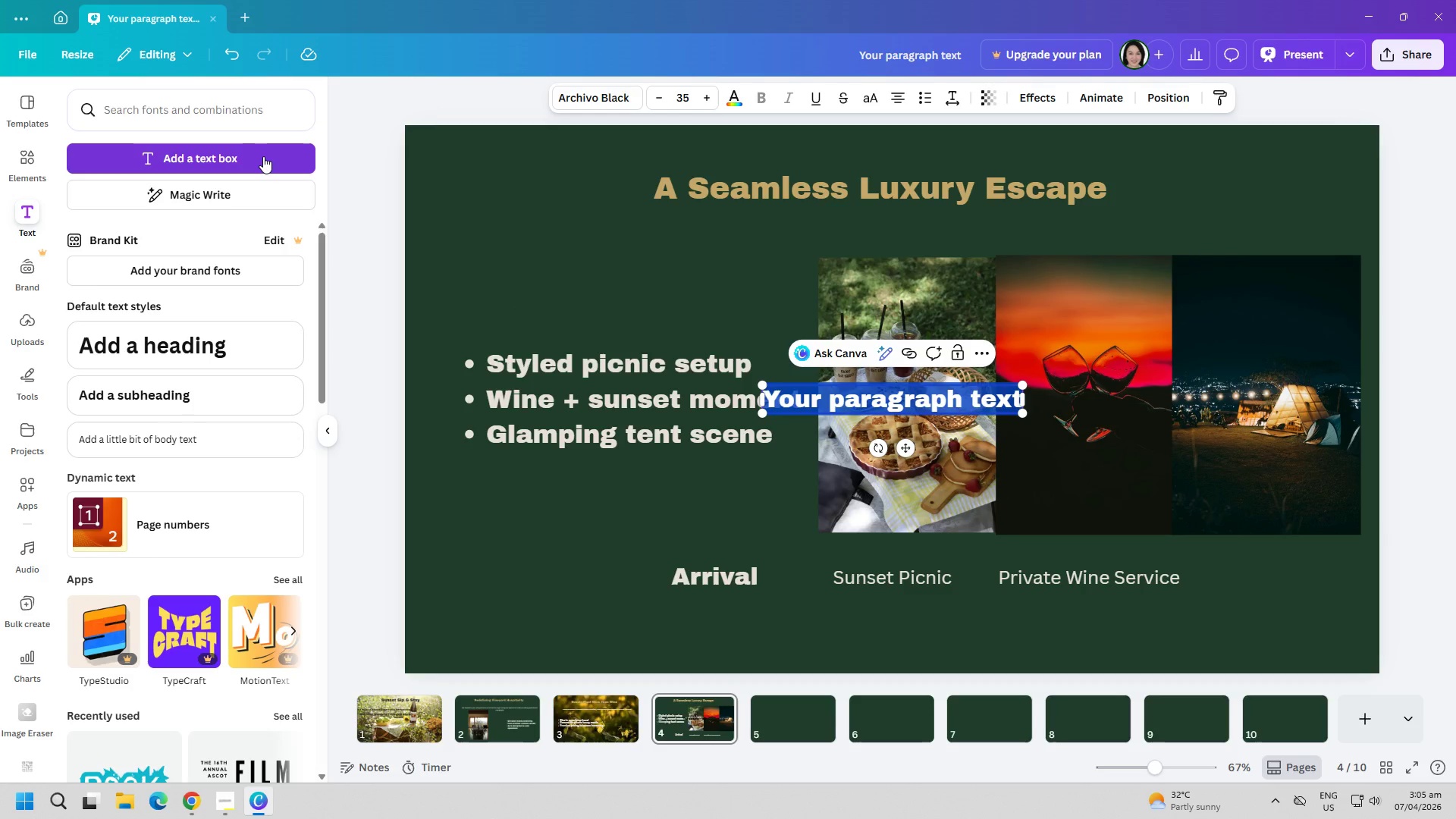 
type(9)
key(Backspace)
type(Optional Overnight Stay)
 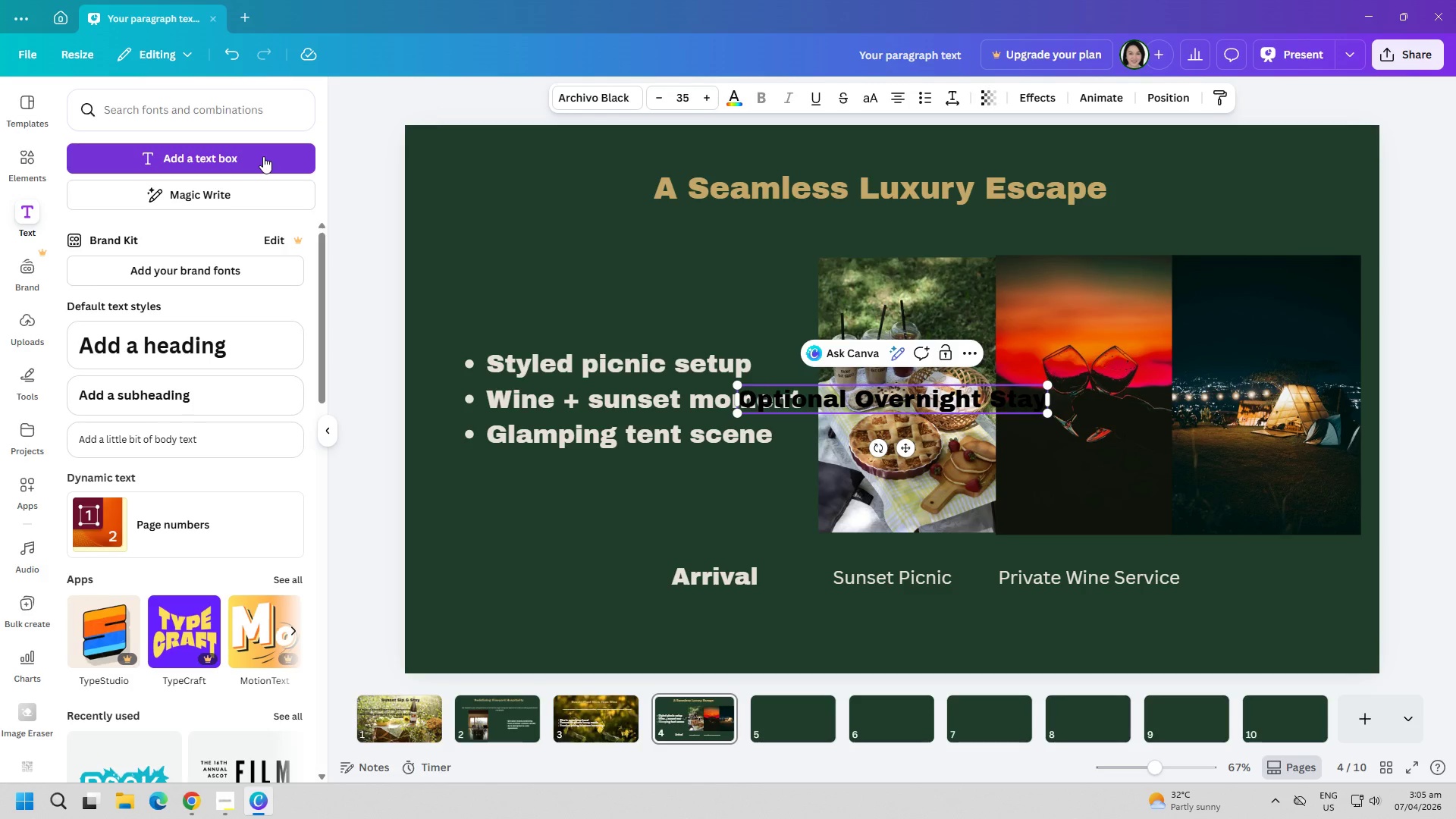 
key(Control+ControlLeft)
 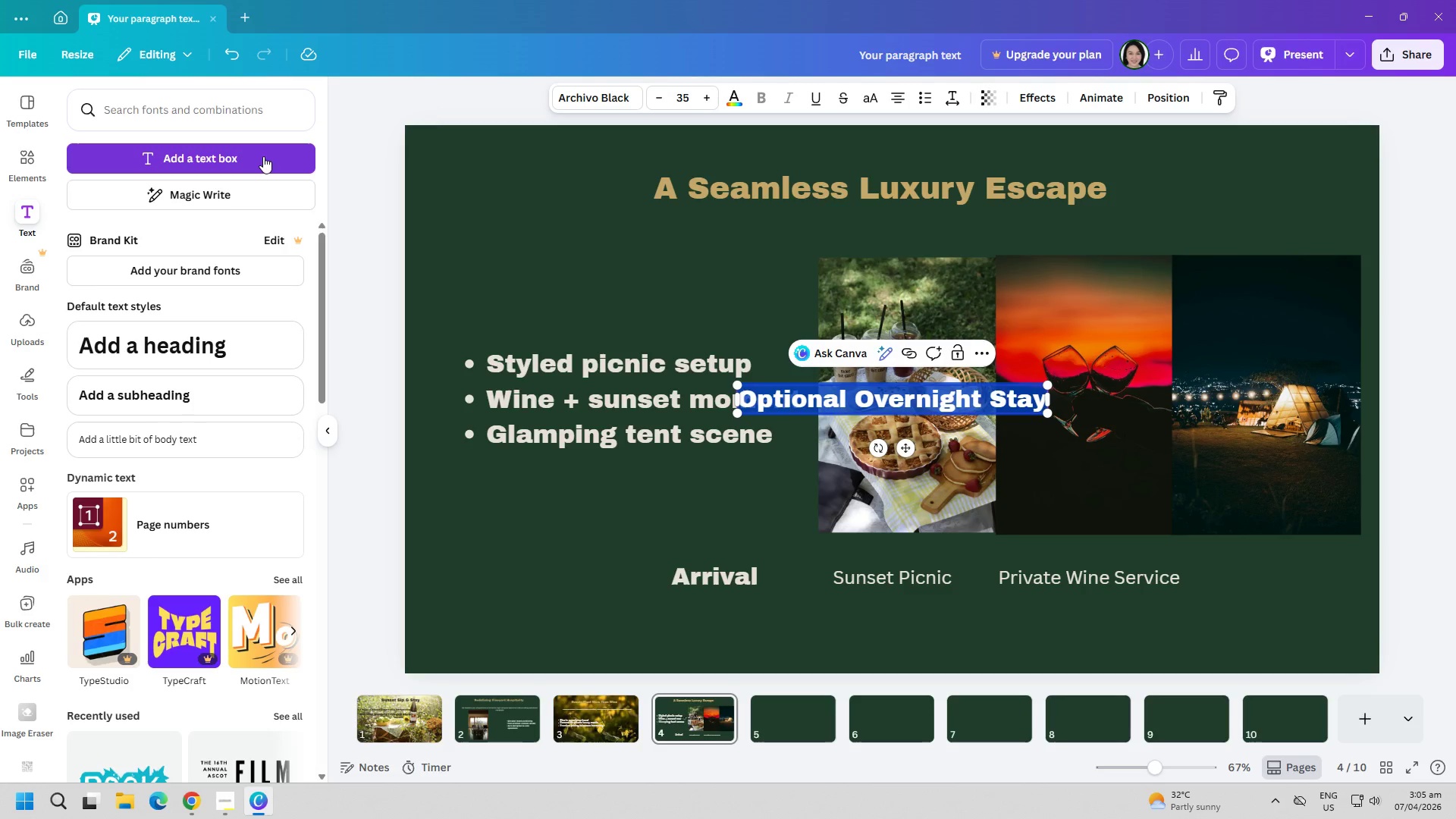 
key(Control+A)
 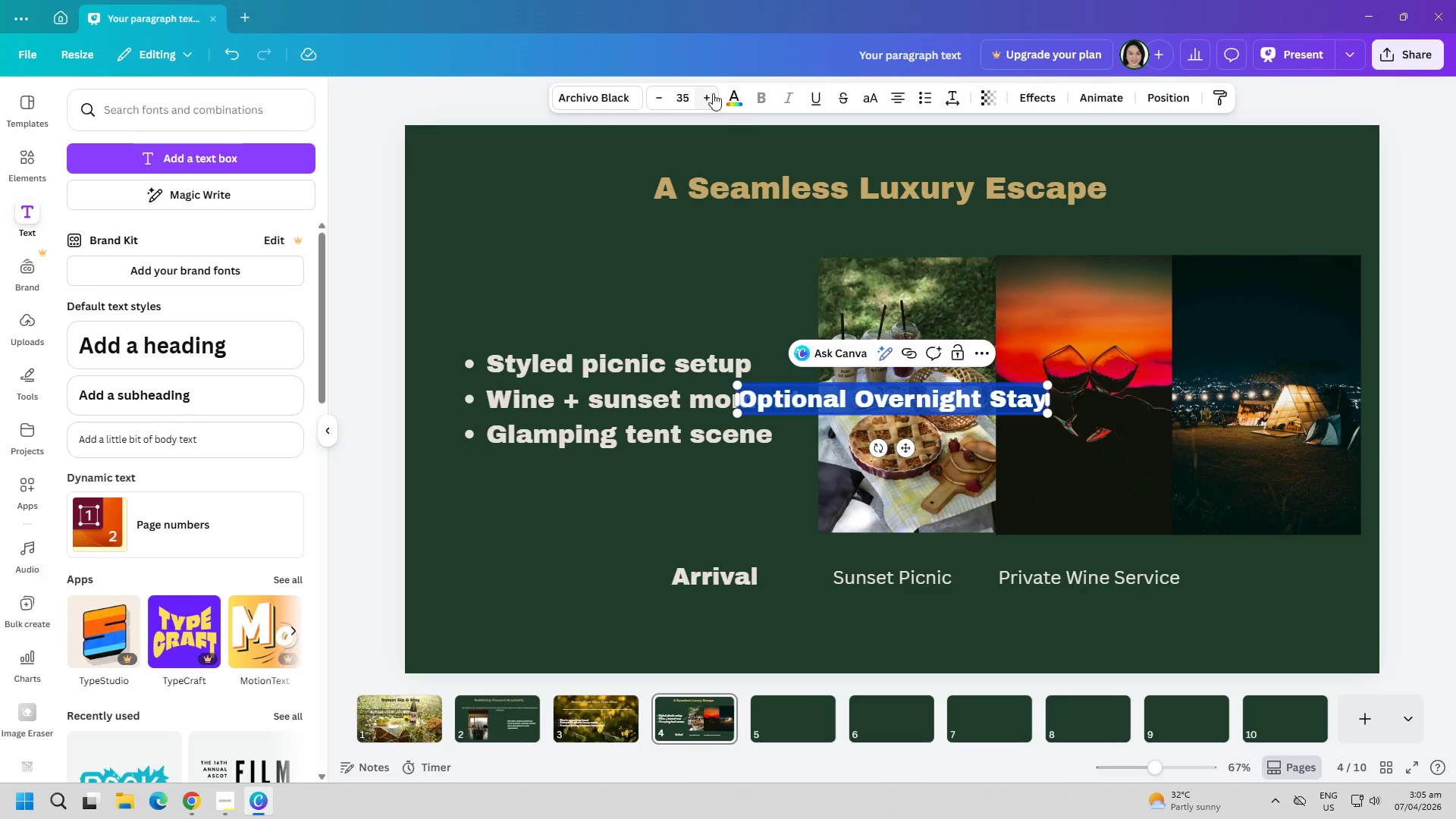 
left_click([730, 95])
 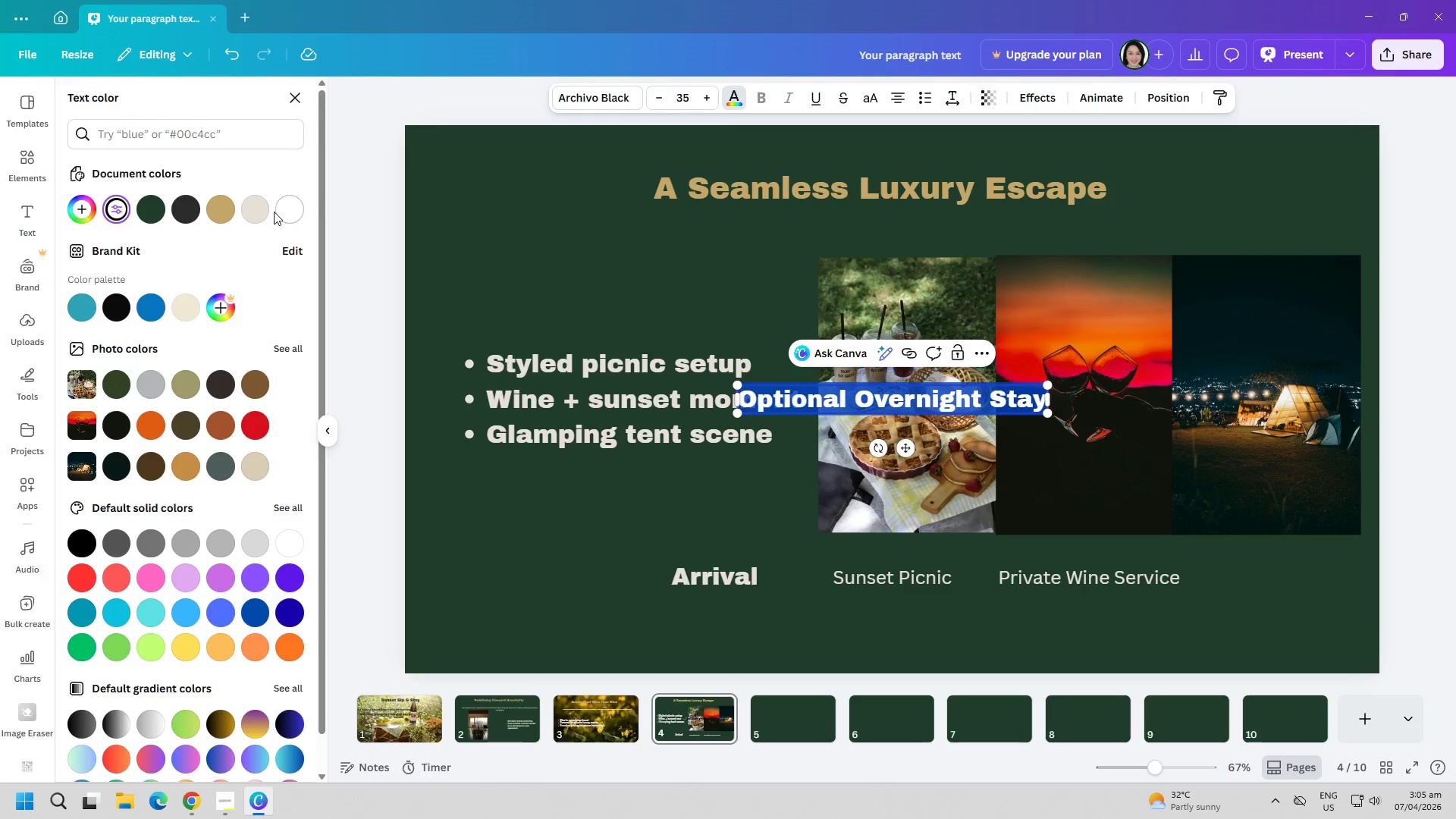 
left_click([260, 213])
 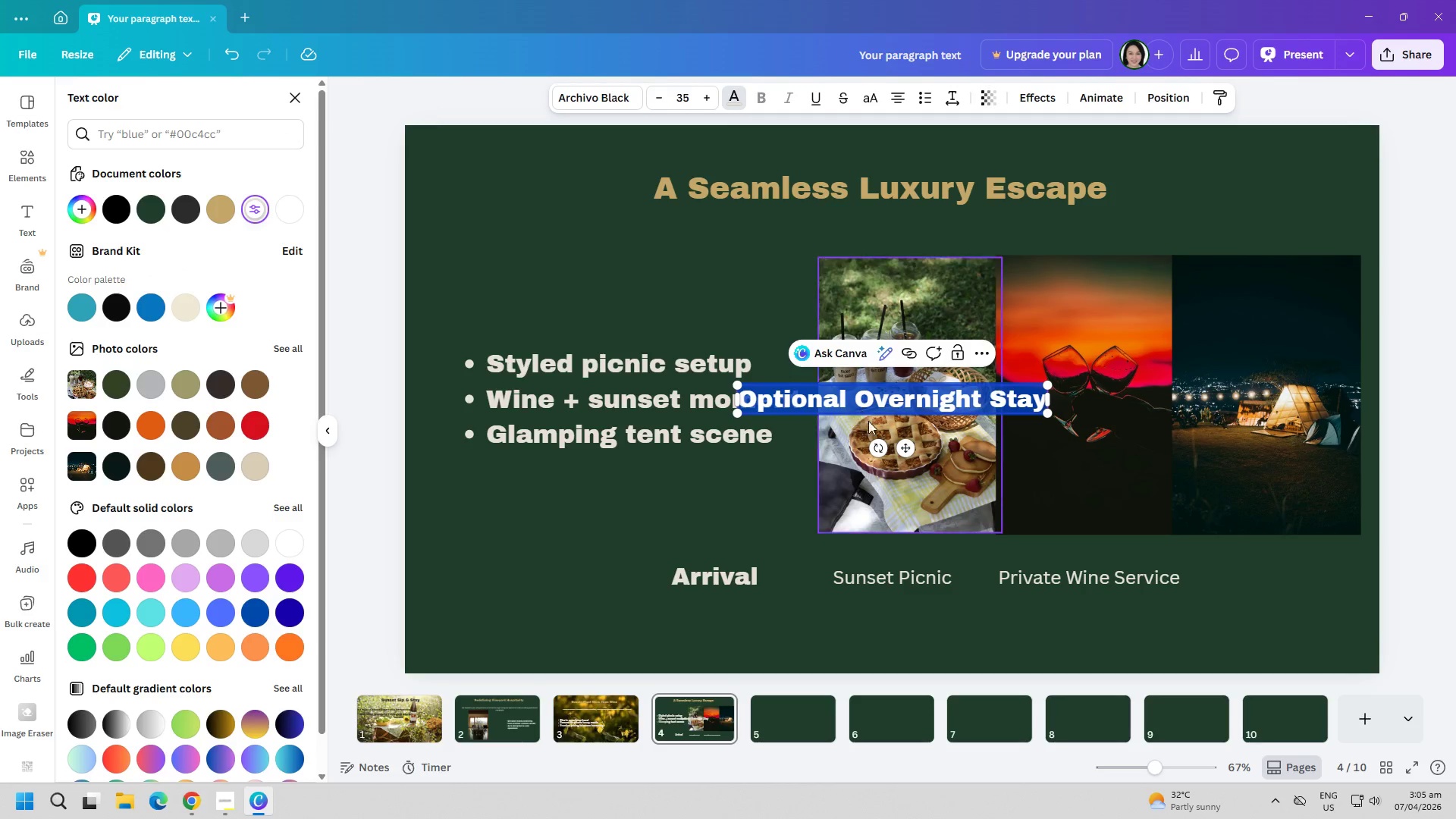 
left_click([887, 404])
 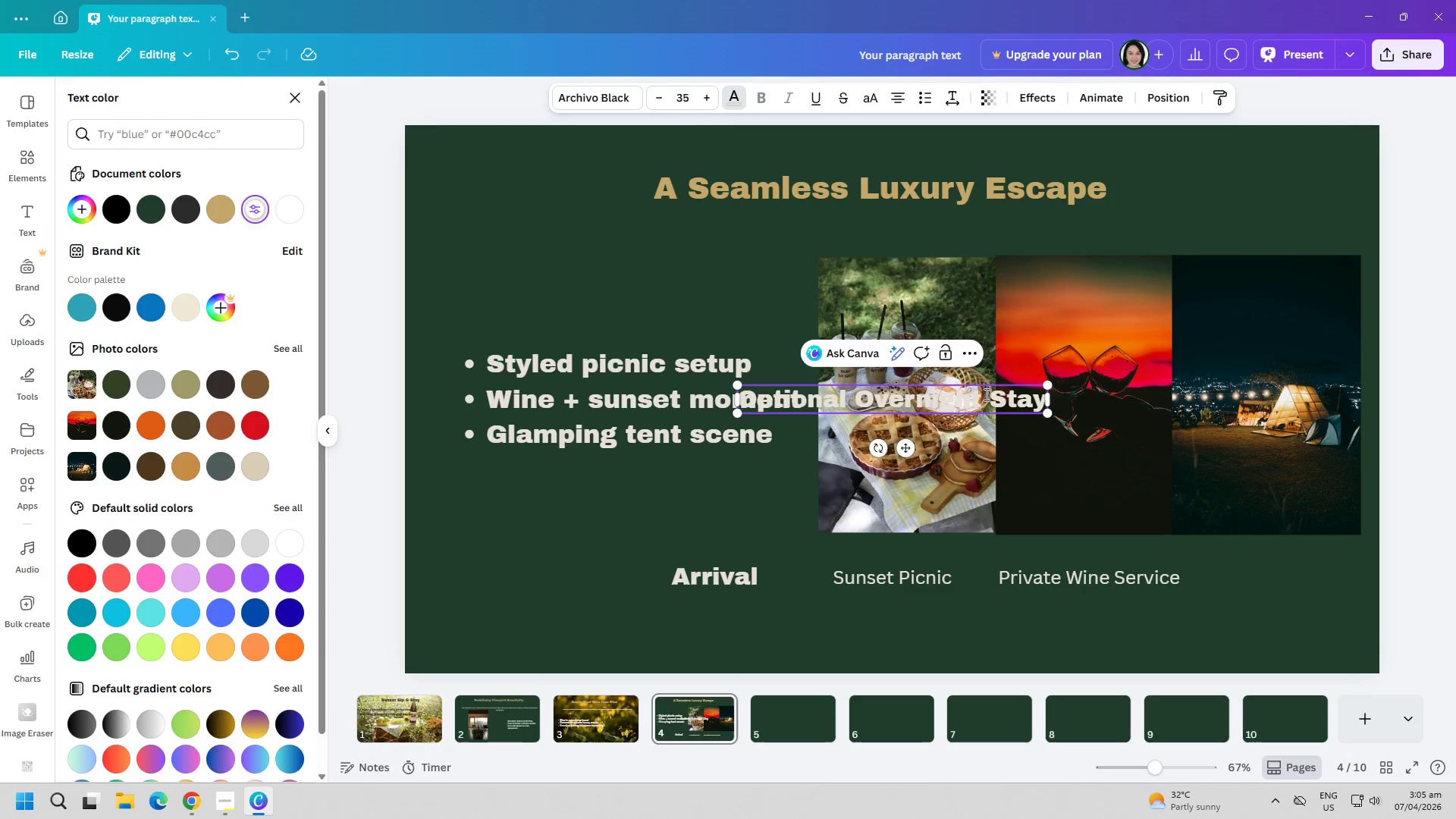 
double_click([958, 389])
 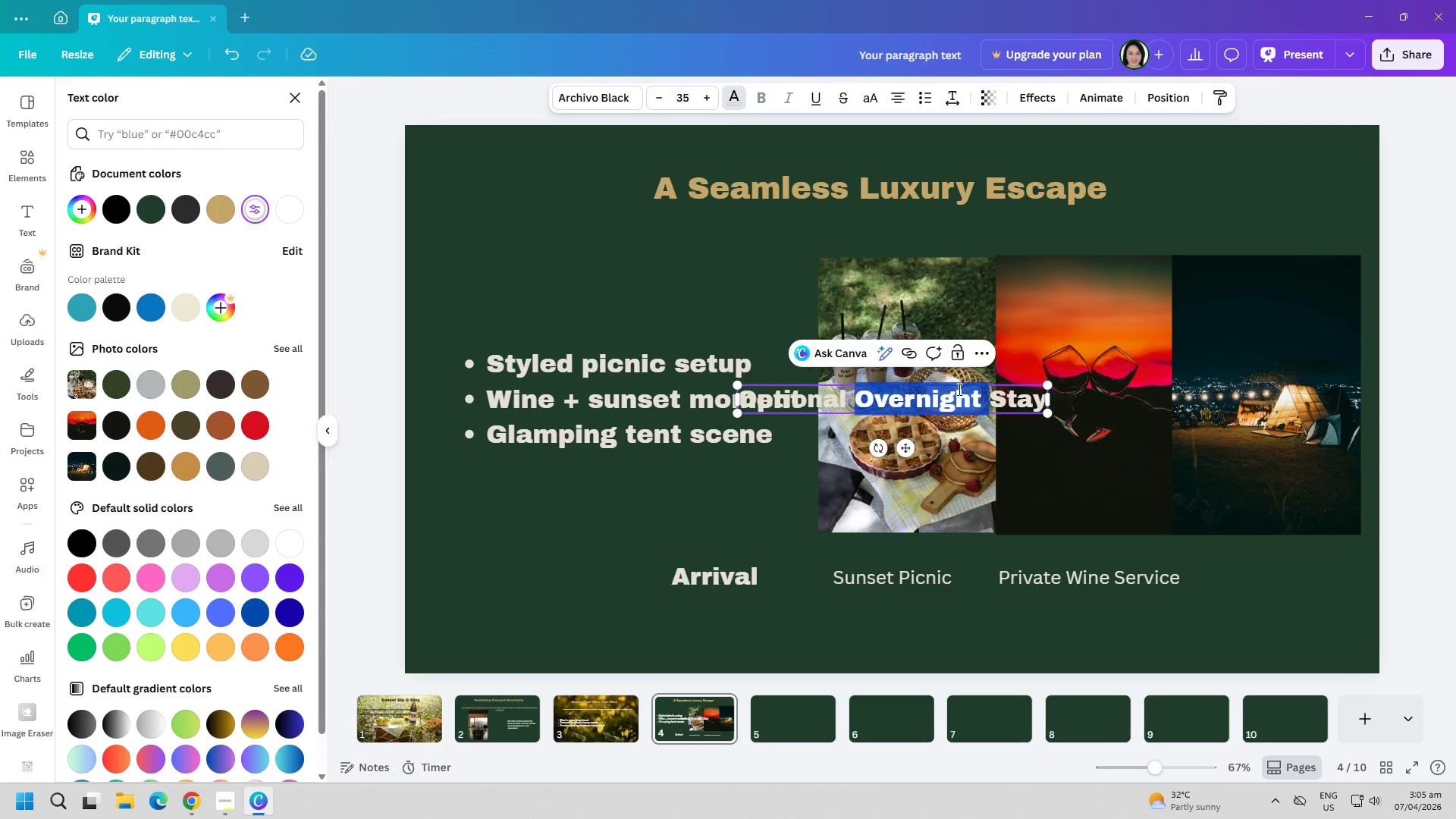 
triple_click([958, 389])
 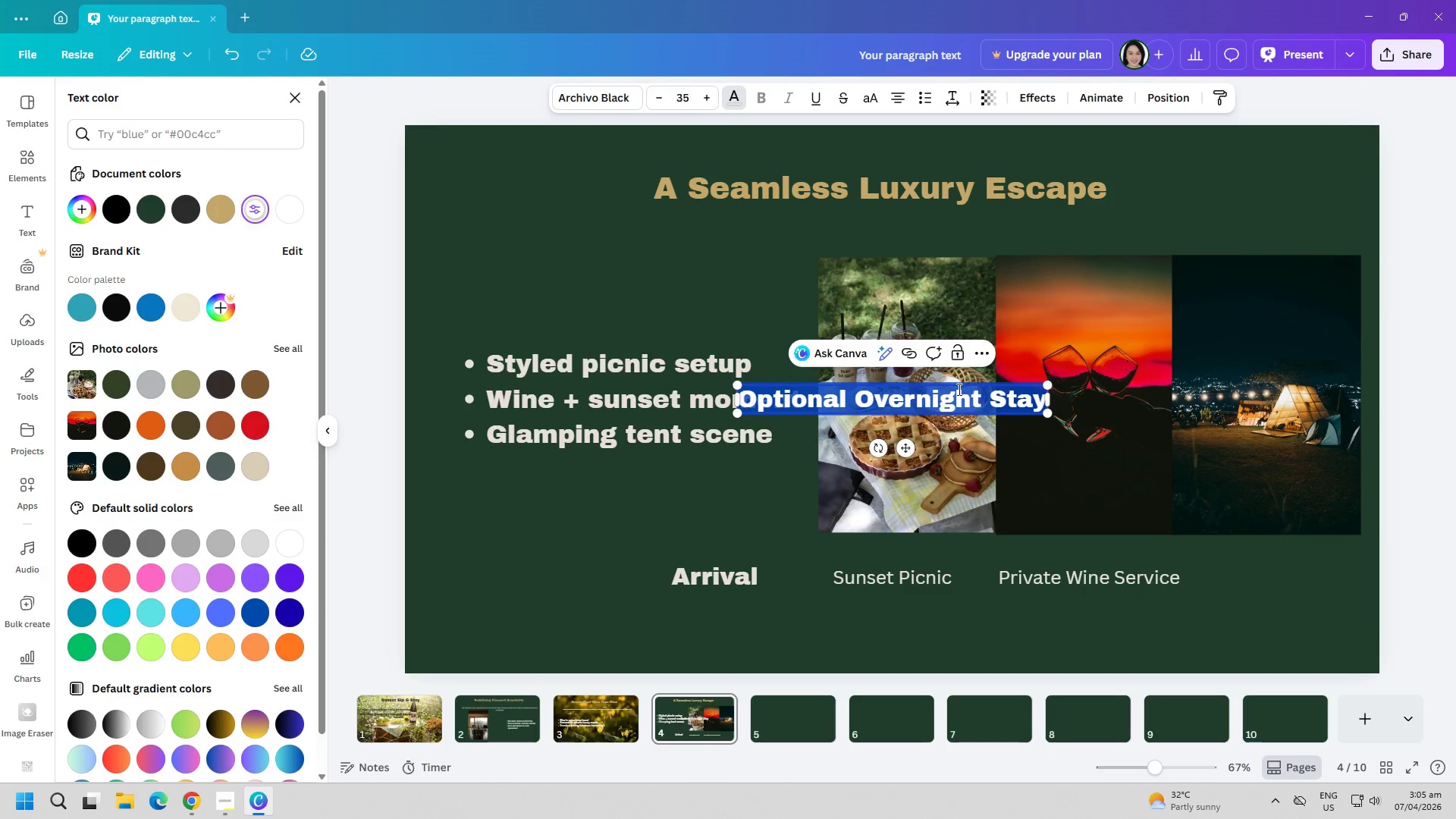 
triple_click([958, 389])
 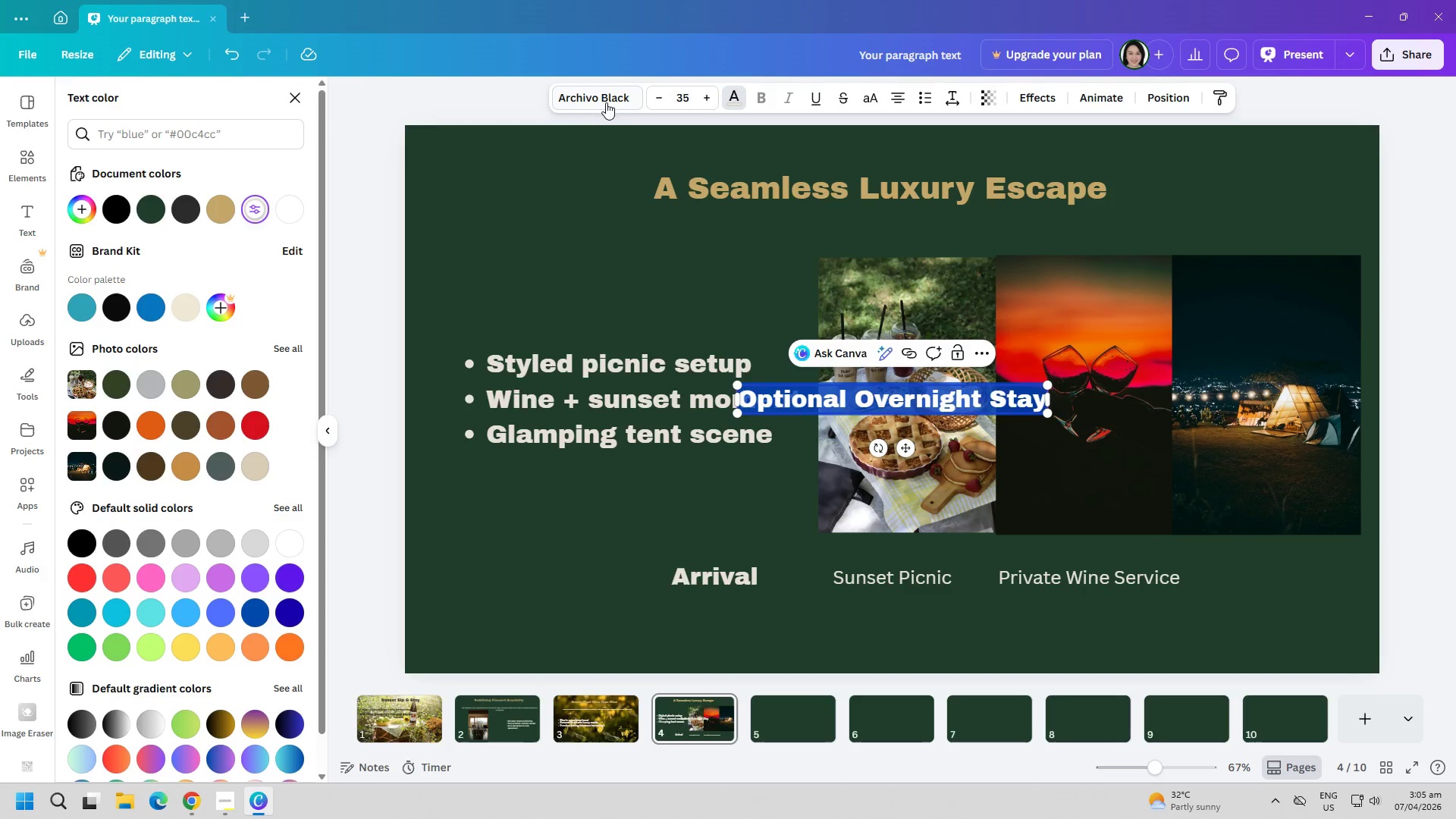 
left_click([598, 96])
 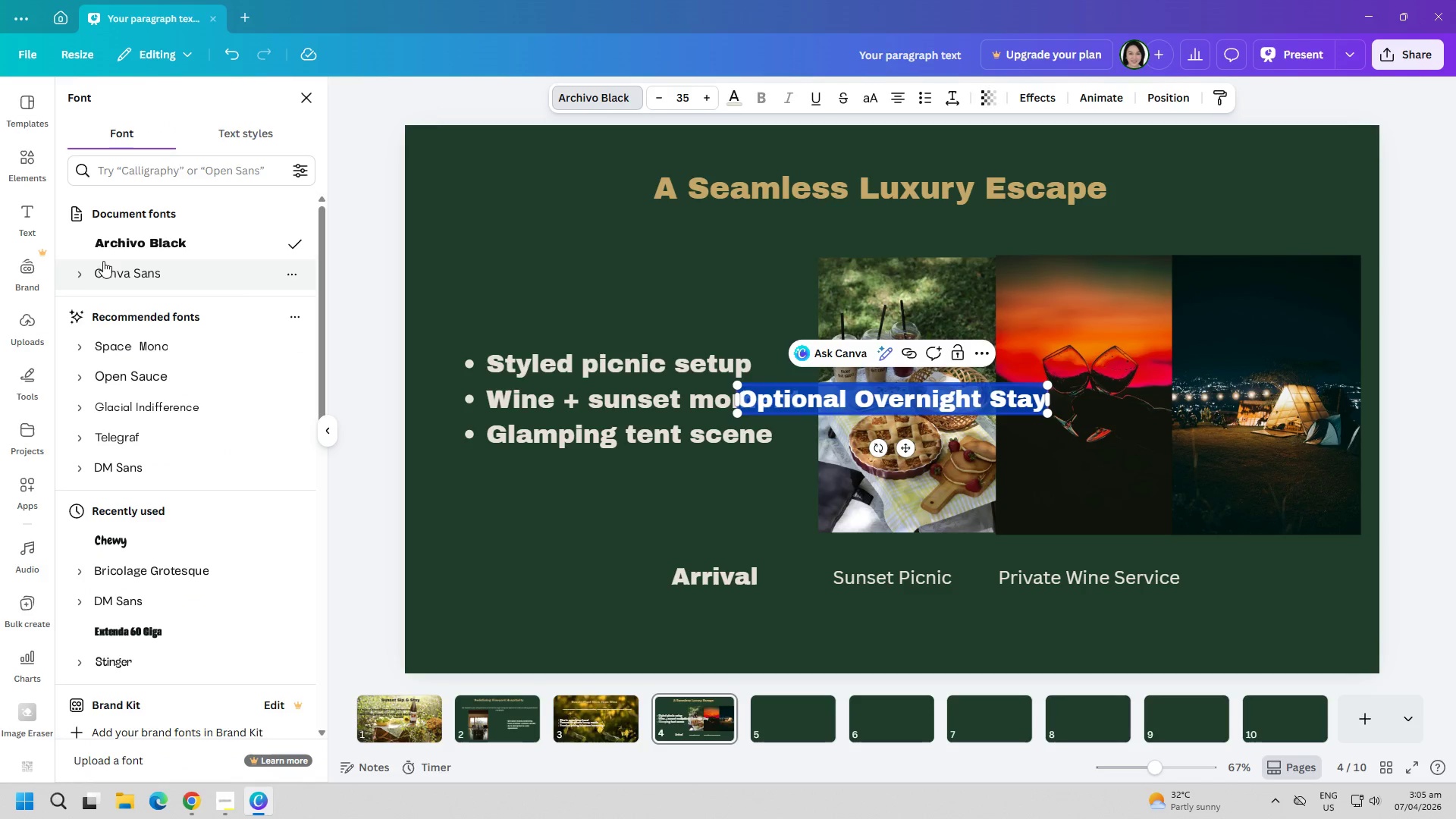 
left_click([111, 272])
 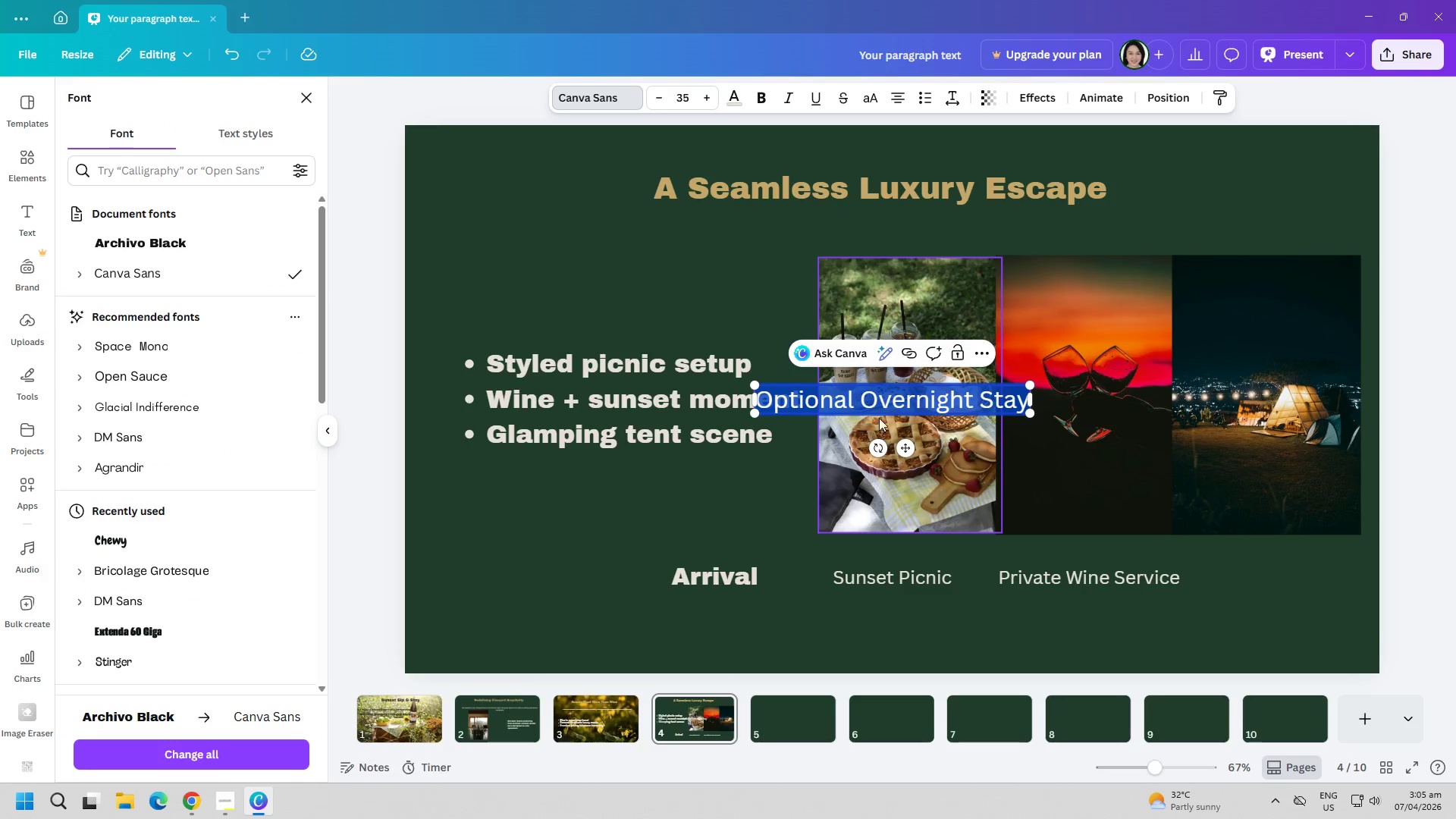 
left_click([894, 394])
 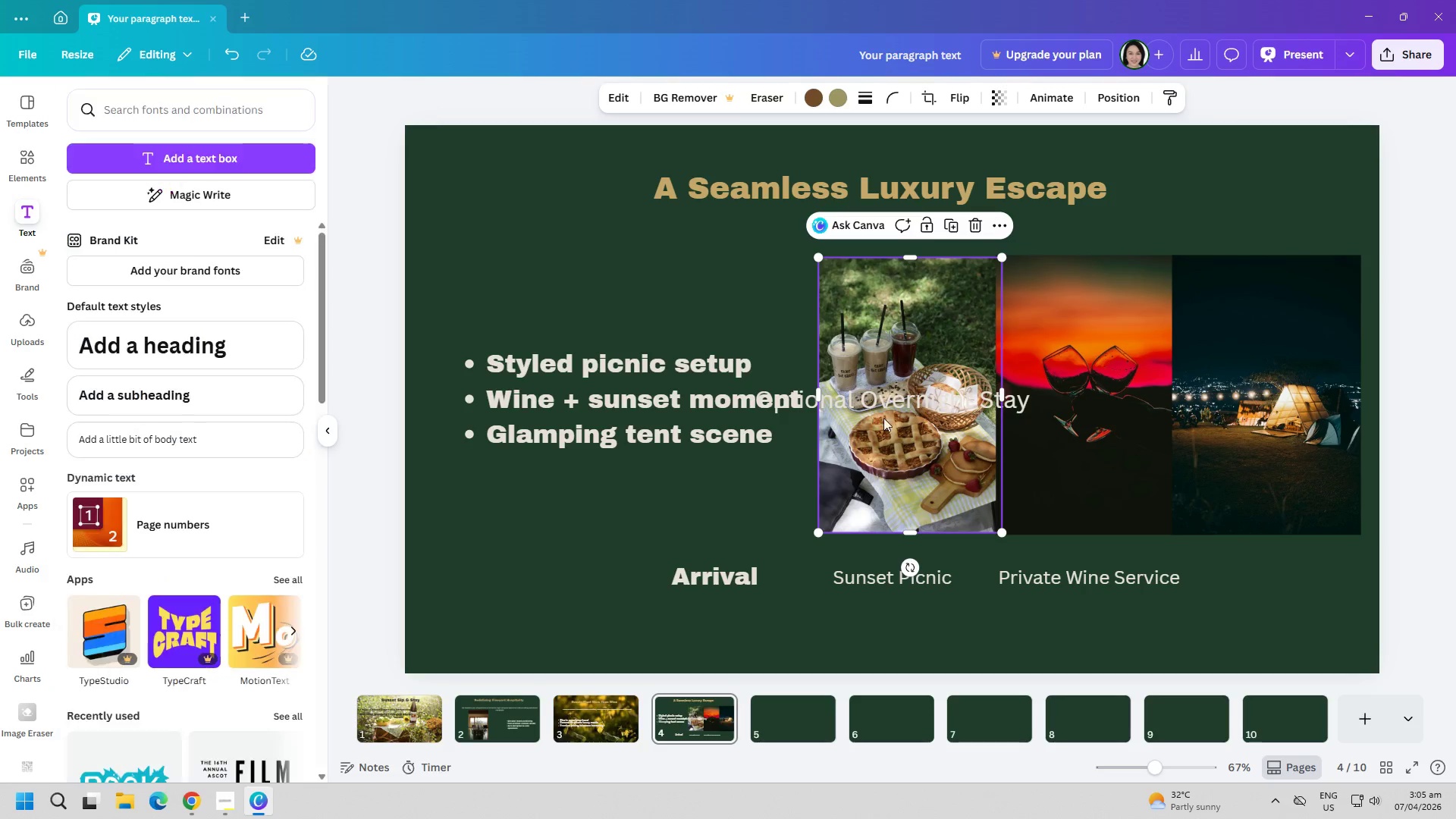 
left_click_drag(start_coordinate=[887, 406], to_coordinate=[883, 404])
 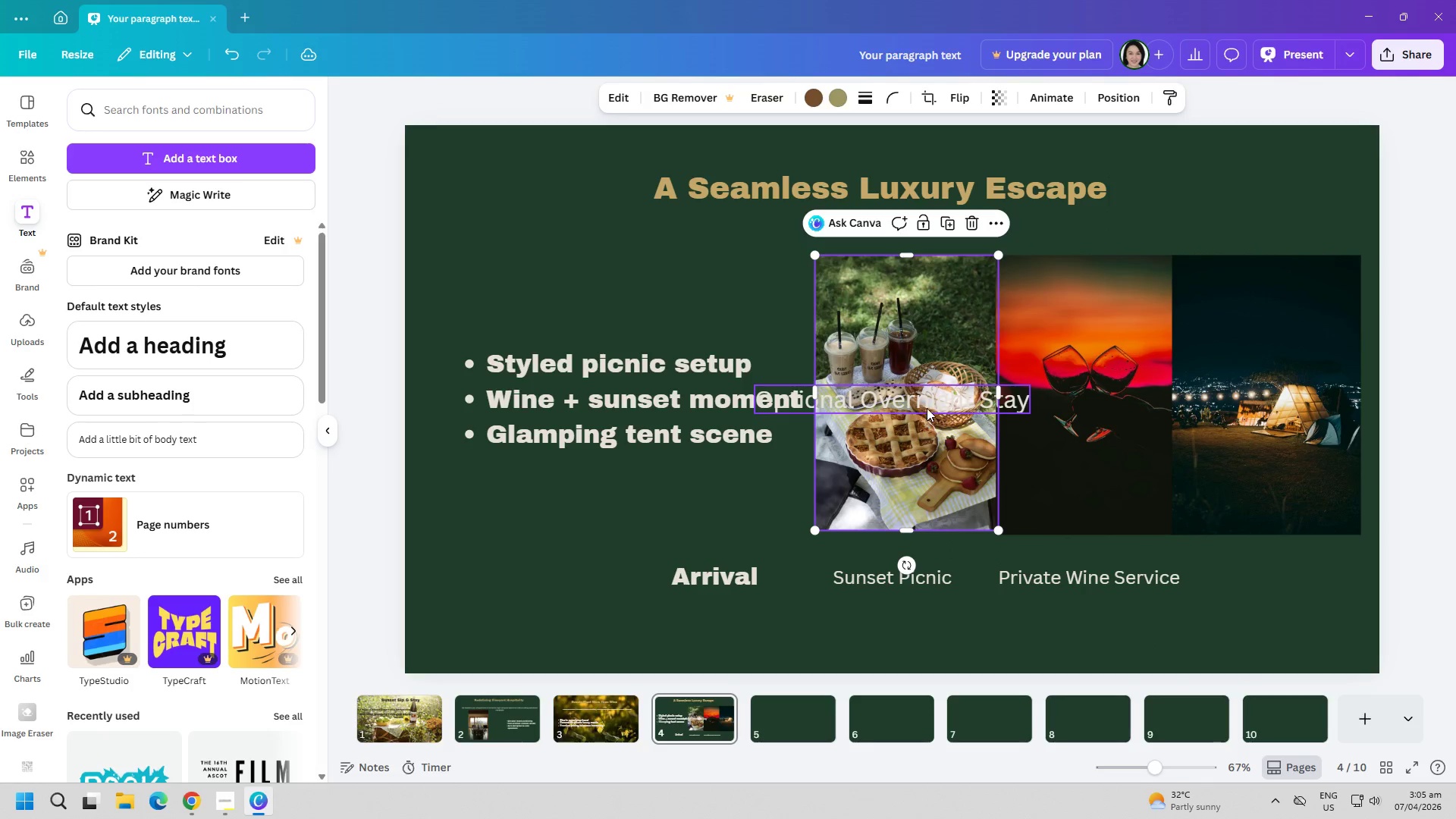 
left_click_drag(start_coordinate=[927, 406], to_coordinate=[922, 404])
 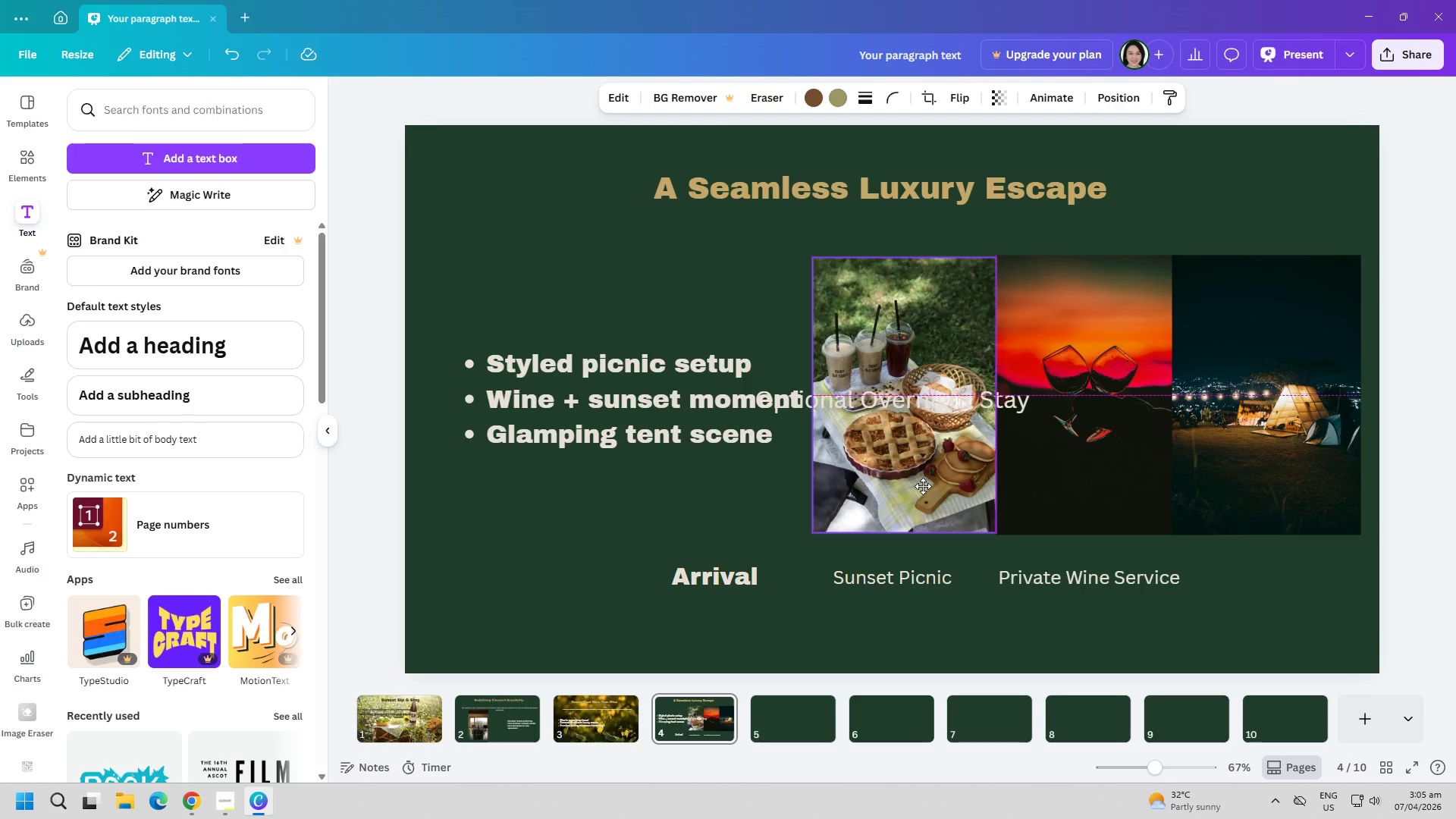 
left_click([746, 507])
 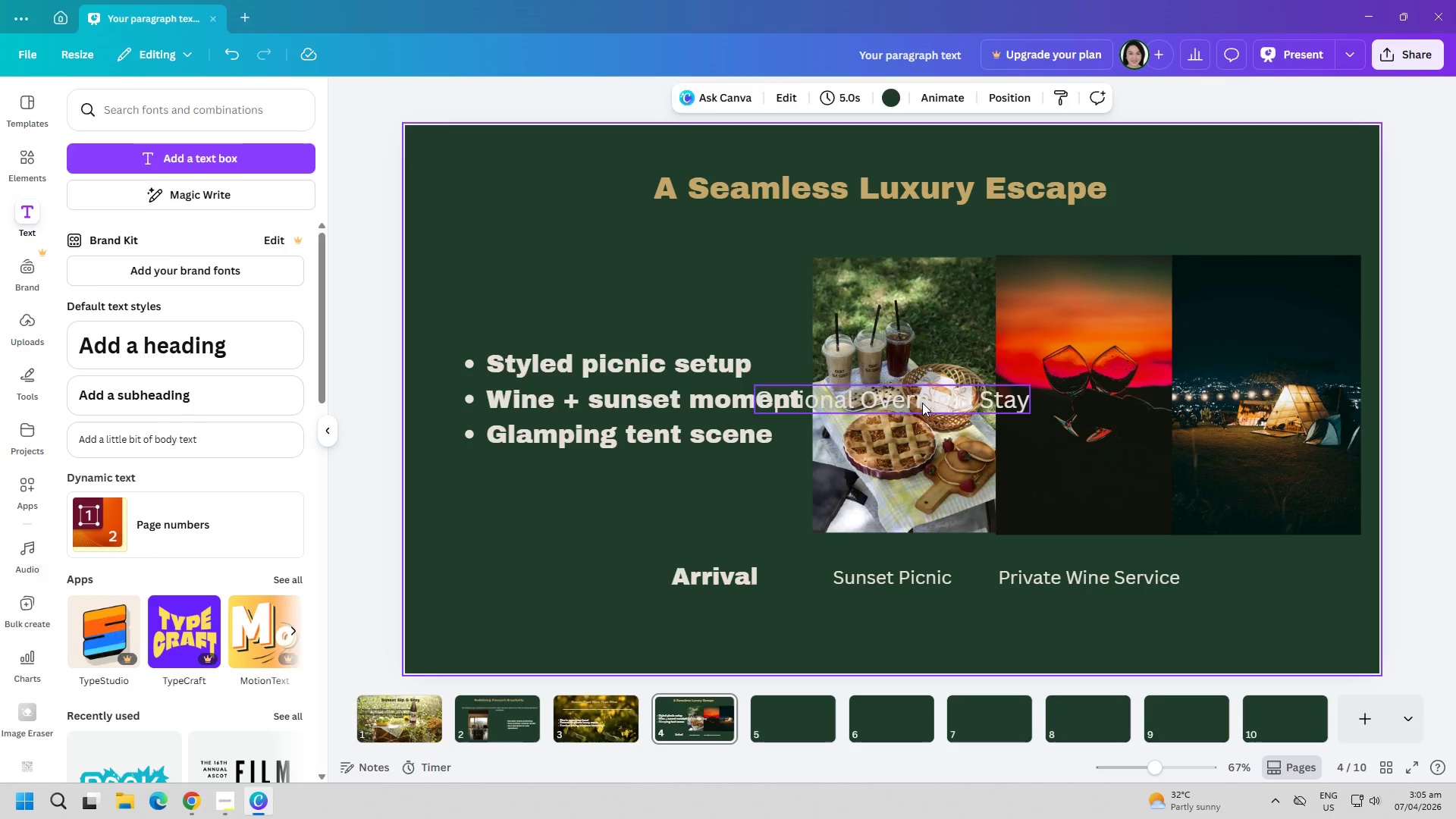 
left_click_drag(start_coordinate=[922, 403], to_coordinate=[1243, 616])
 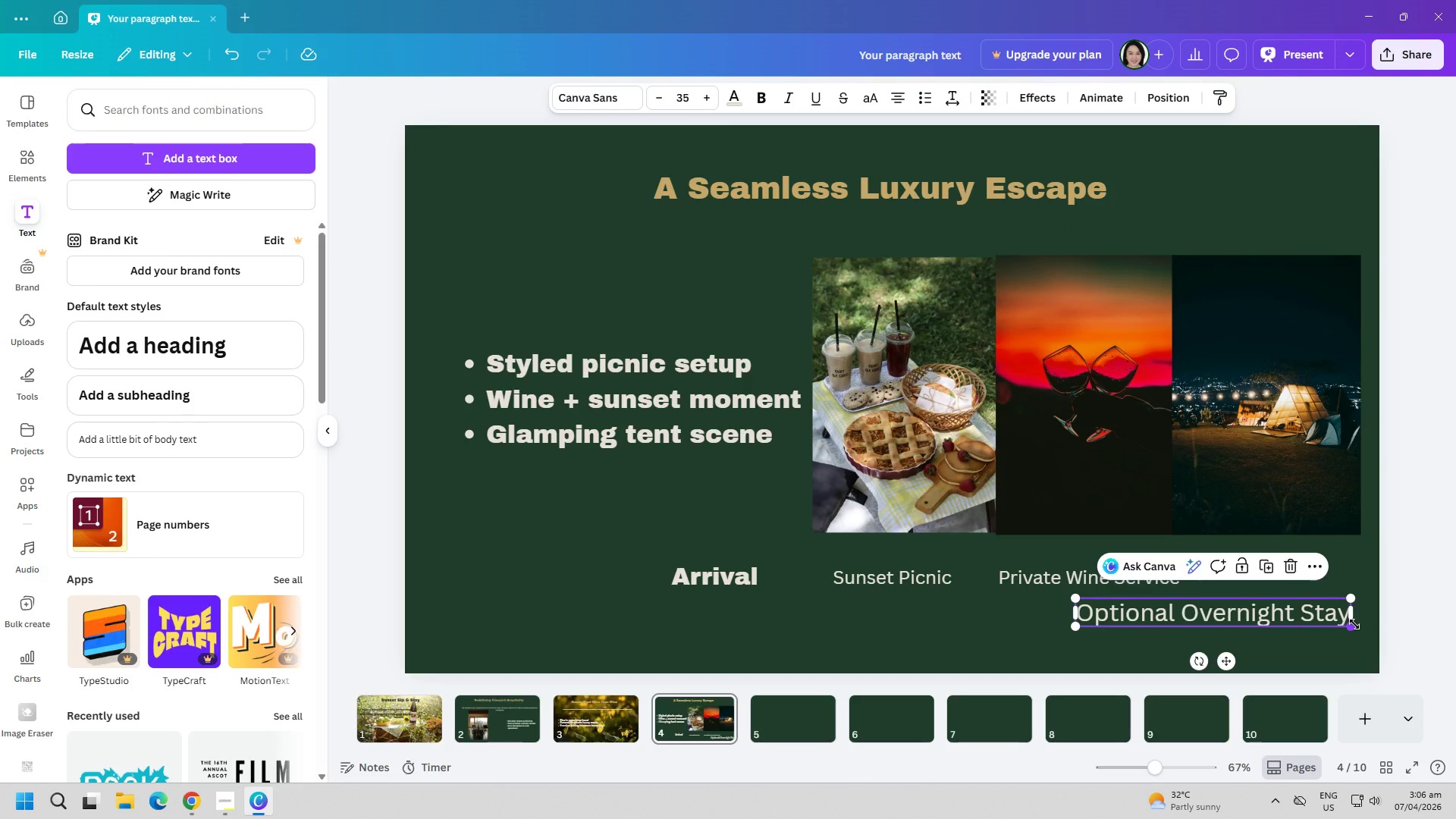 
left_click_drag(start_coordinate=[1350, 626], to_coordinate=[1244, 605])
 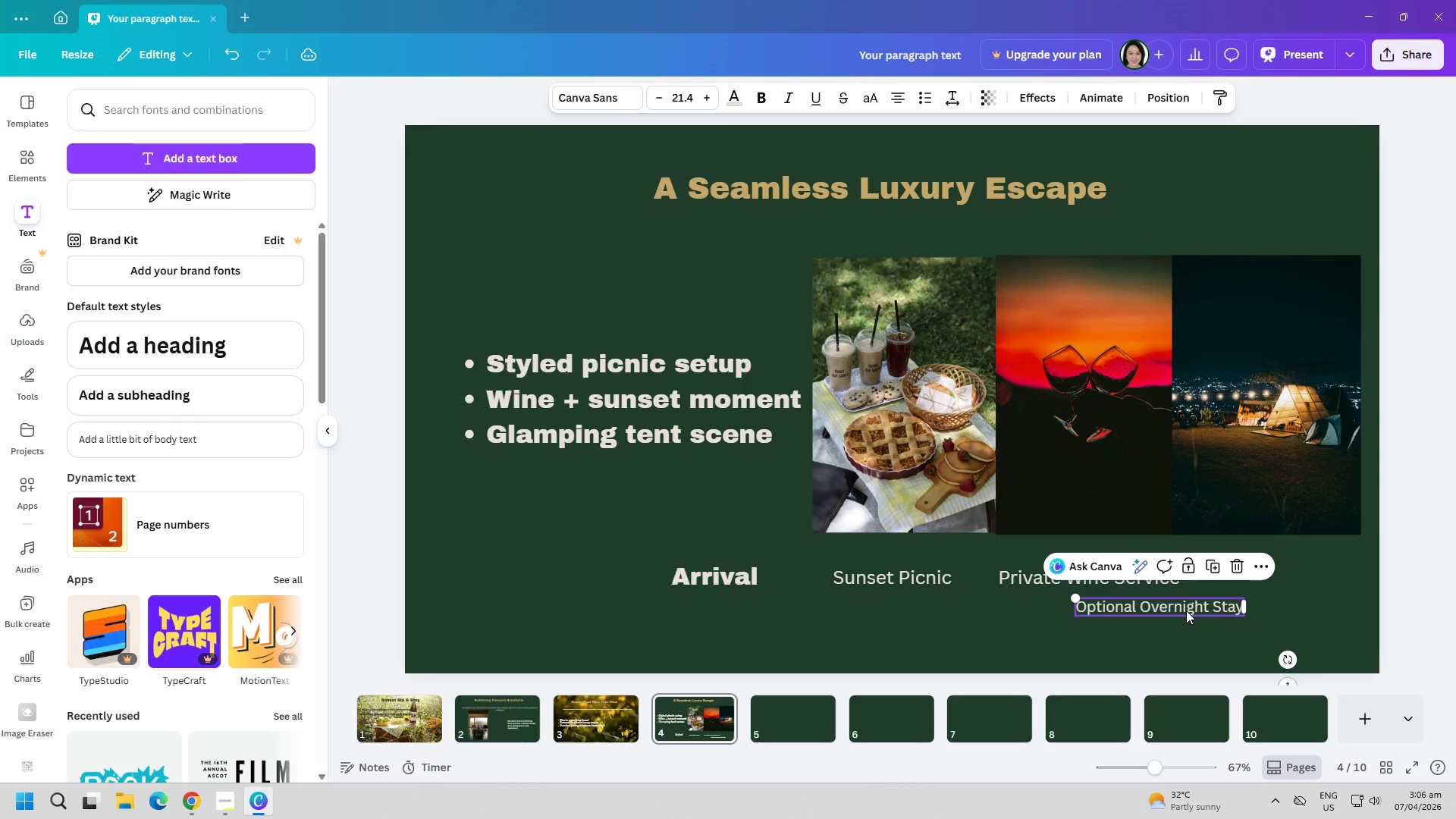 
left_click_drag(start_coordinate=[1186, 610], to_coordinate=[1314, 582])
 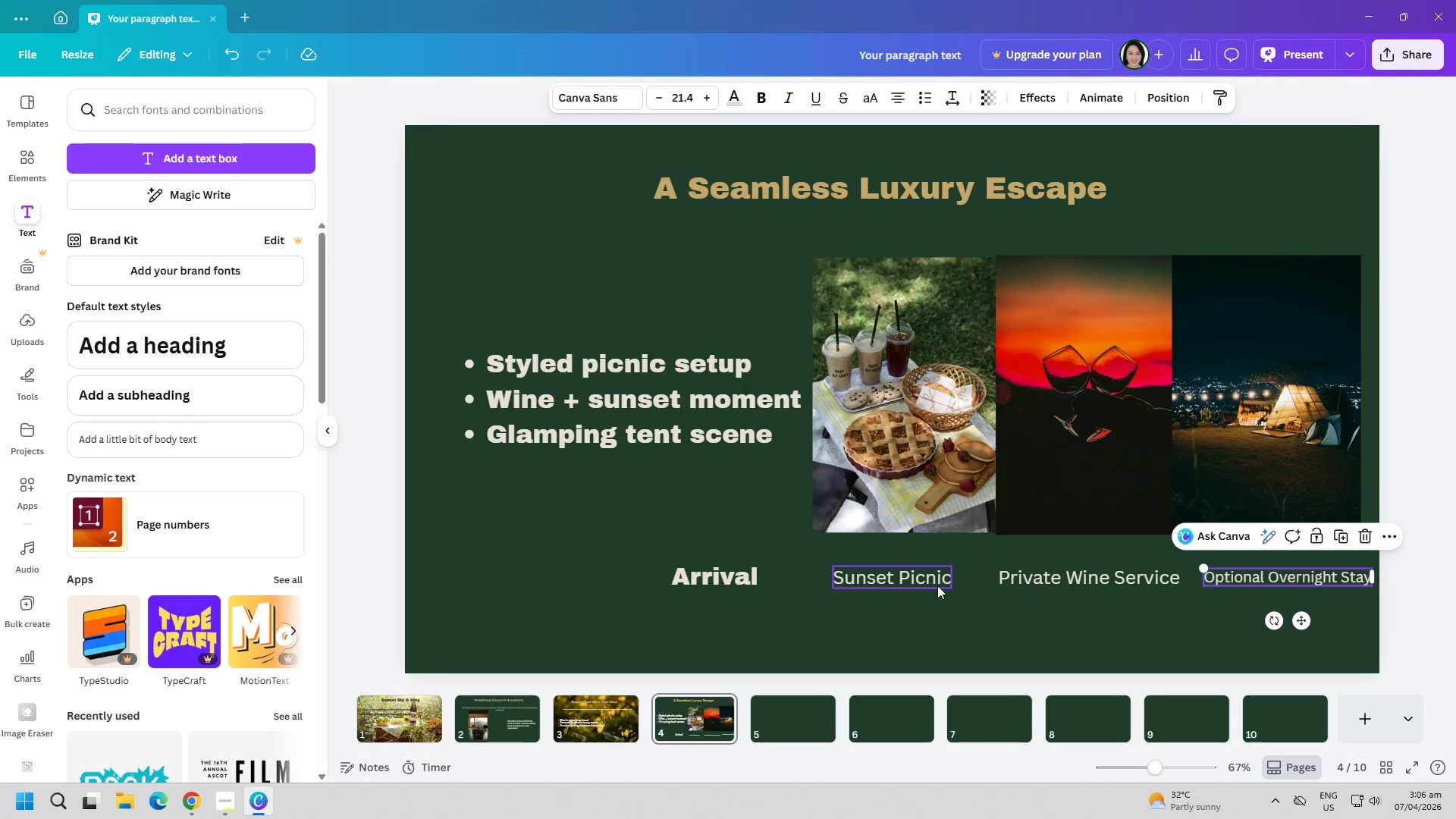 
left_click_drag(start_coordinate=[929, 584], to_coordinate=[915, 584])
 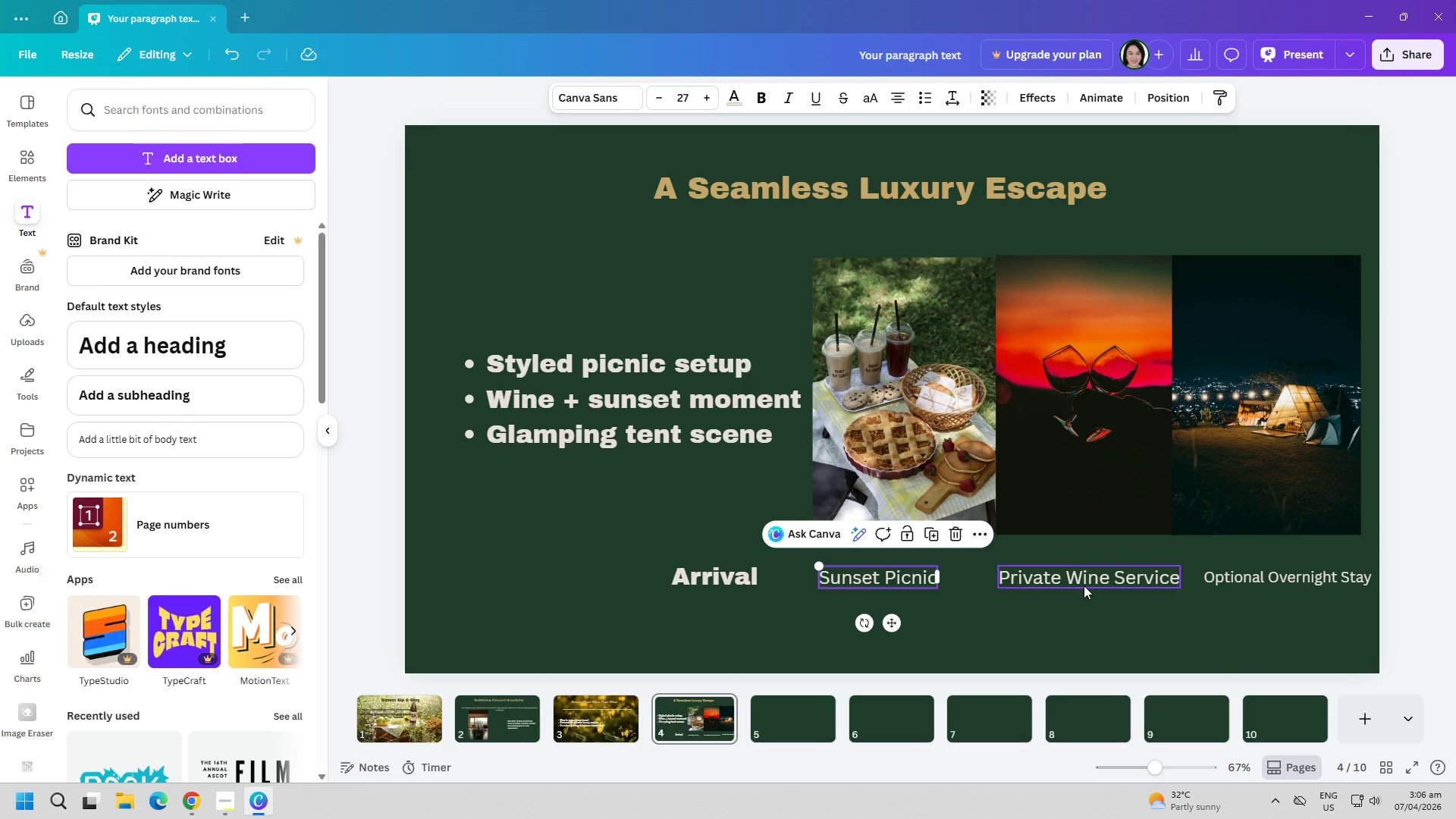 
left_click_drag(start_coordinate=[1084, 584], to_coordinate=[1075, 584])
 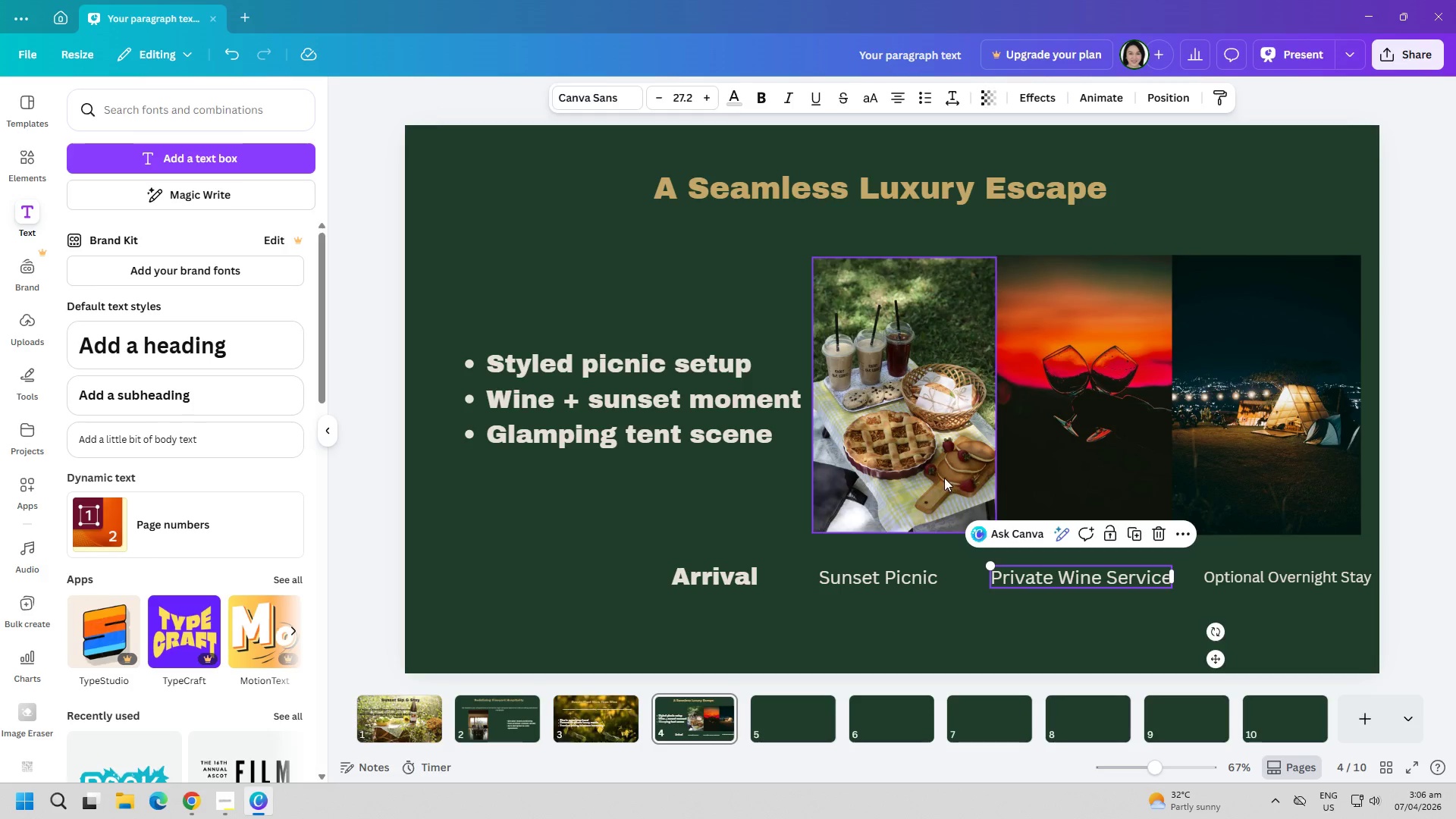 
left_click_drag(start_coordinate=[944, 478], to_coordinate=[934, 479])
 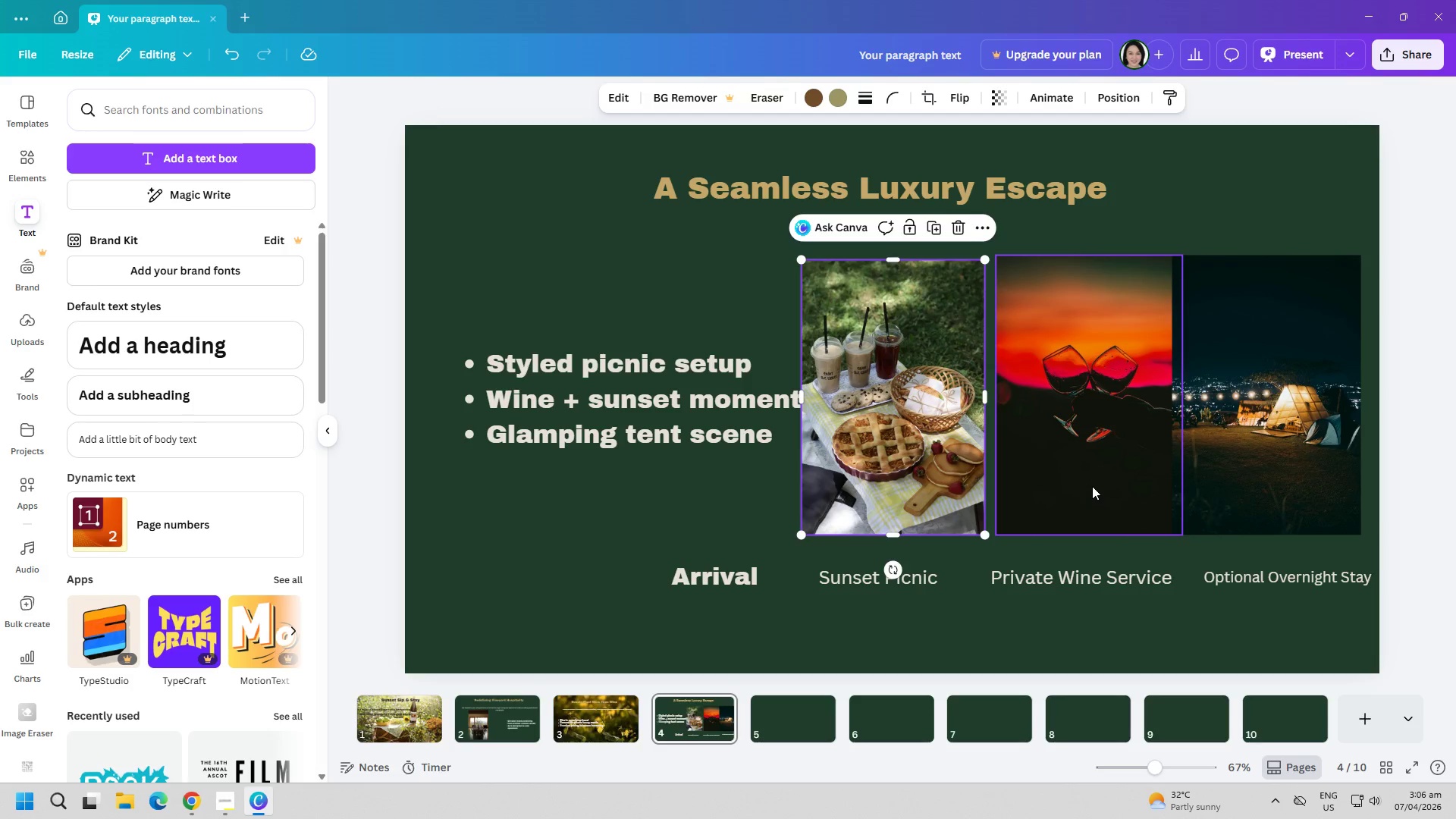 
left_click_drag(start_coordinate=[1092, 486], to_coordinate=[1084, 488])
 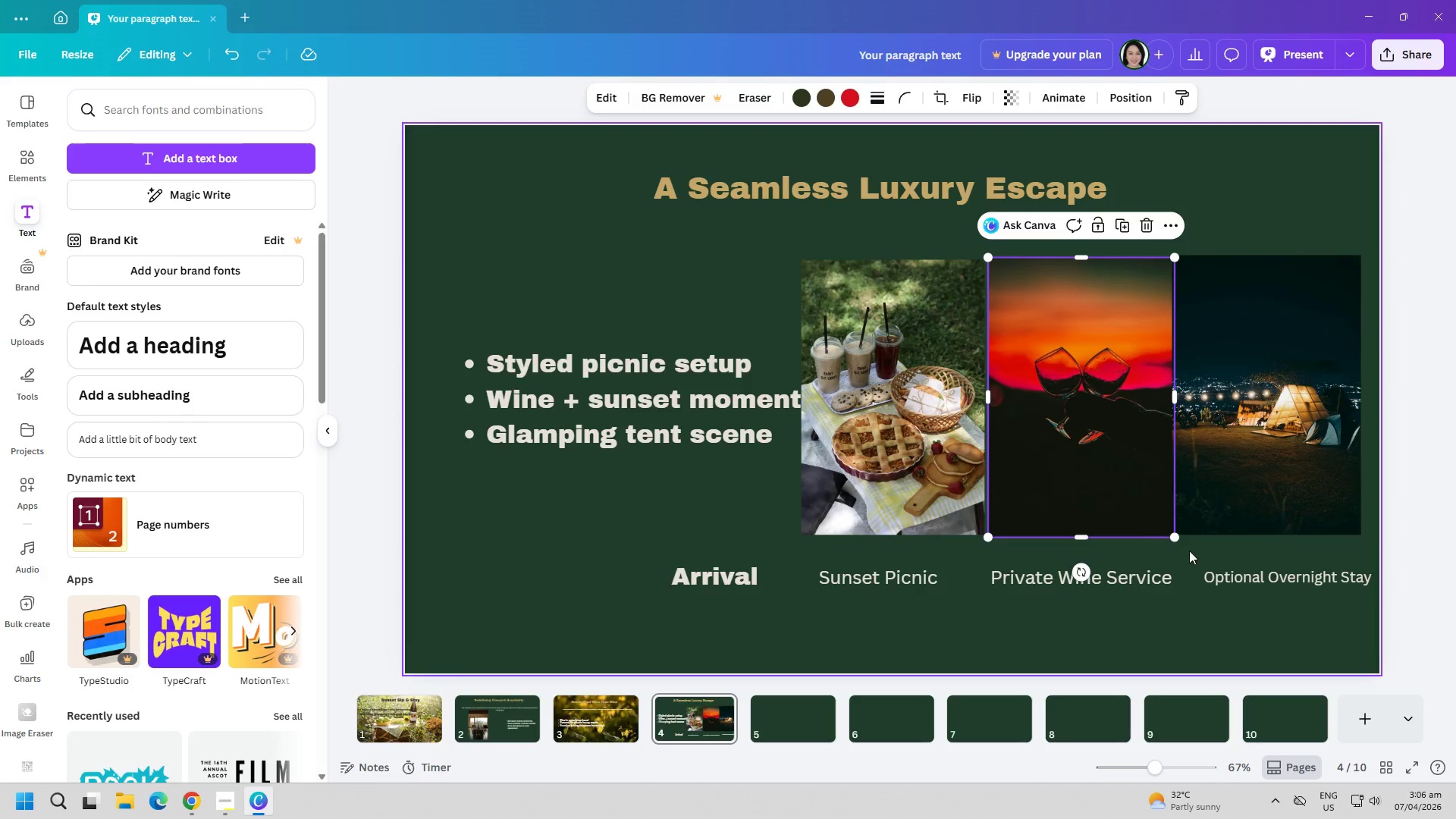 
left_click([1197, 552])
 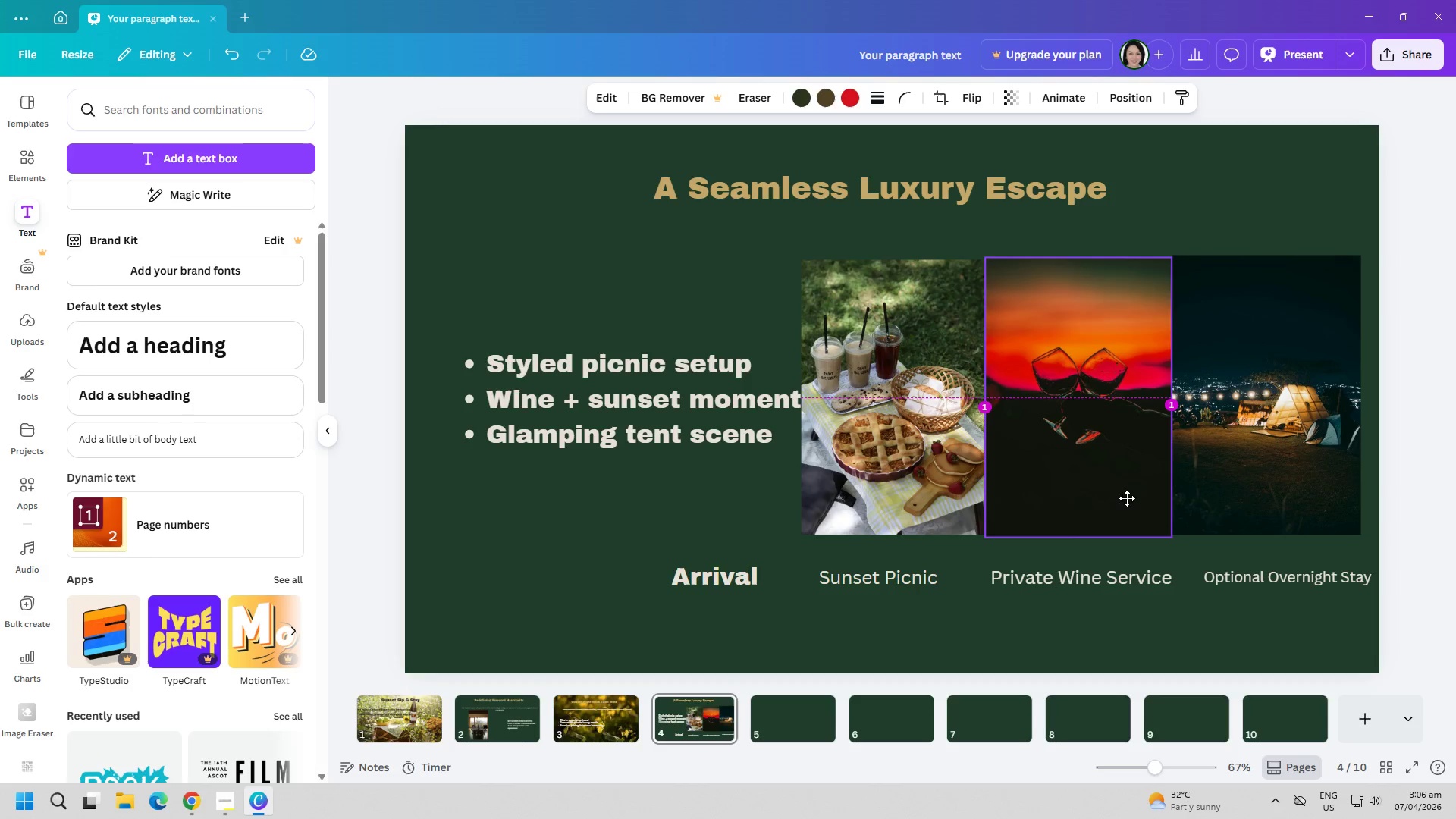 
left_click([1218, 548])
 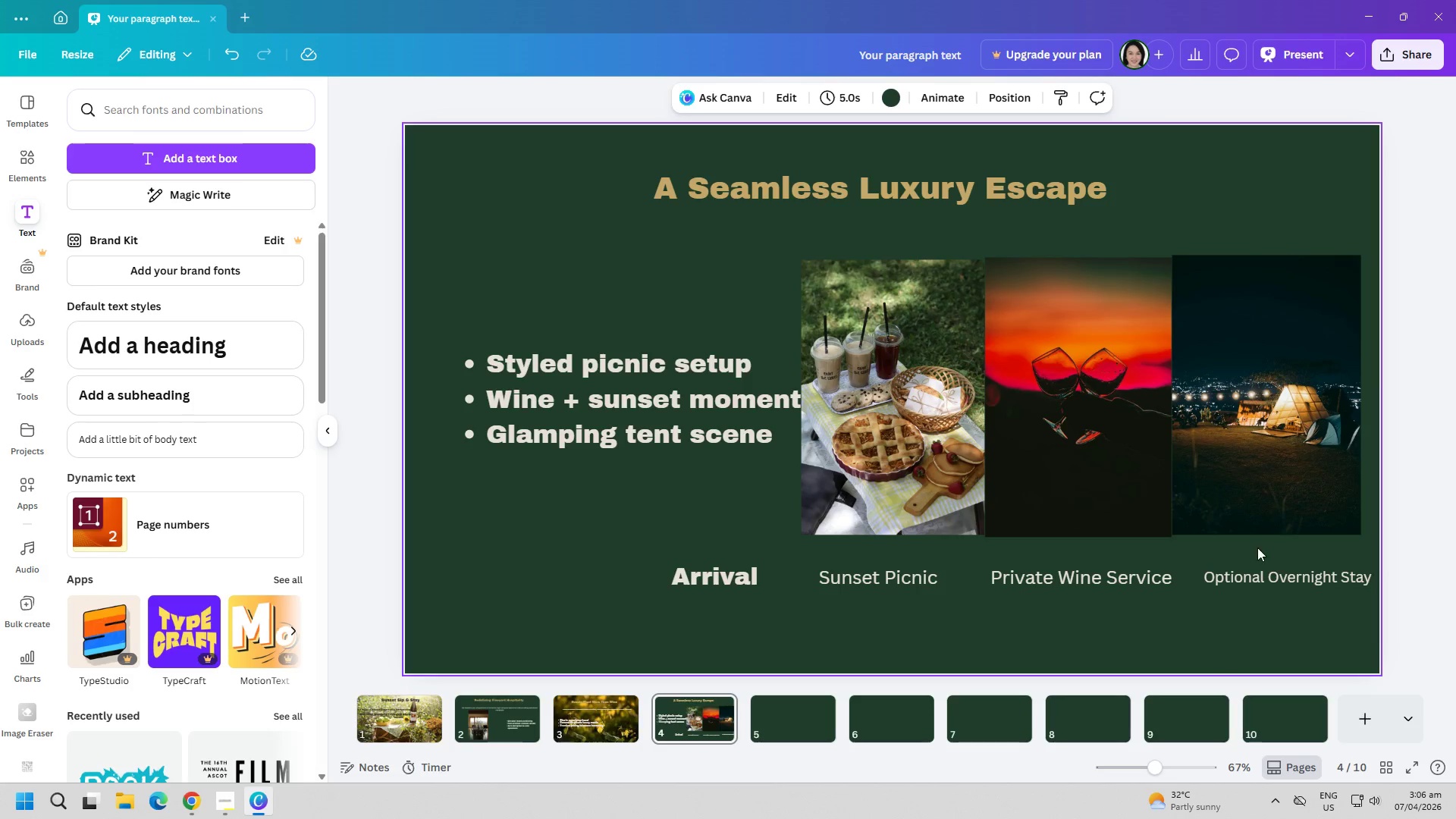 
left_click_drag(start_coordinate=[1271, 485], to_coordinate=[1265, 486])
 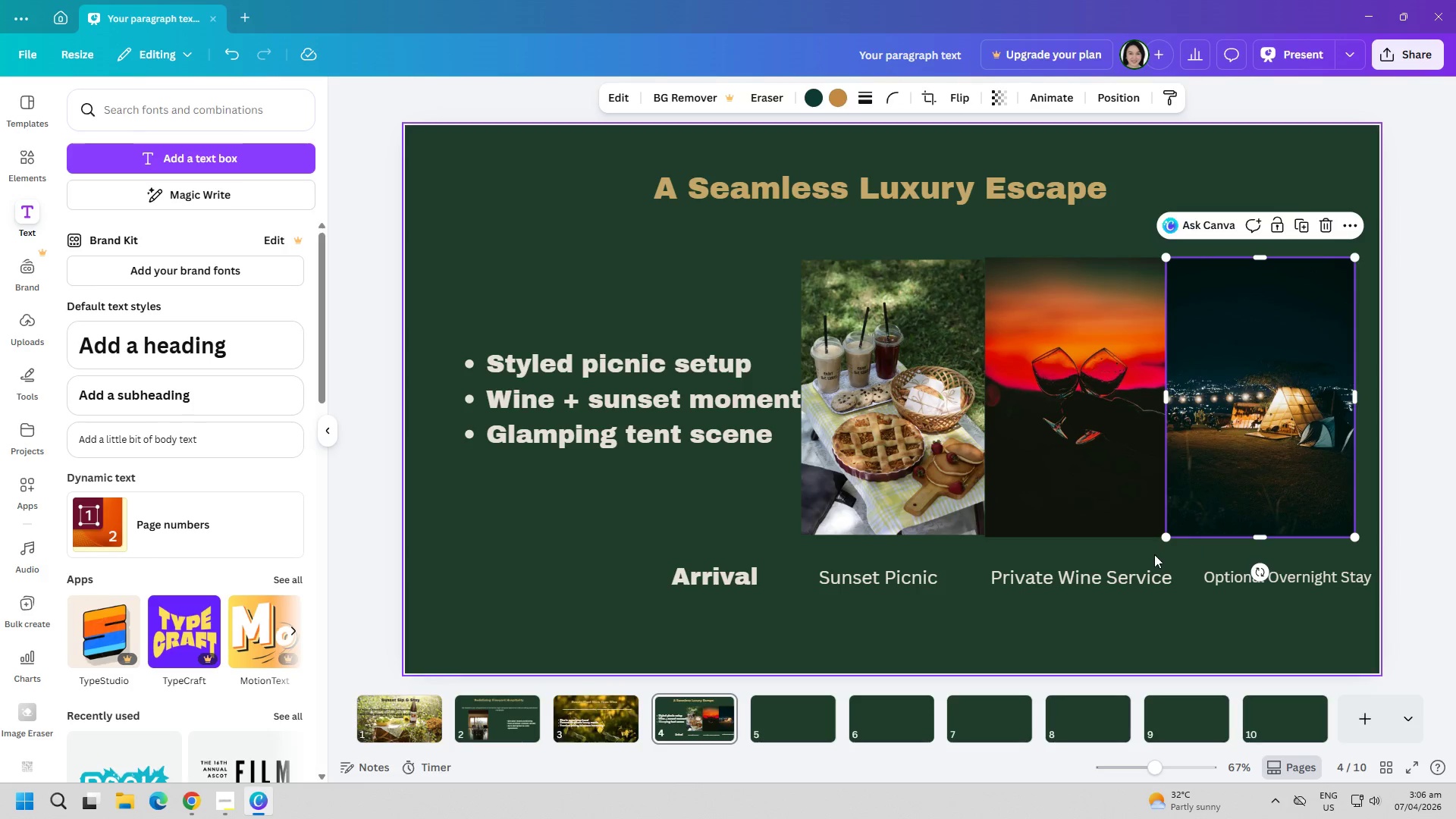 
left_click([1150, 554])
 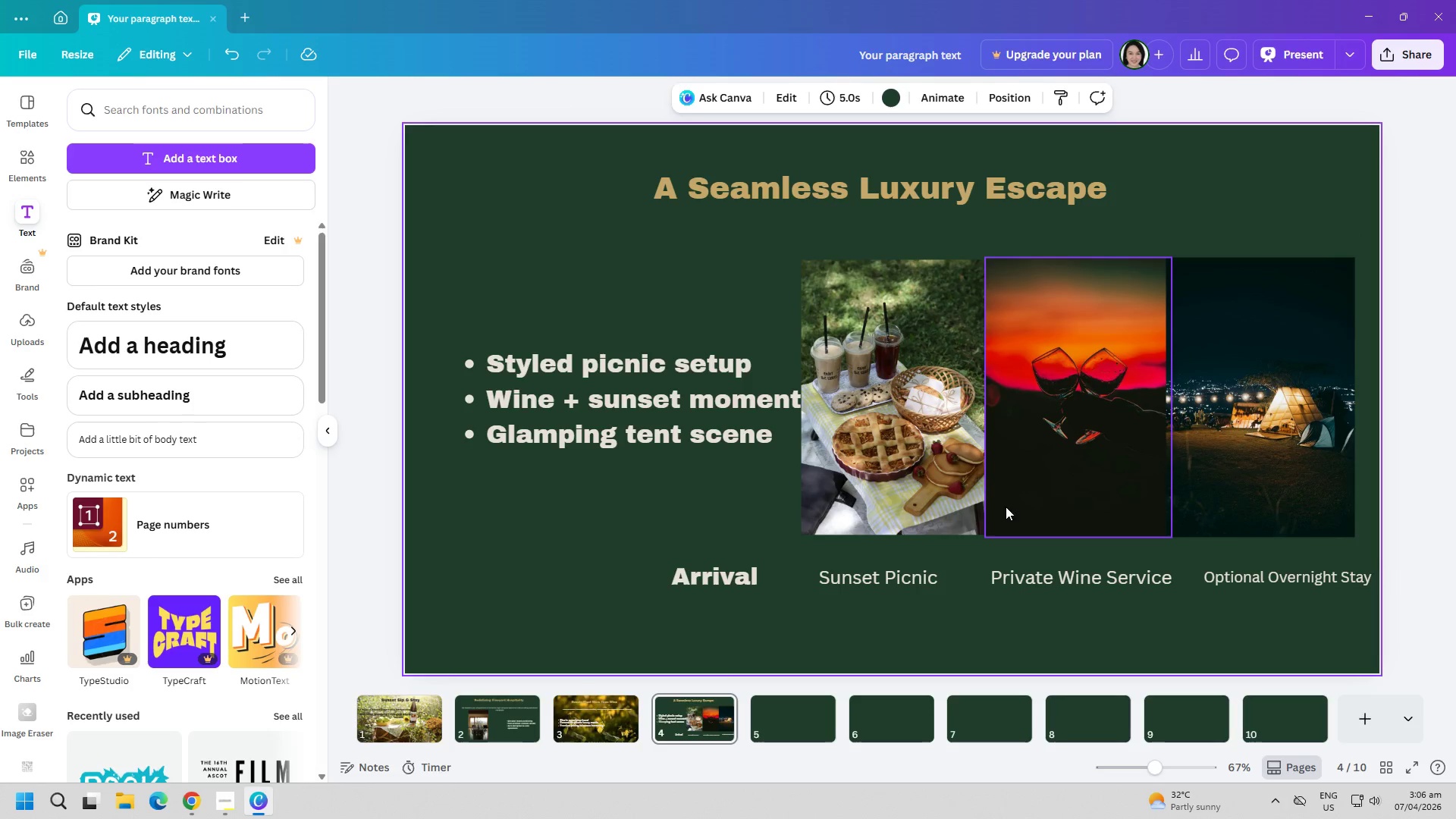 
left_click([947, 503])
 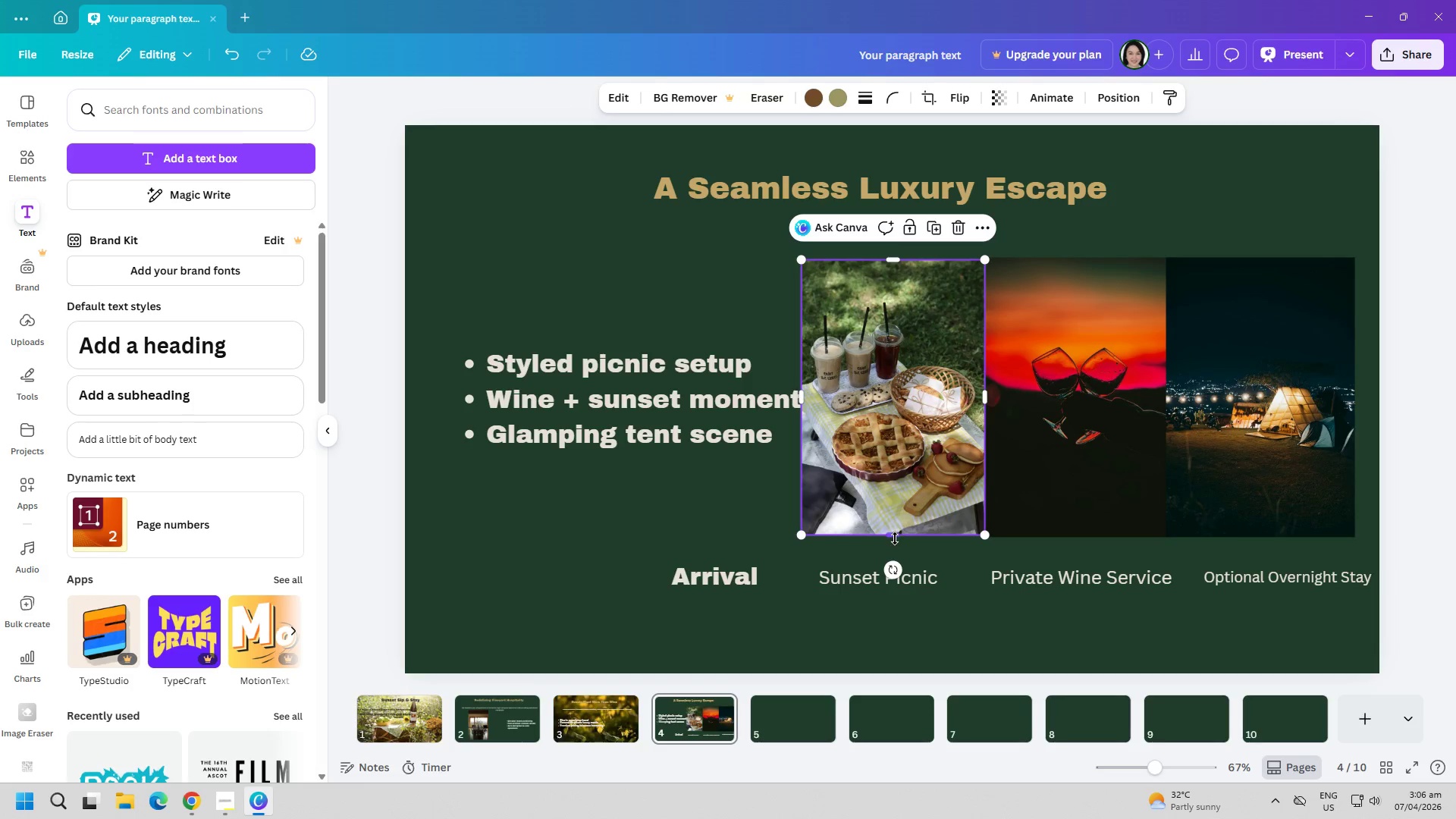 
left_click_drag(start_coordinate=[895, 538], to_coordinate=[895, 545])
 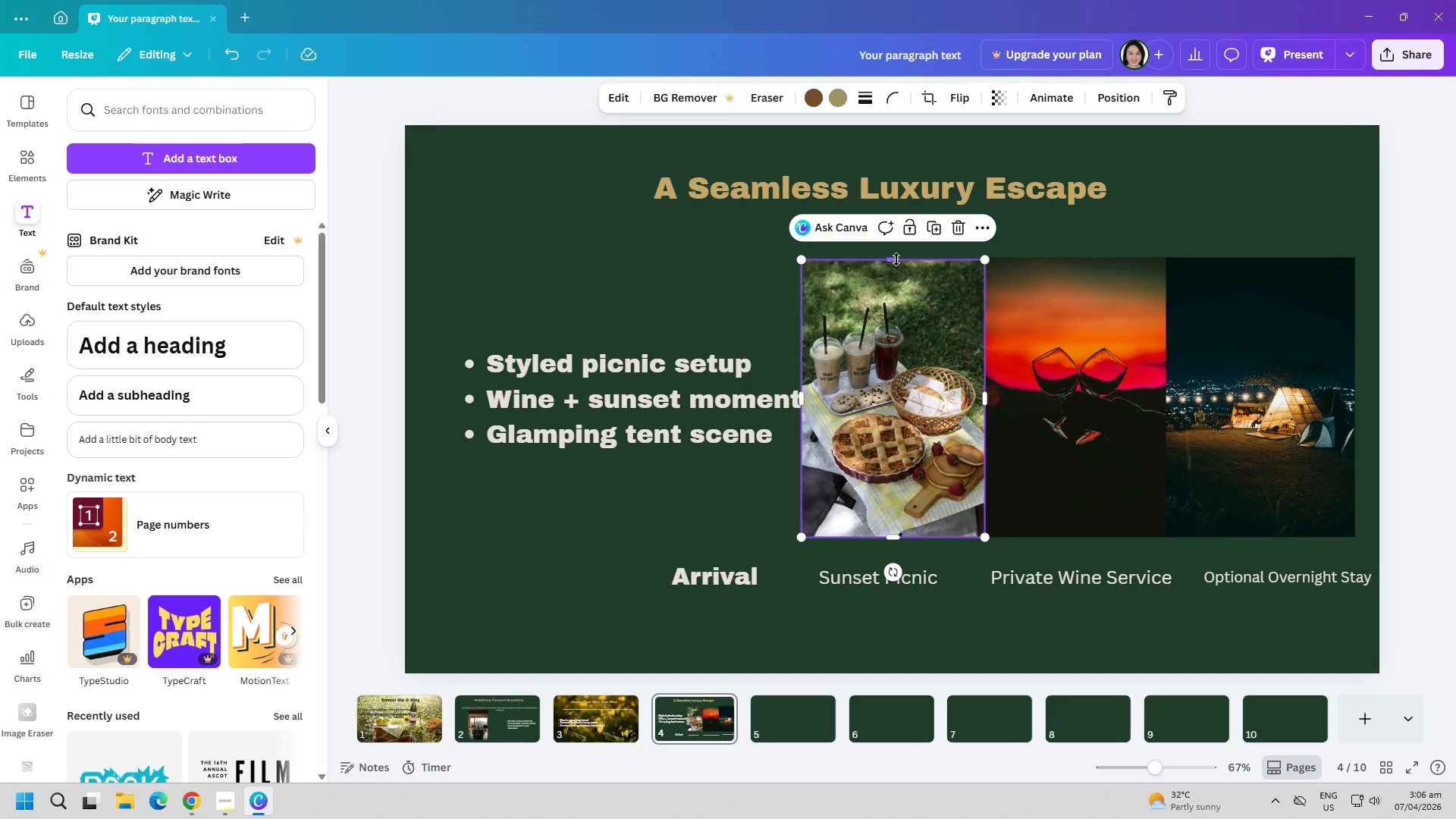 
left_click_drag(start_coordinate=[895, 258], to_coordinate=[893, 254])
 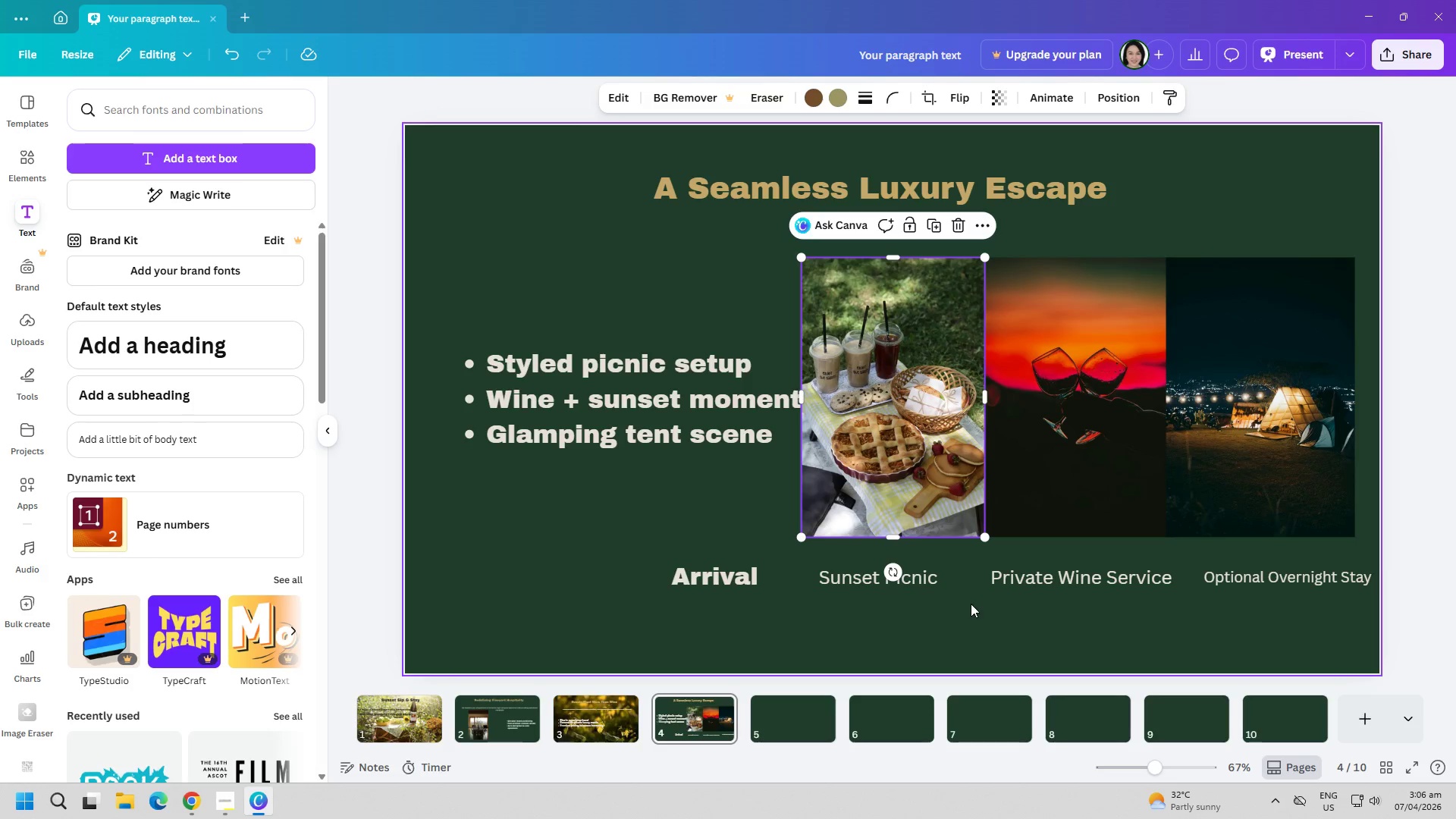 
left_click([972, 605])
 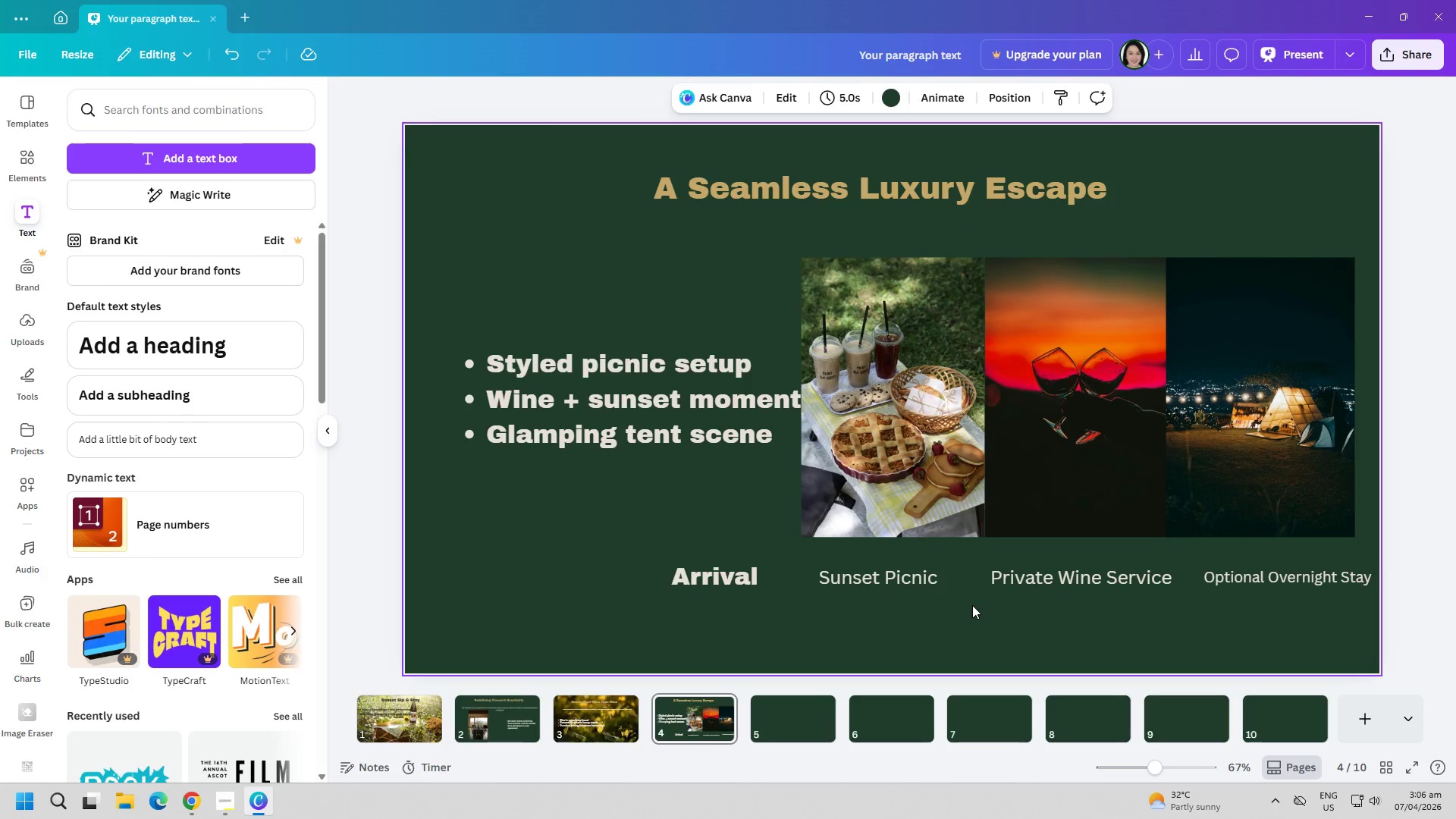 
left_click_drag(start_coordinate=[691, 416], to_coordinate=[681, 416])
 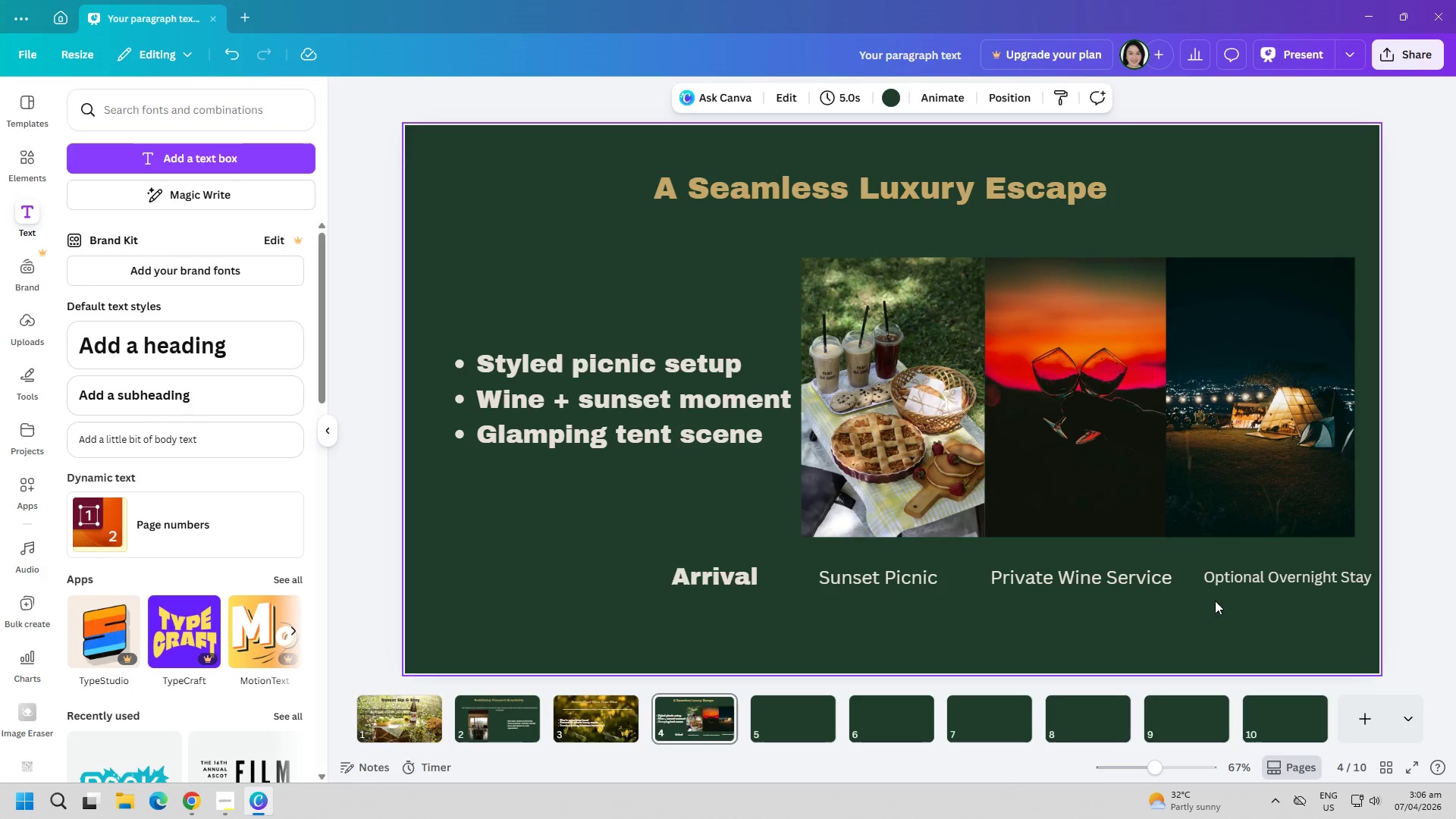 
left_click_drag(start_coordinate=[1254, 573], to_coordinate=[1246, 572])
 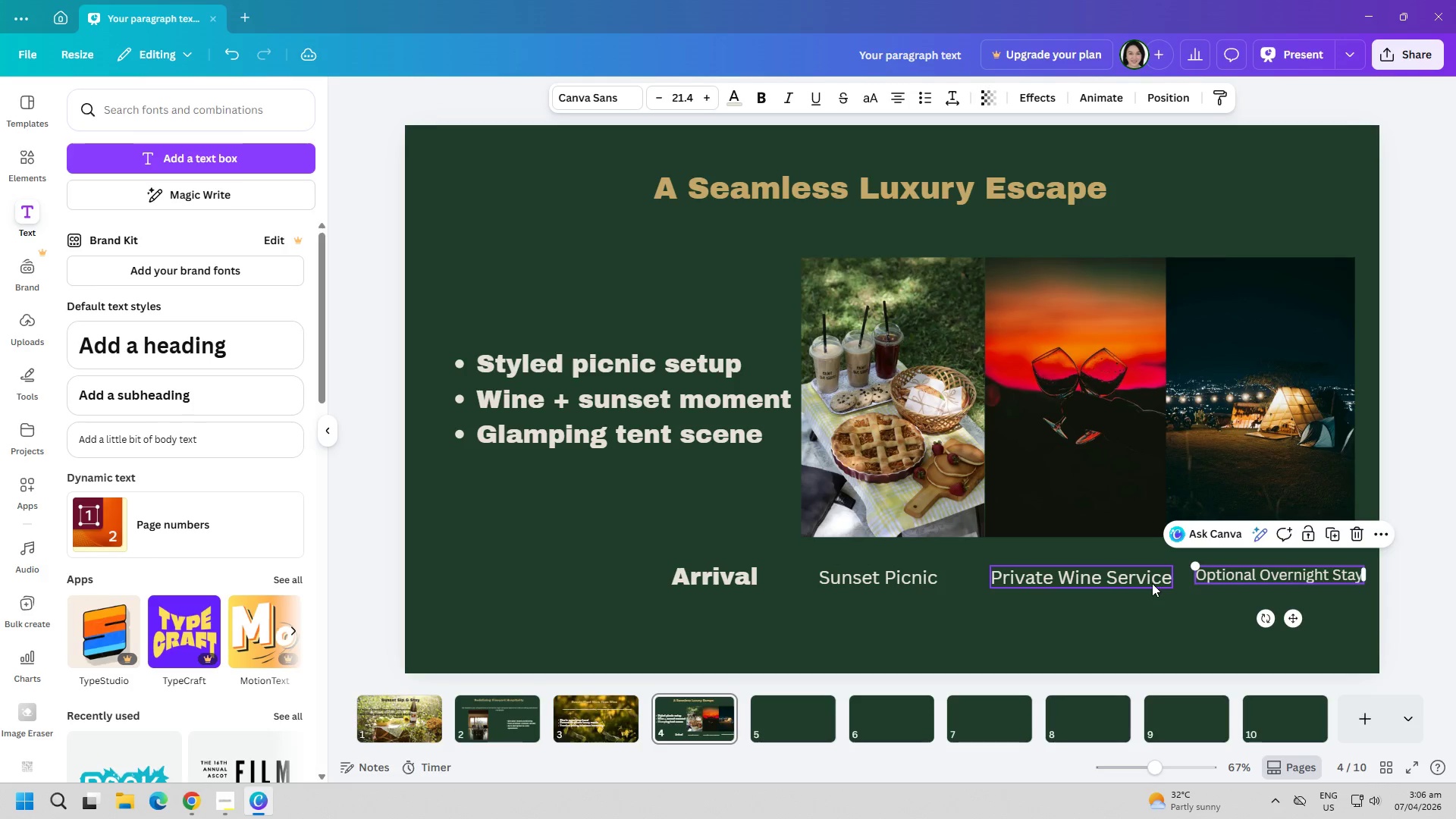 
left_click([1152, 583])
 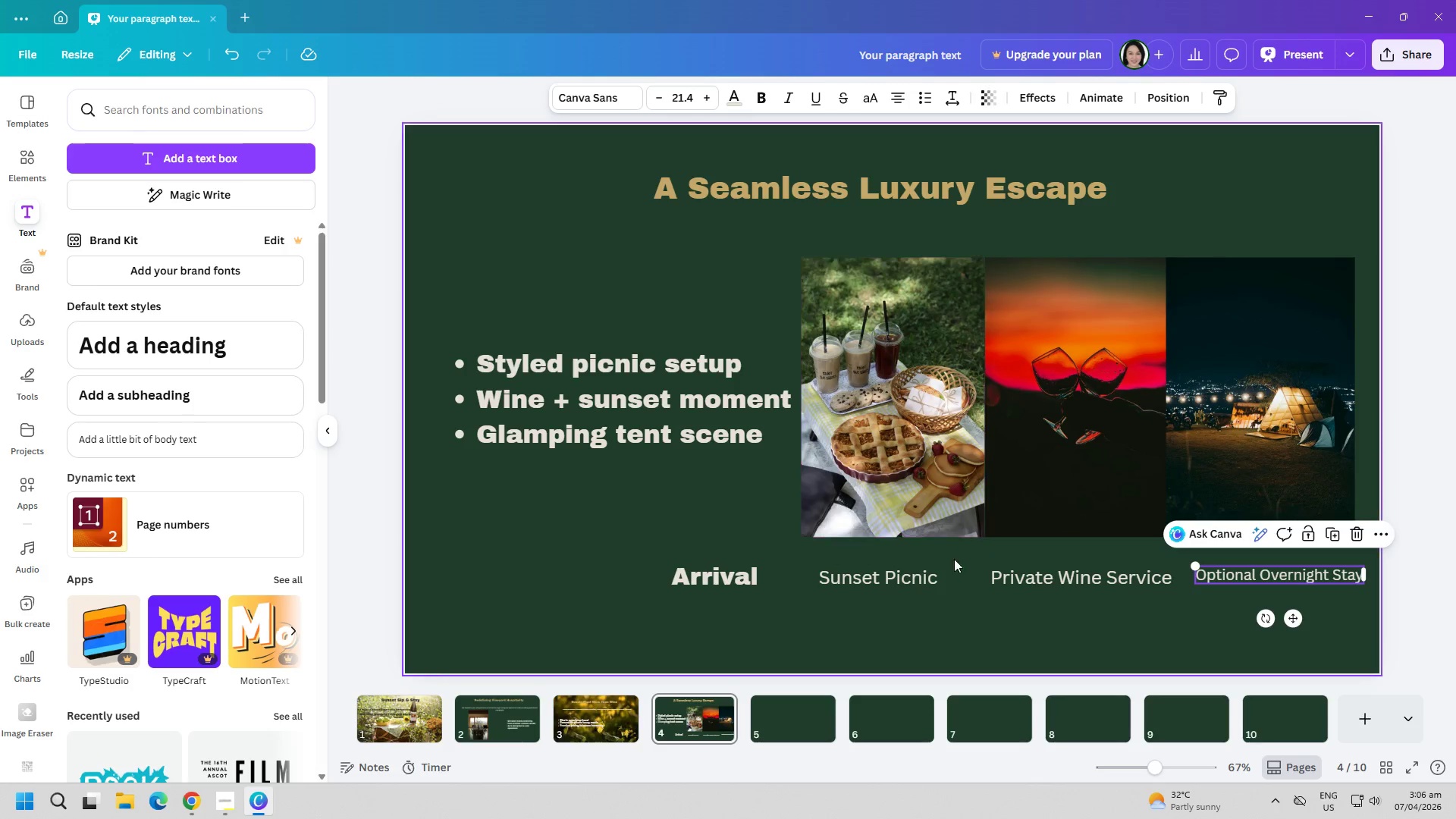 
left_click([883, 577])
 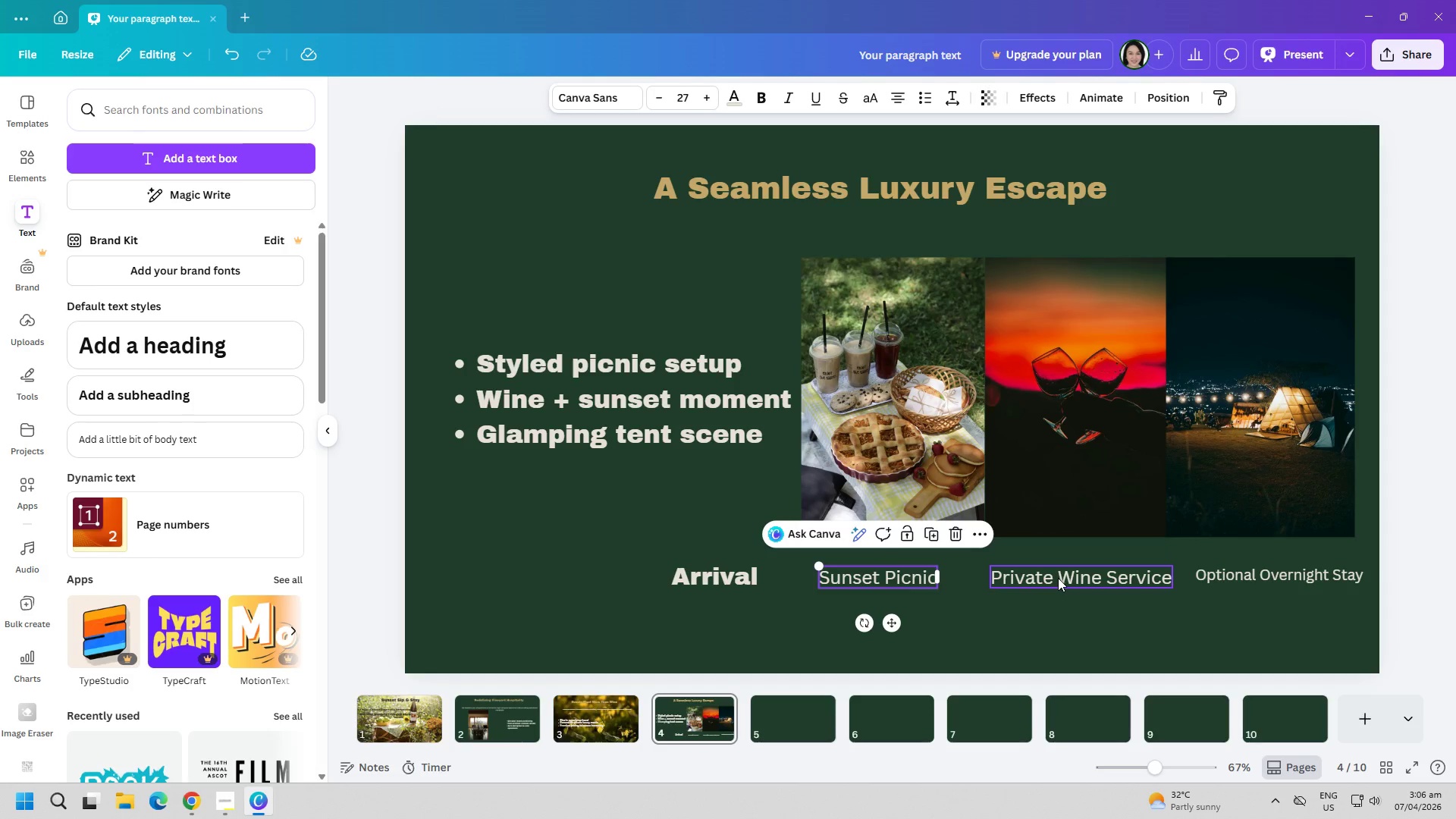 
left_click([1058, 578])
 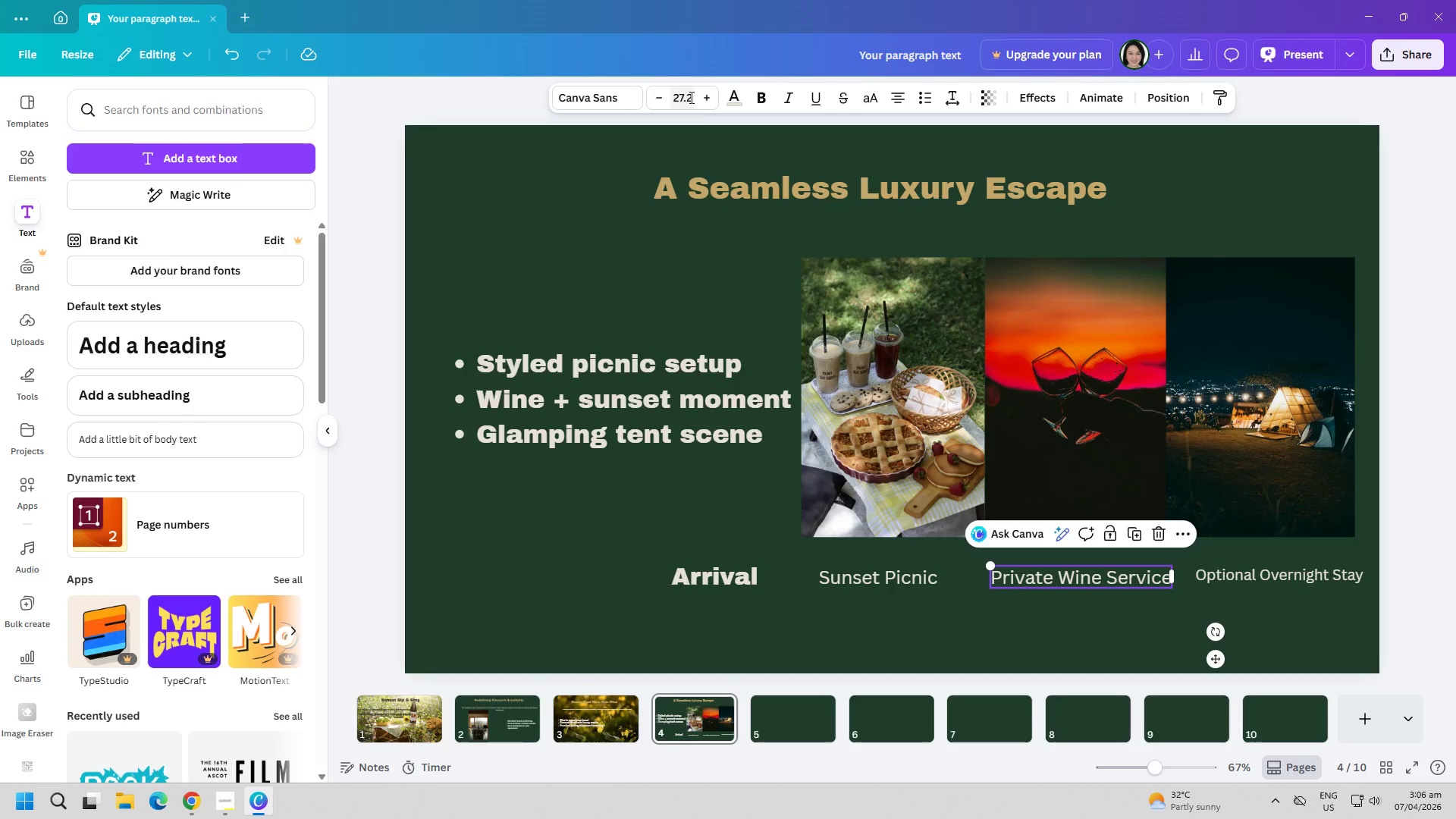 
double_click([690, 97])
 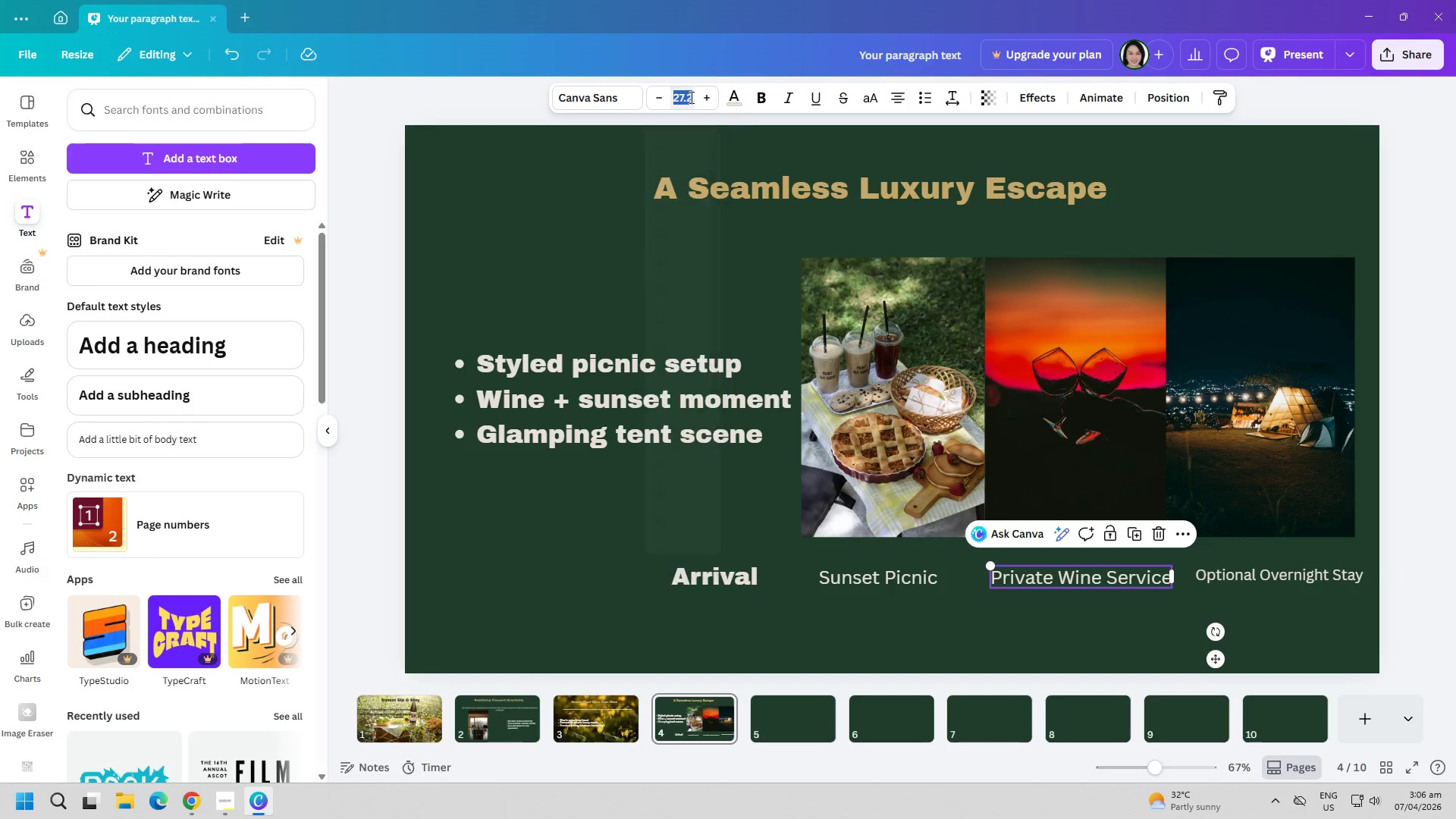 
type(27)
 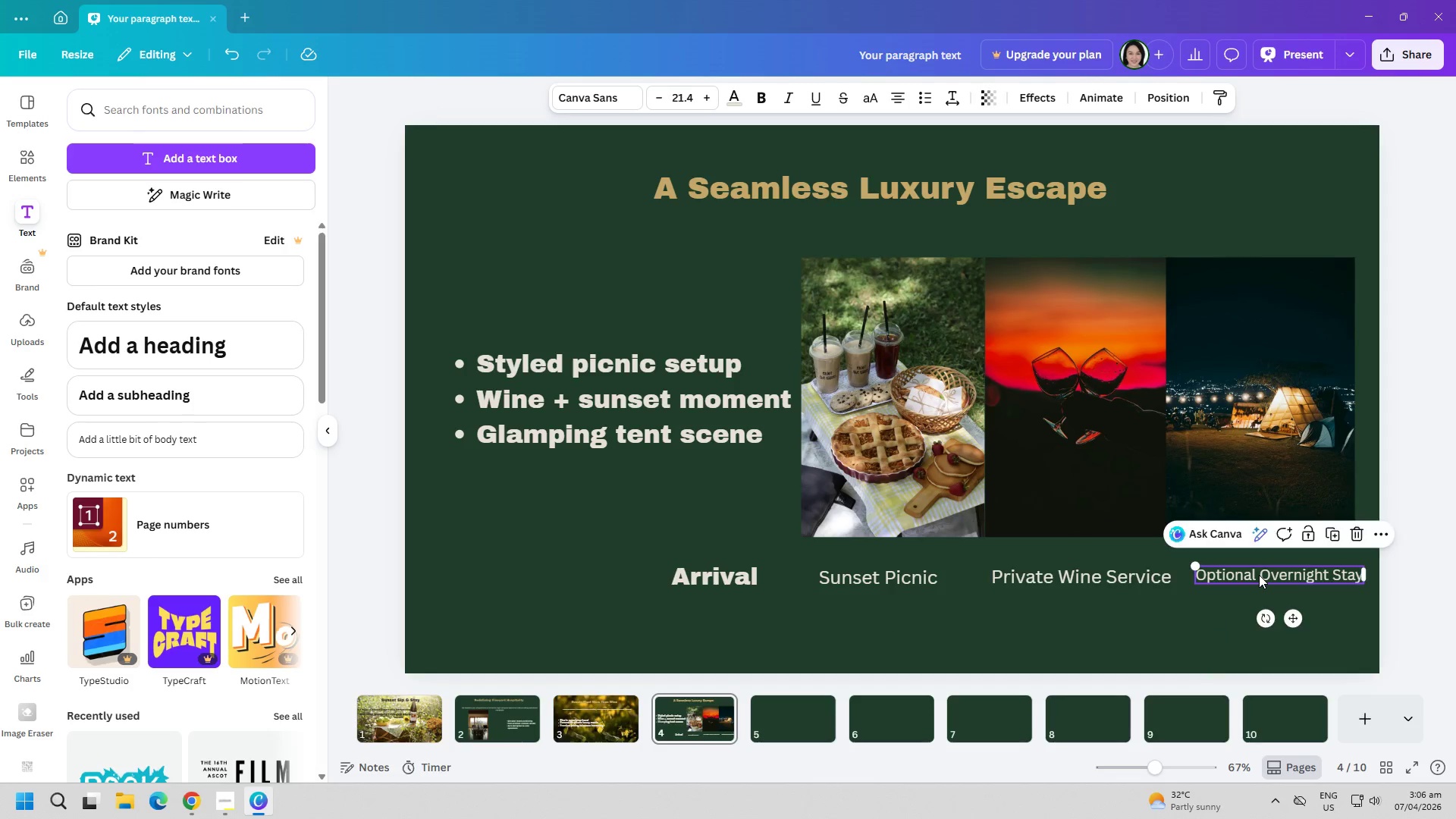 
double_click([1259, 575])
 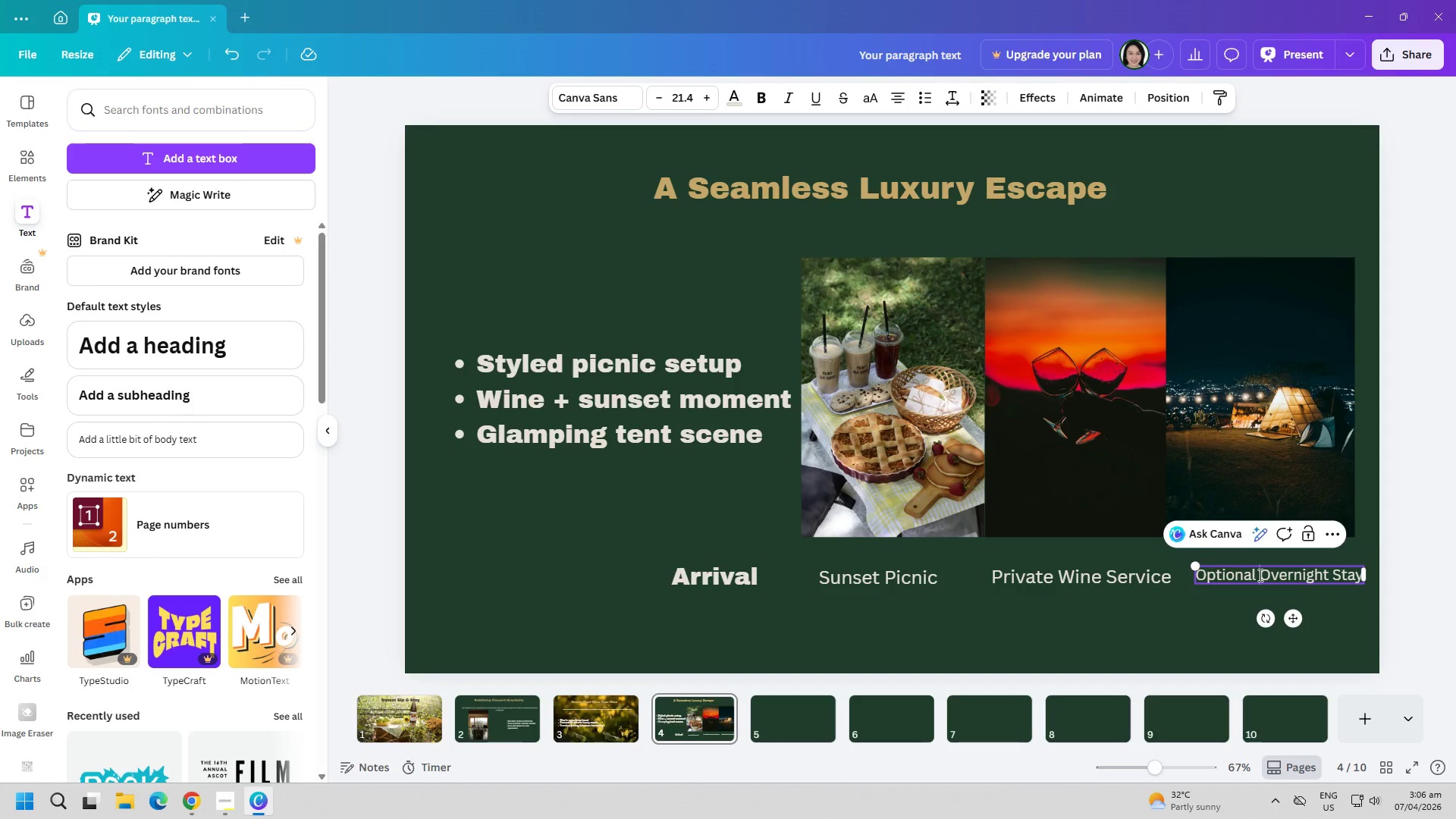 
triple_click([1259, 575])
 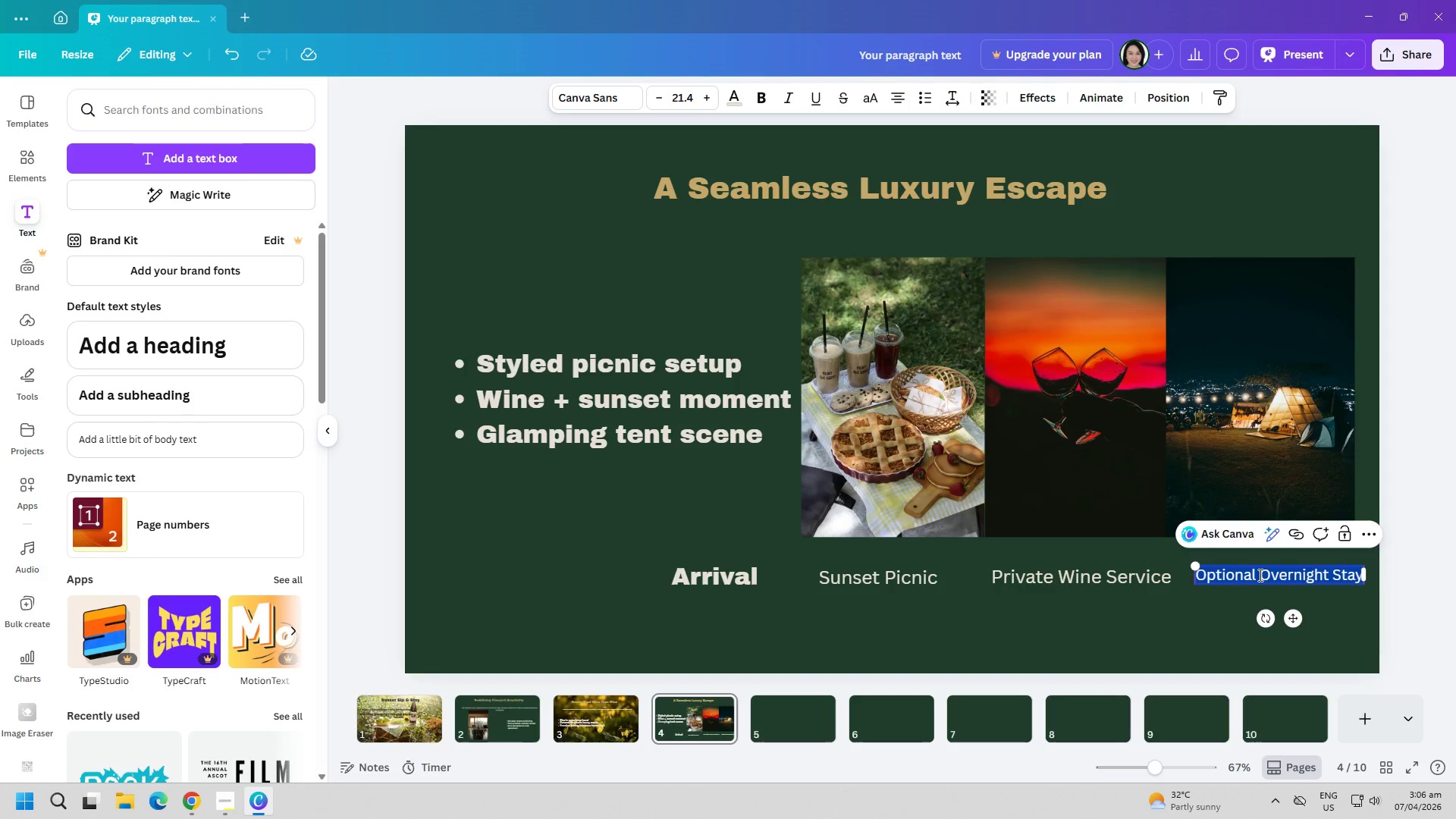 
triple_click([1259, 575])
 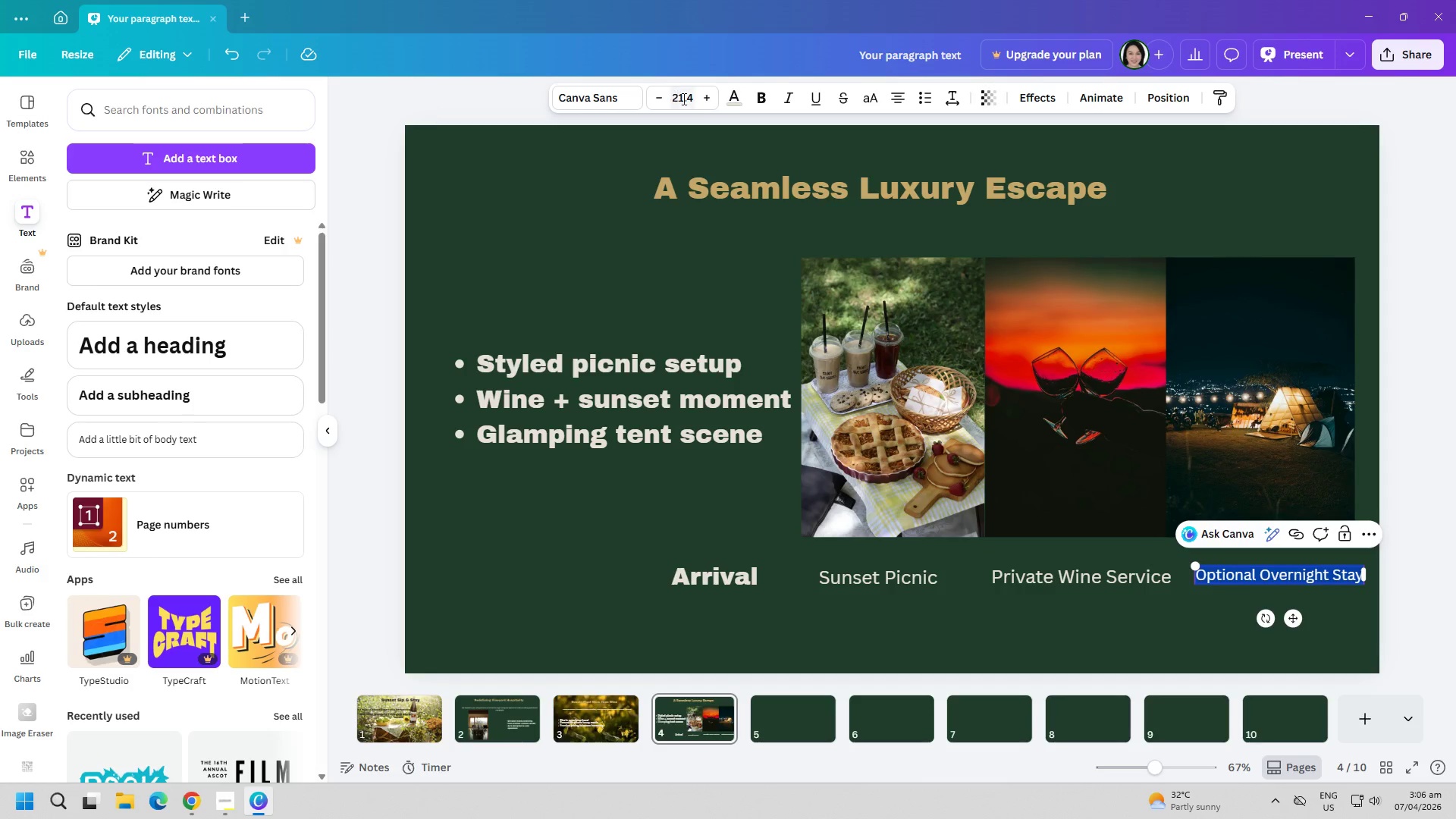 
double_click([682, 99])
 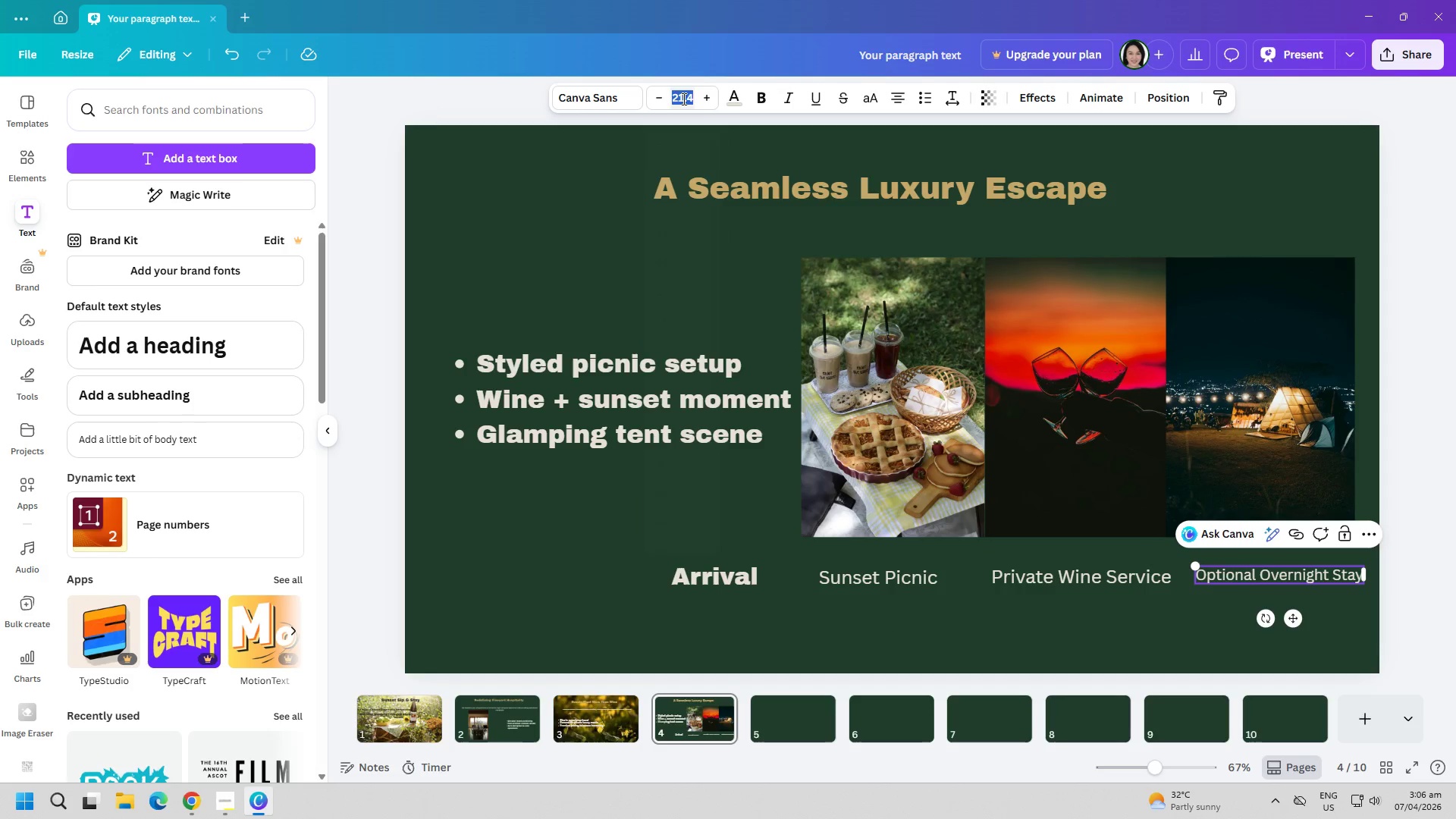 
key(2)
 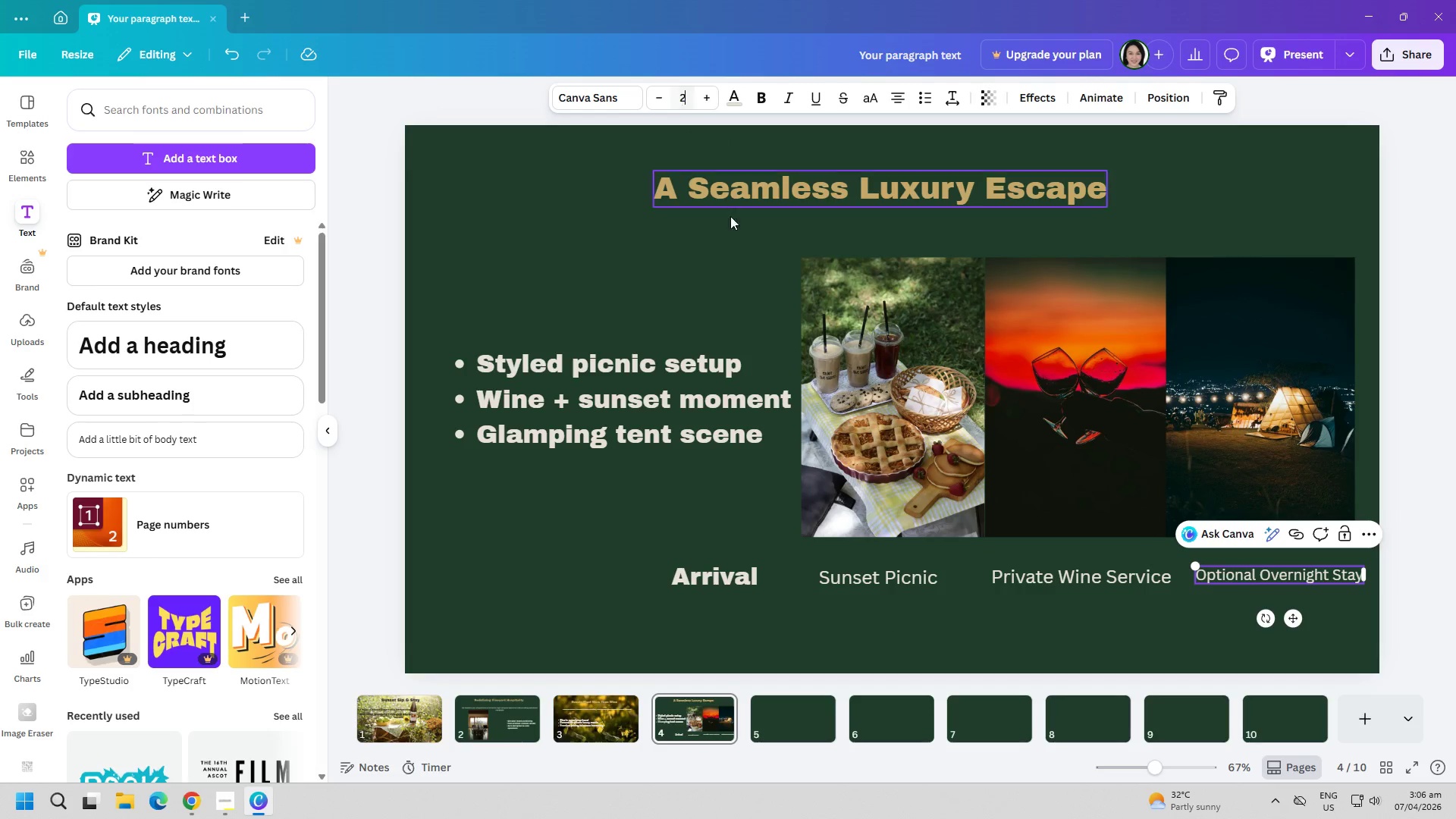 
key(7)
 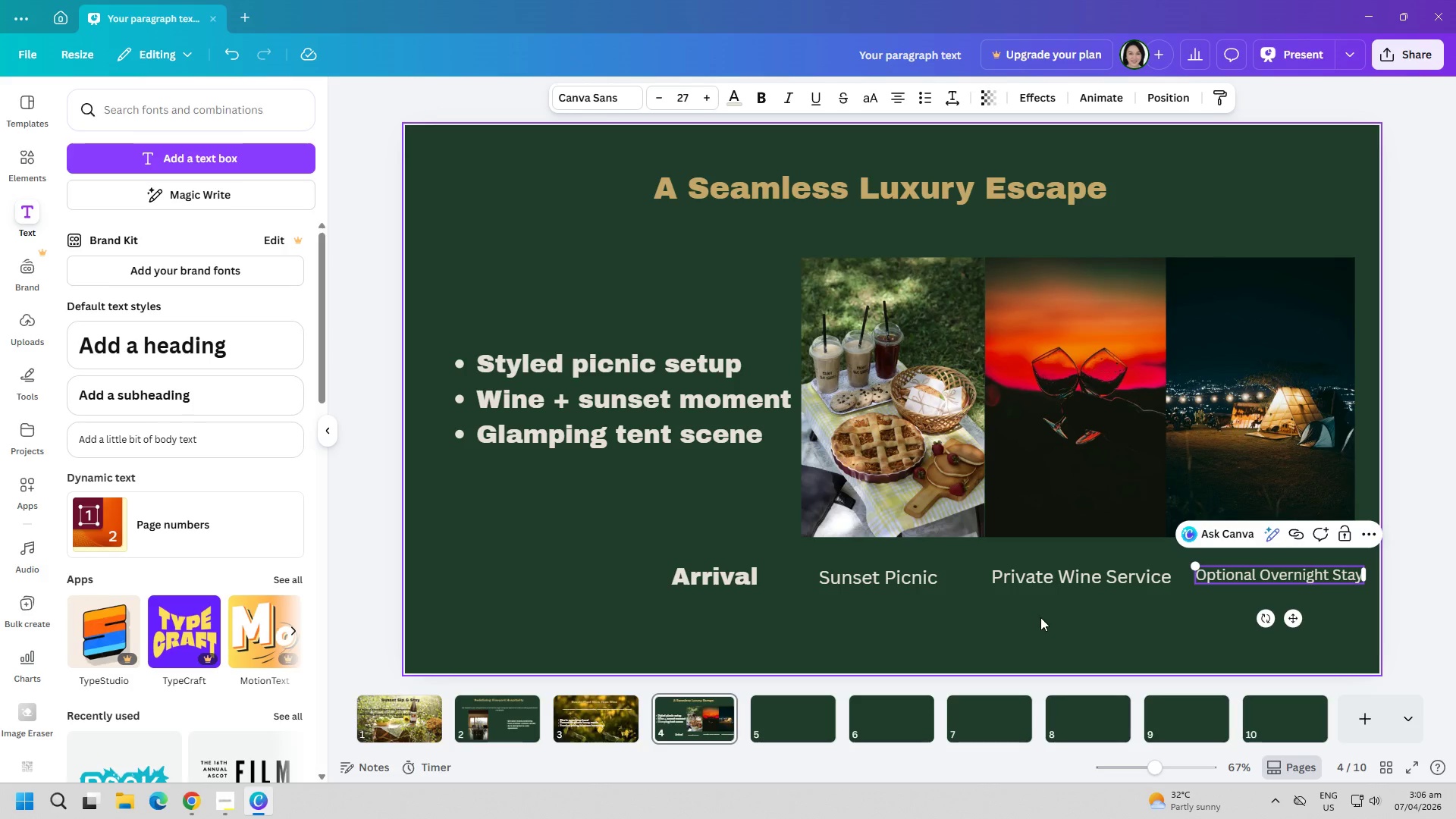 
left_click([1044, 627])
 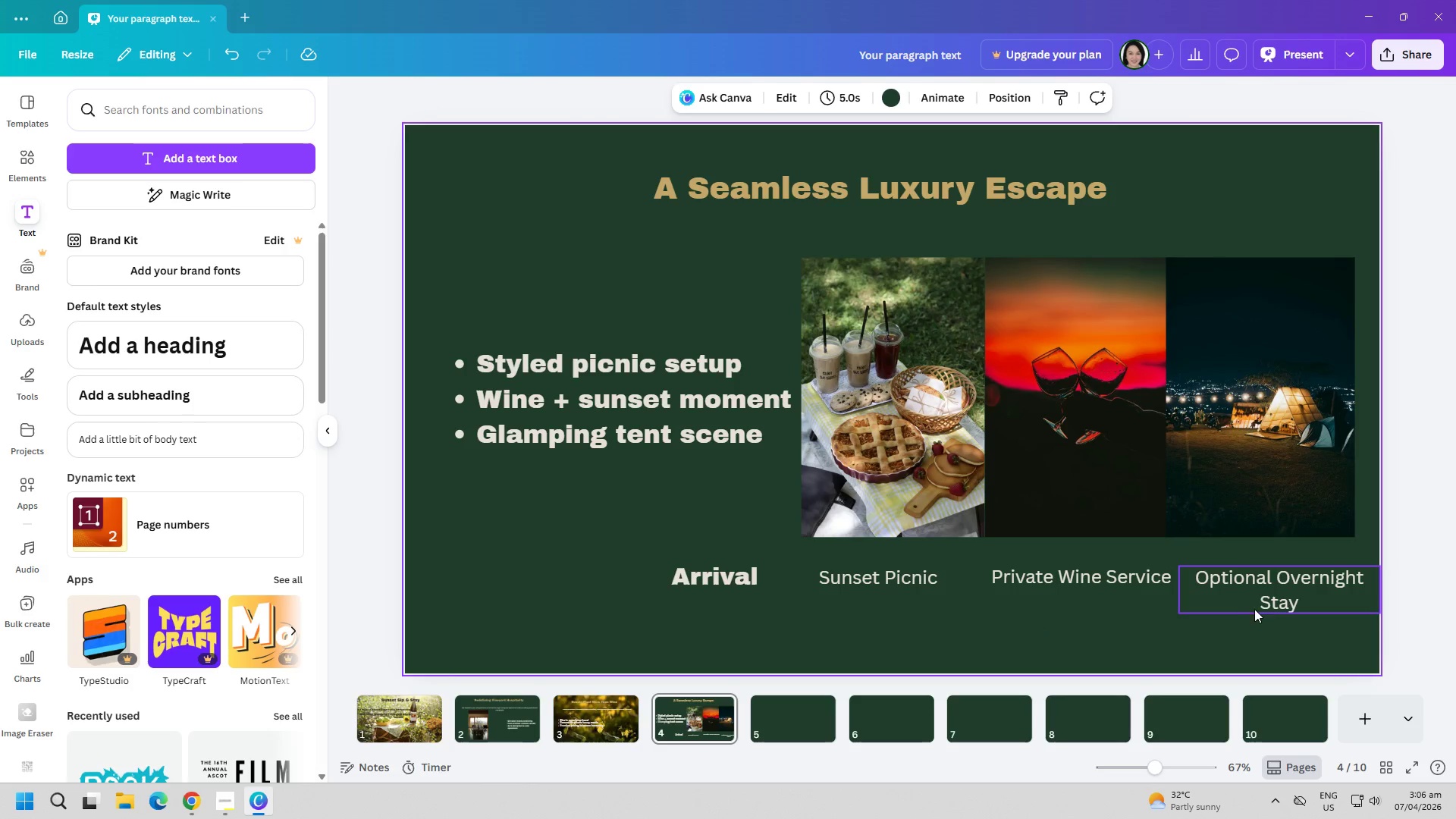 
left_click([1269, 592])
 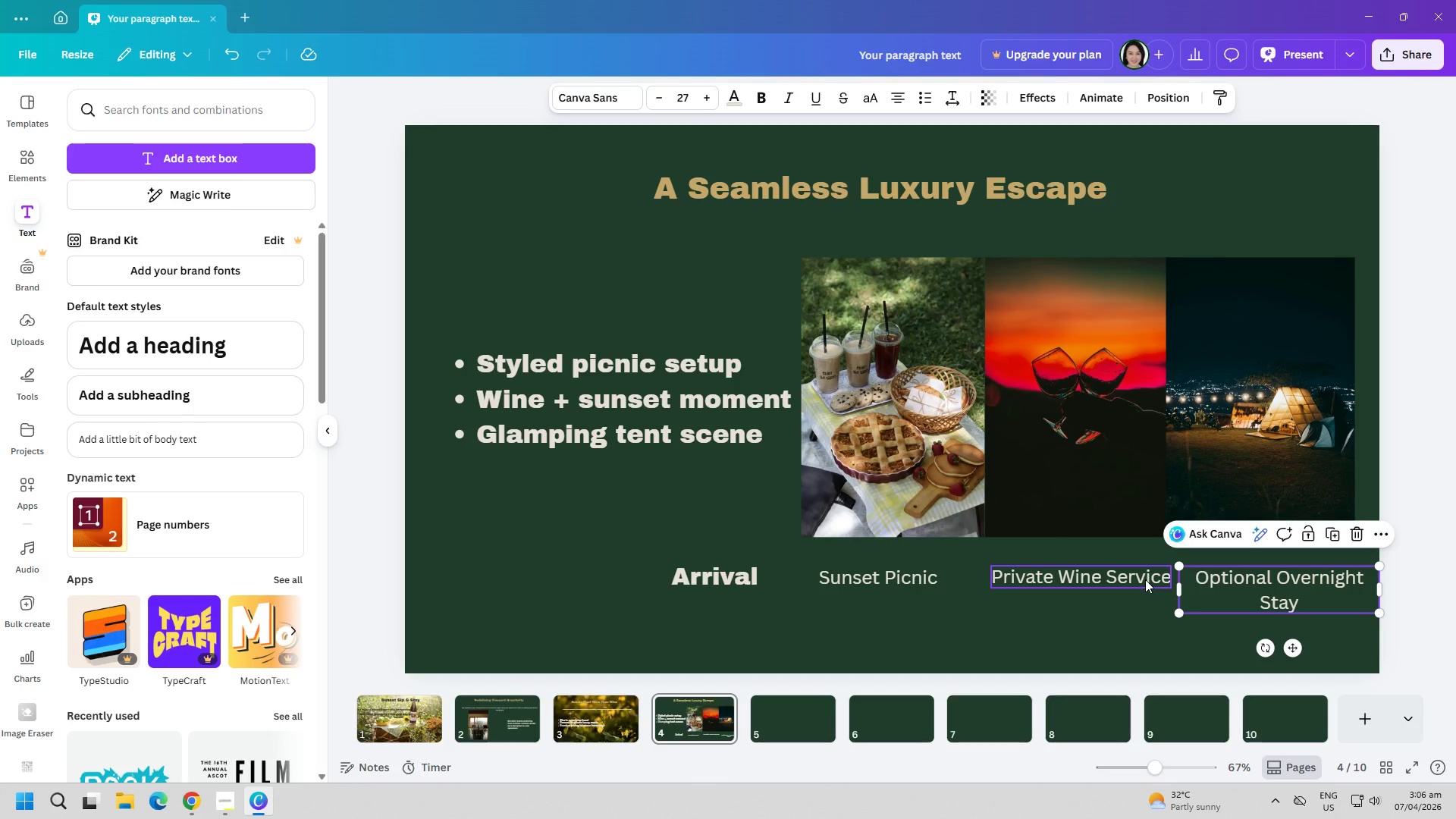 
left_click_drag(start_coordinate=[1176, 586], to_coordinate=[1144, 592])
 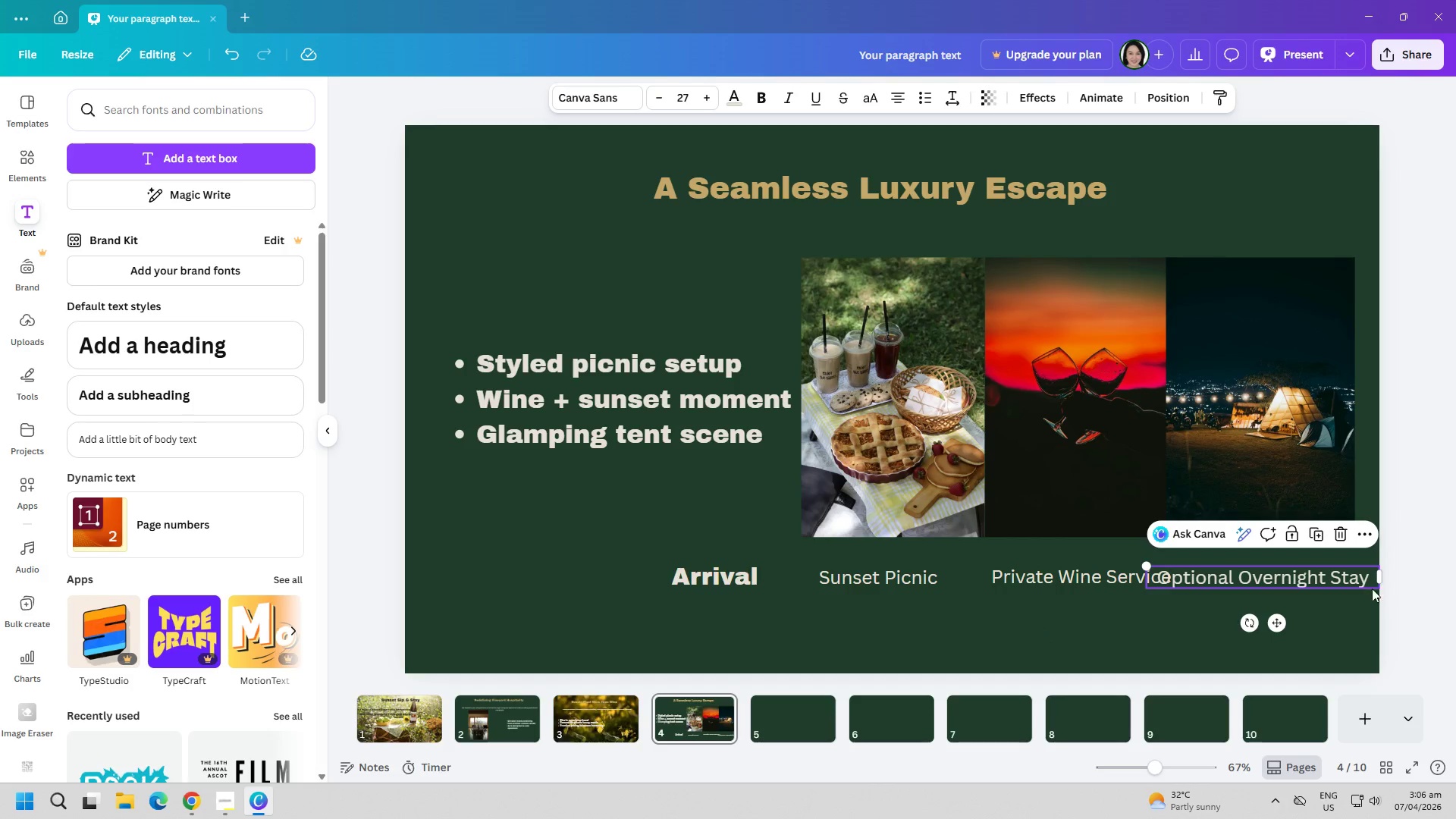 
left_click_drag(start_coordinate=[1309, 573], to_coordinate=[1327, 577])
 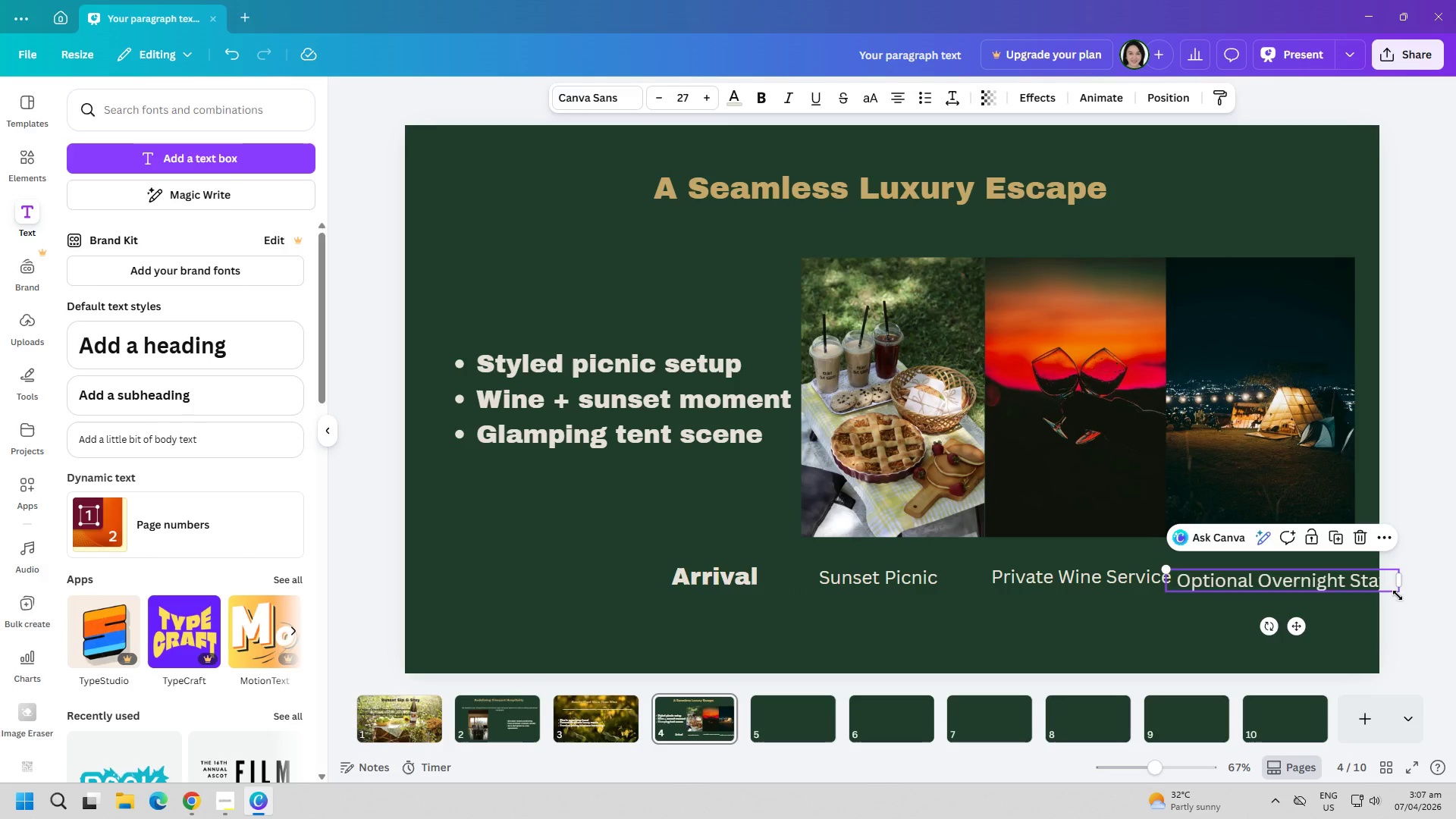 
left_click_drag(start_coordinate=[1398, 595], to_coordinate=[1366, 594])
 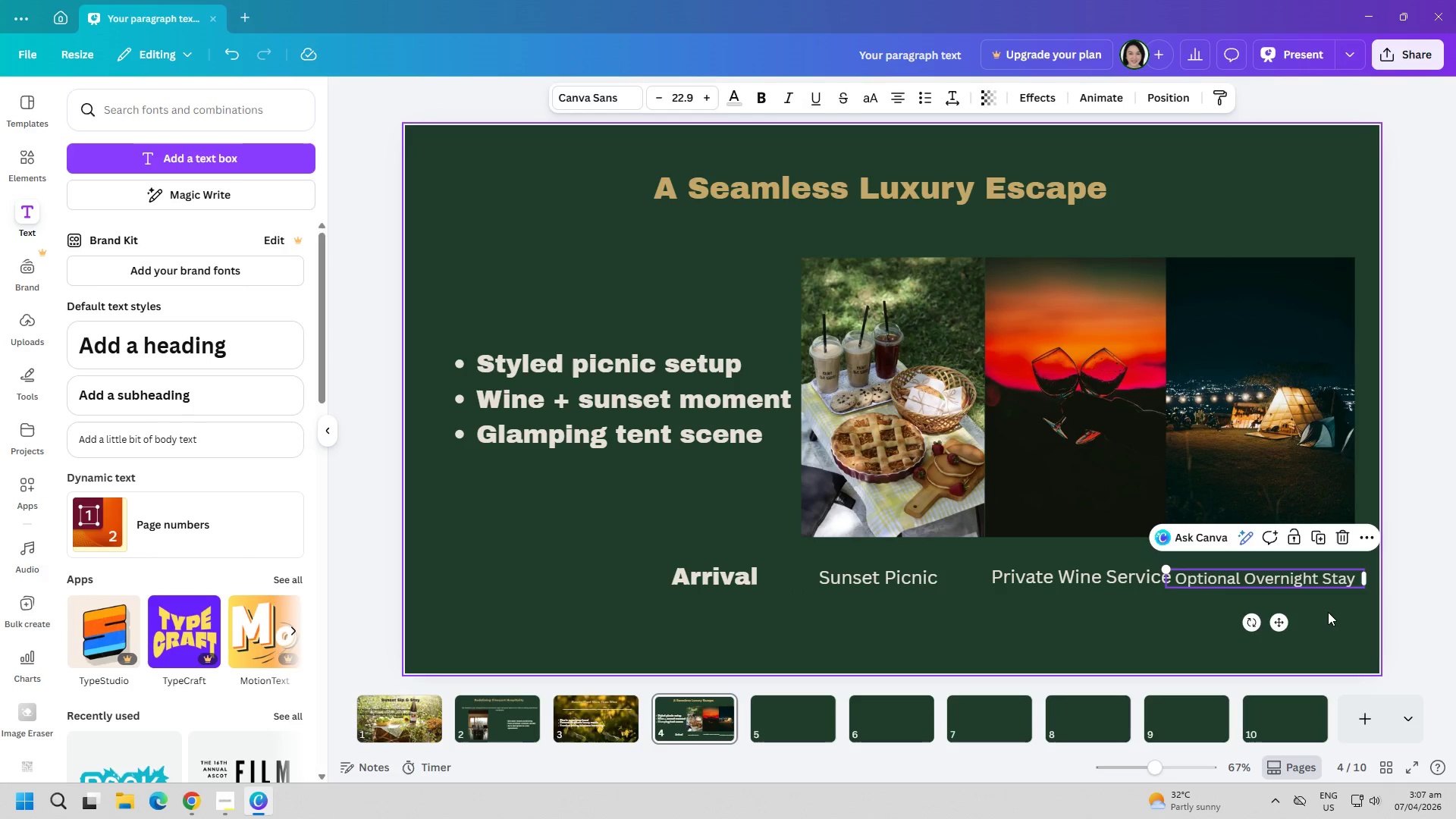 
left_click([1328, 612])
 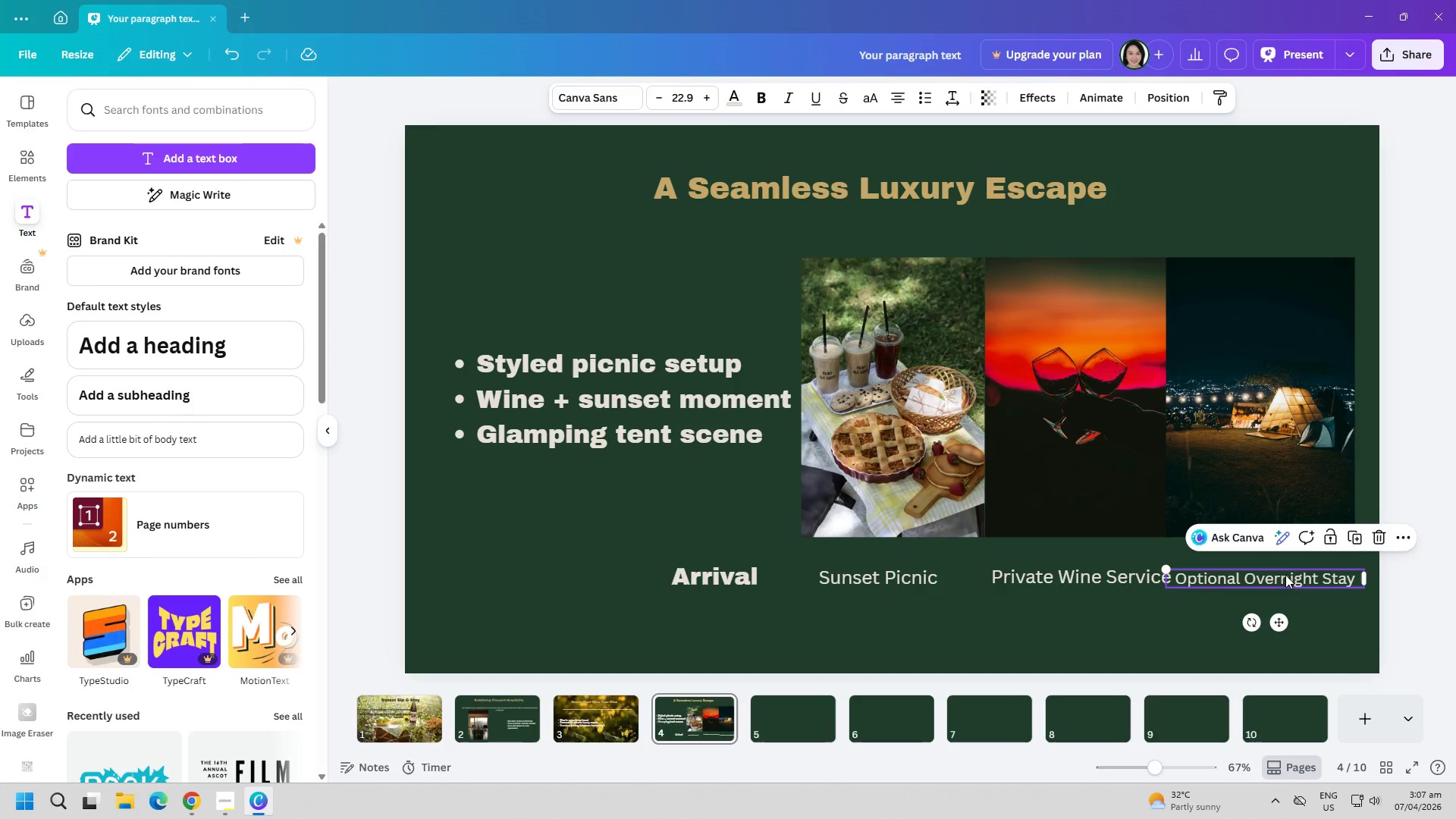 
left_click_drag(start_coordinate=[1285, 575], to_coordinate=[1297, 575])
 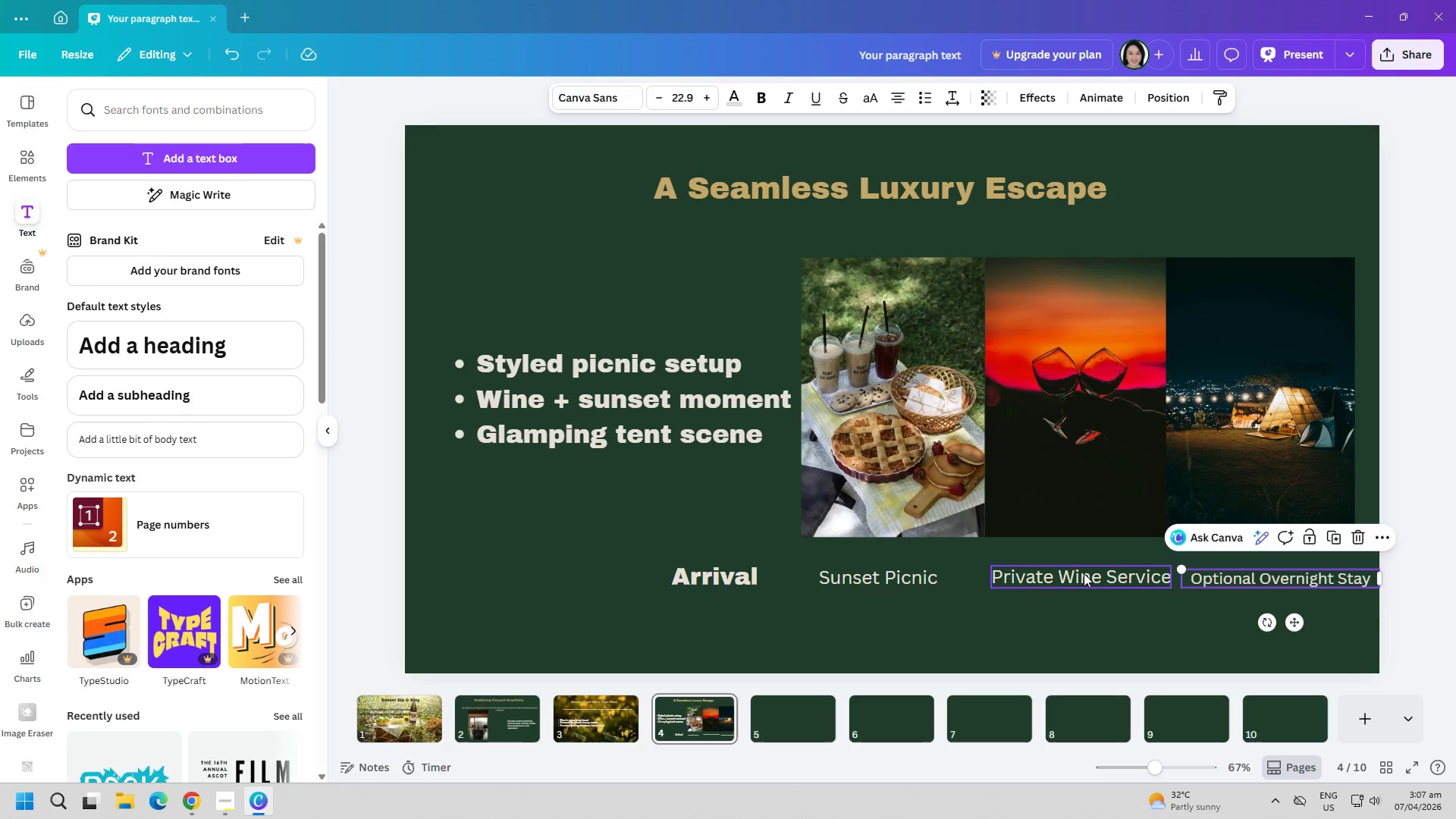 
left_click_drag(start_coordinate=[1084, 573], to_coordinate=[1072, 573])
 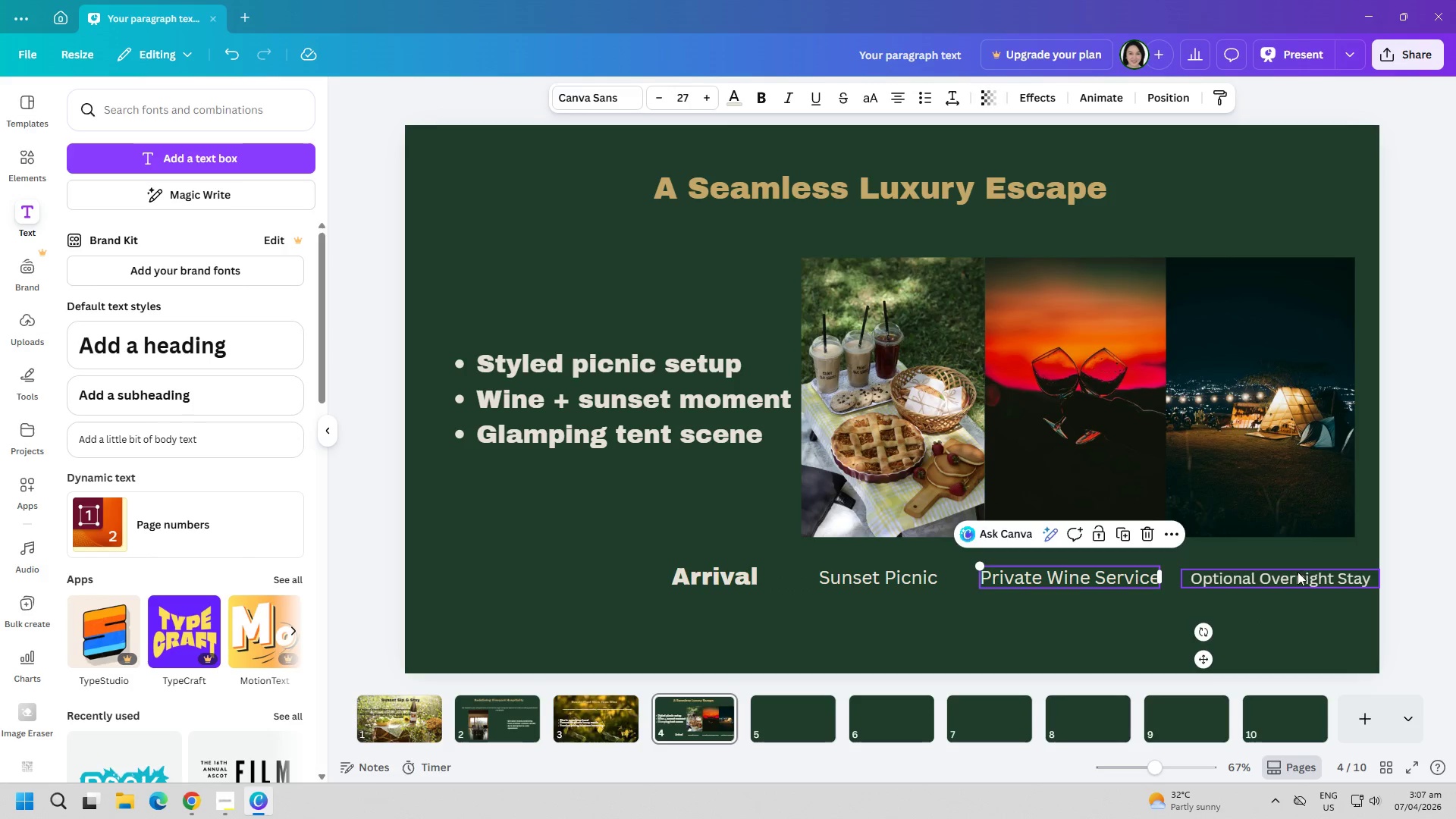 
left_click_drag(start_coordinate=[1295, 572], to_coordinate=[1288, 570])
 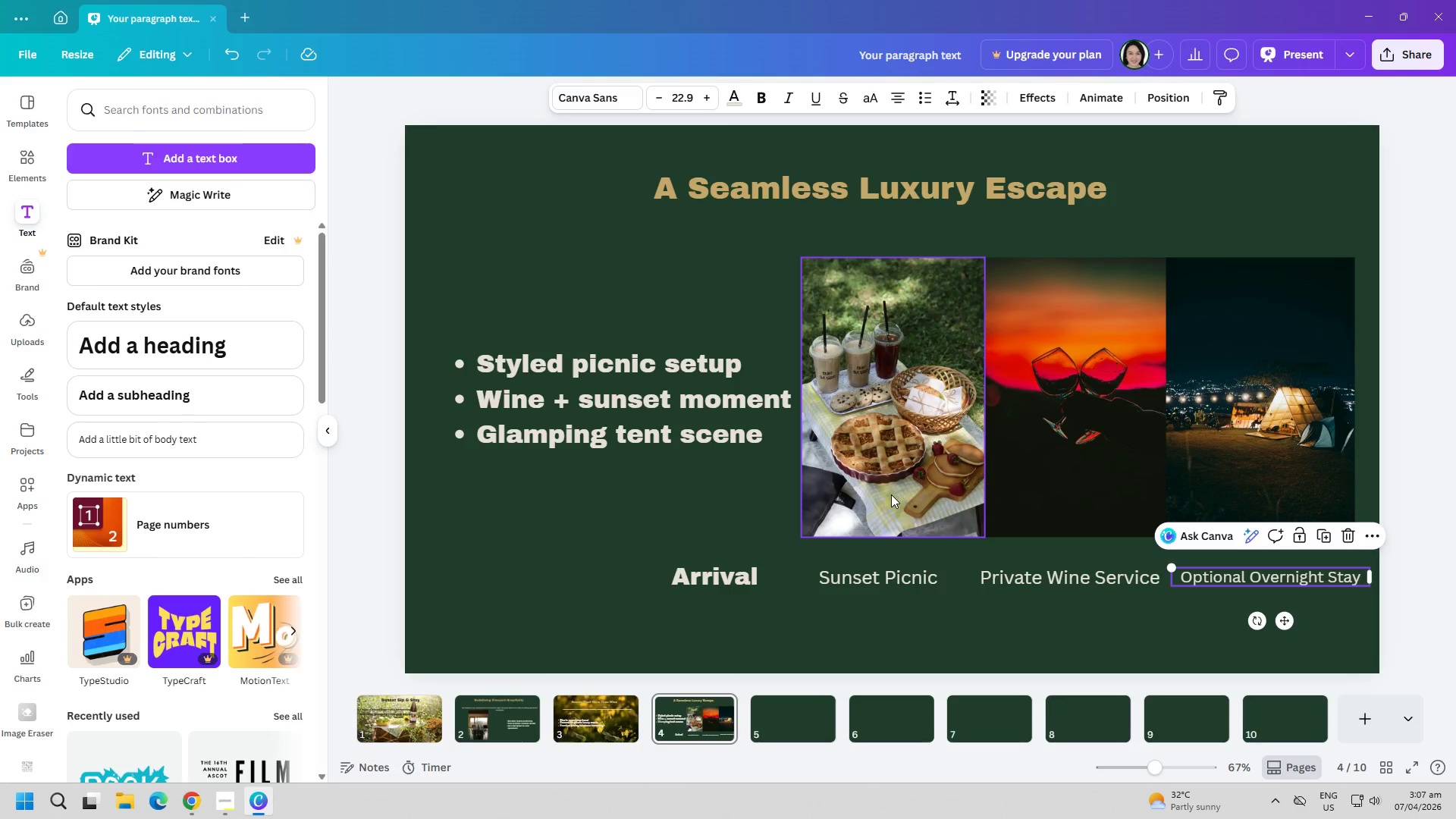 
left_click_drag(start_coordinate=[739, 577], to_coordinate=[731, 577])
 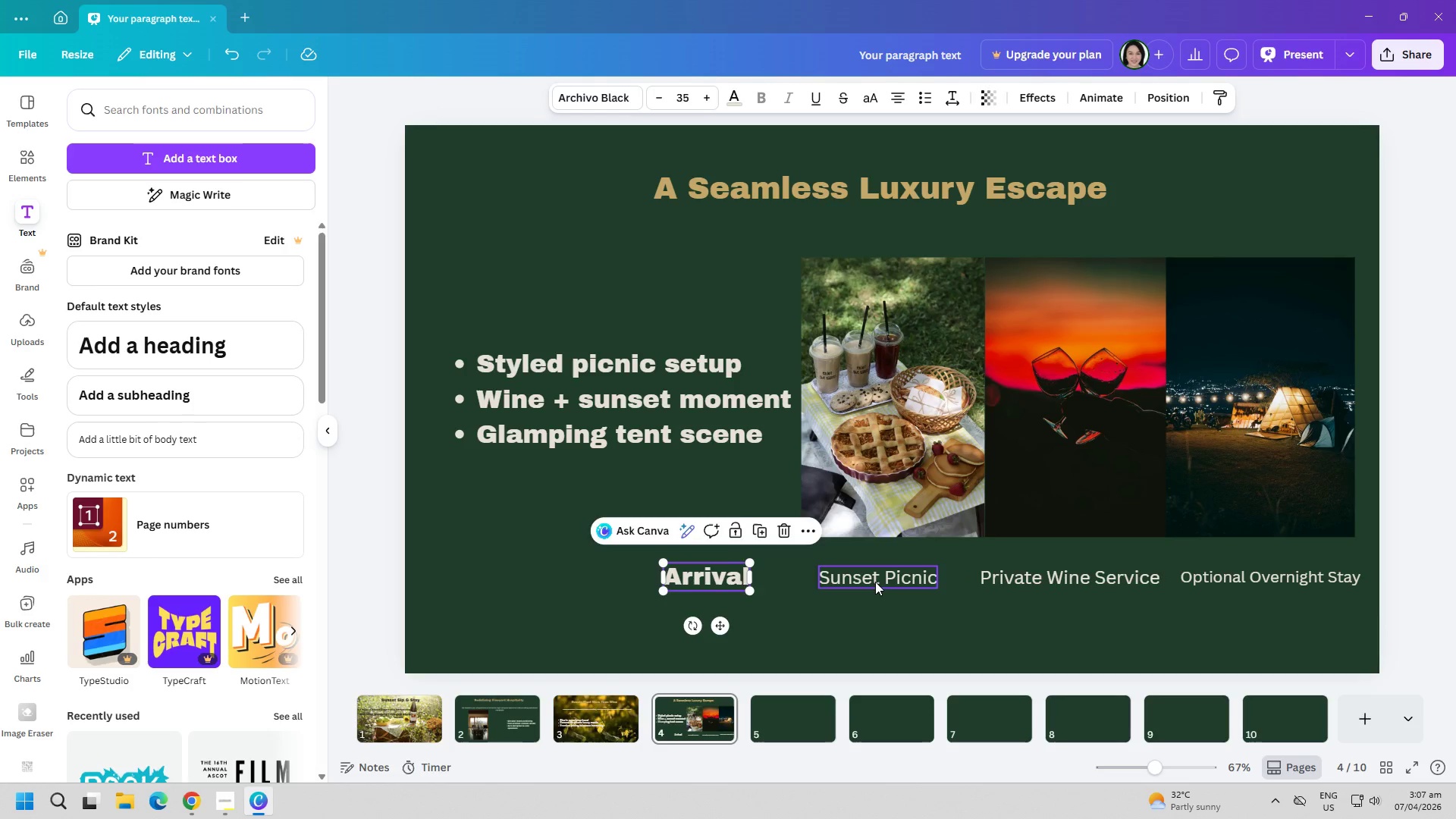 
left_click_drag(start_coordinate=[877, 580], to_coordinate=[852, 583])
 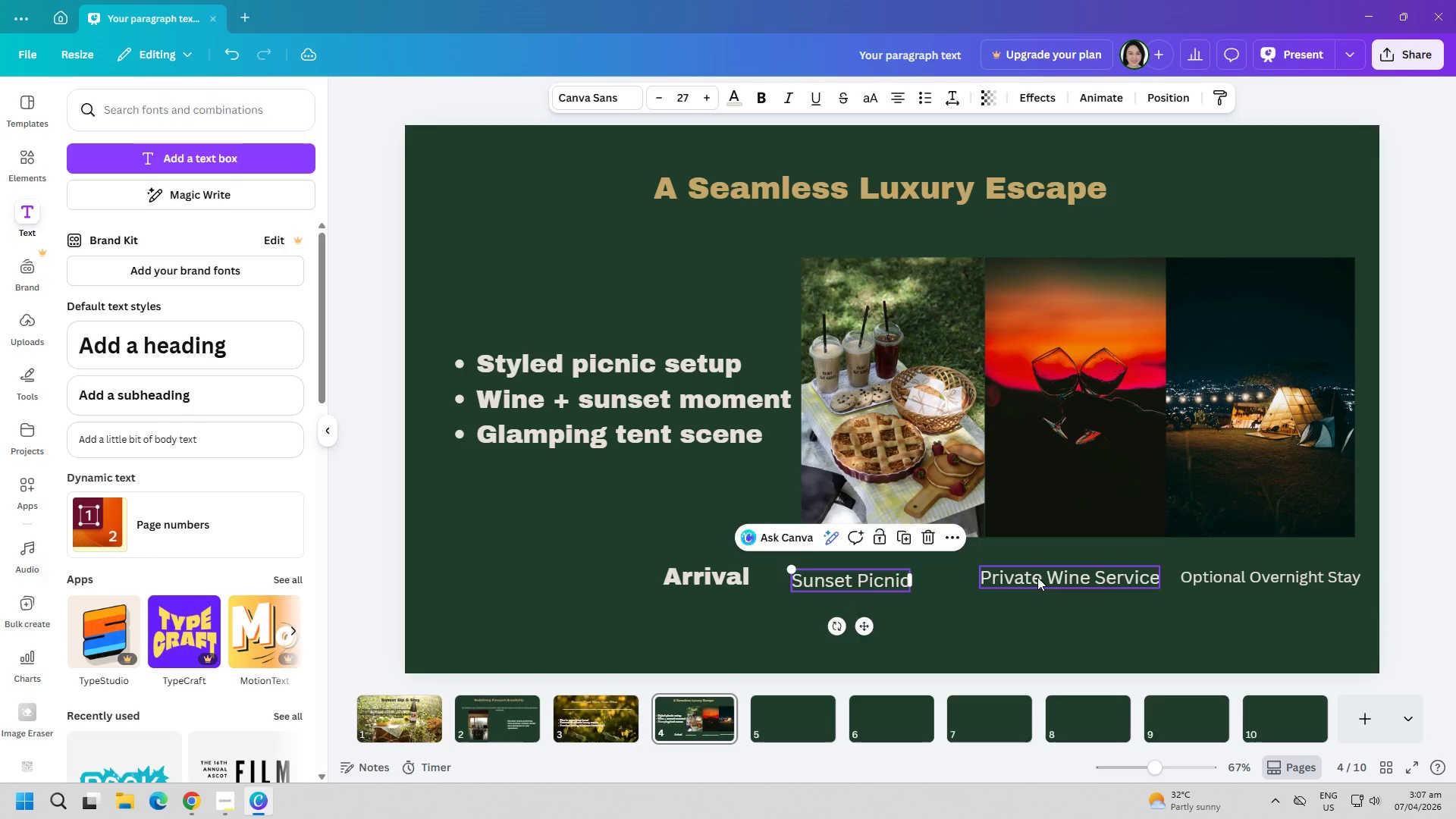 
left_click_drag(start_coordinate=[1037, 577], to_coordinate=[1018, 583])
 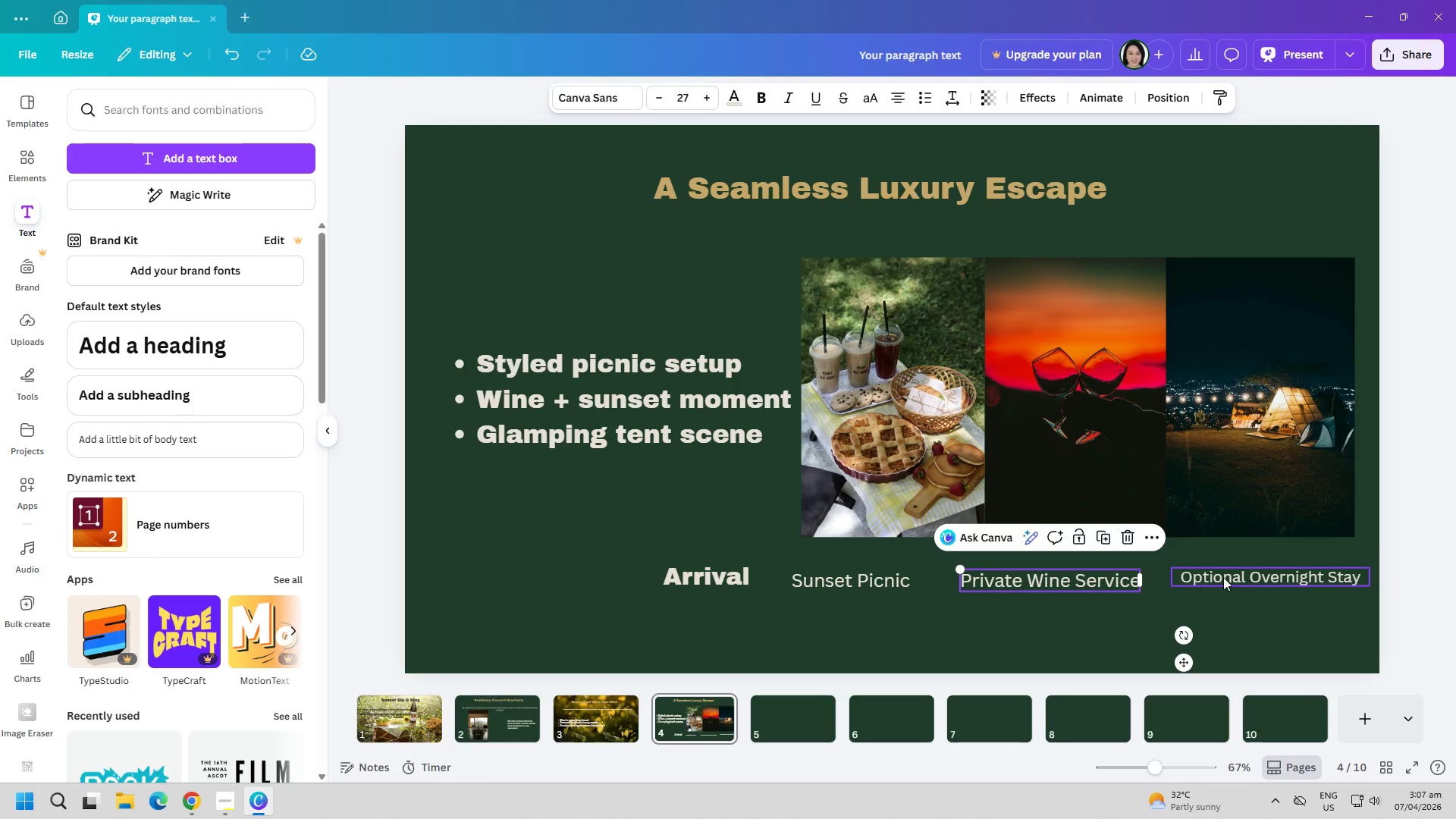 
left_click_drag(start_coordinate=[1230, 575], to_coordinate=[1225, 579])
 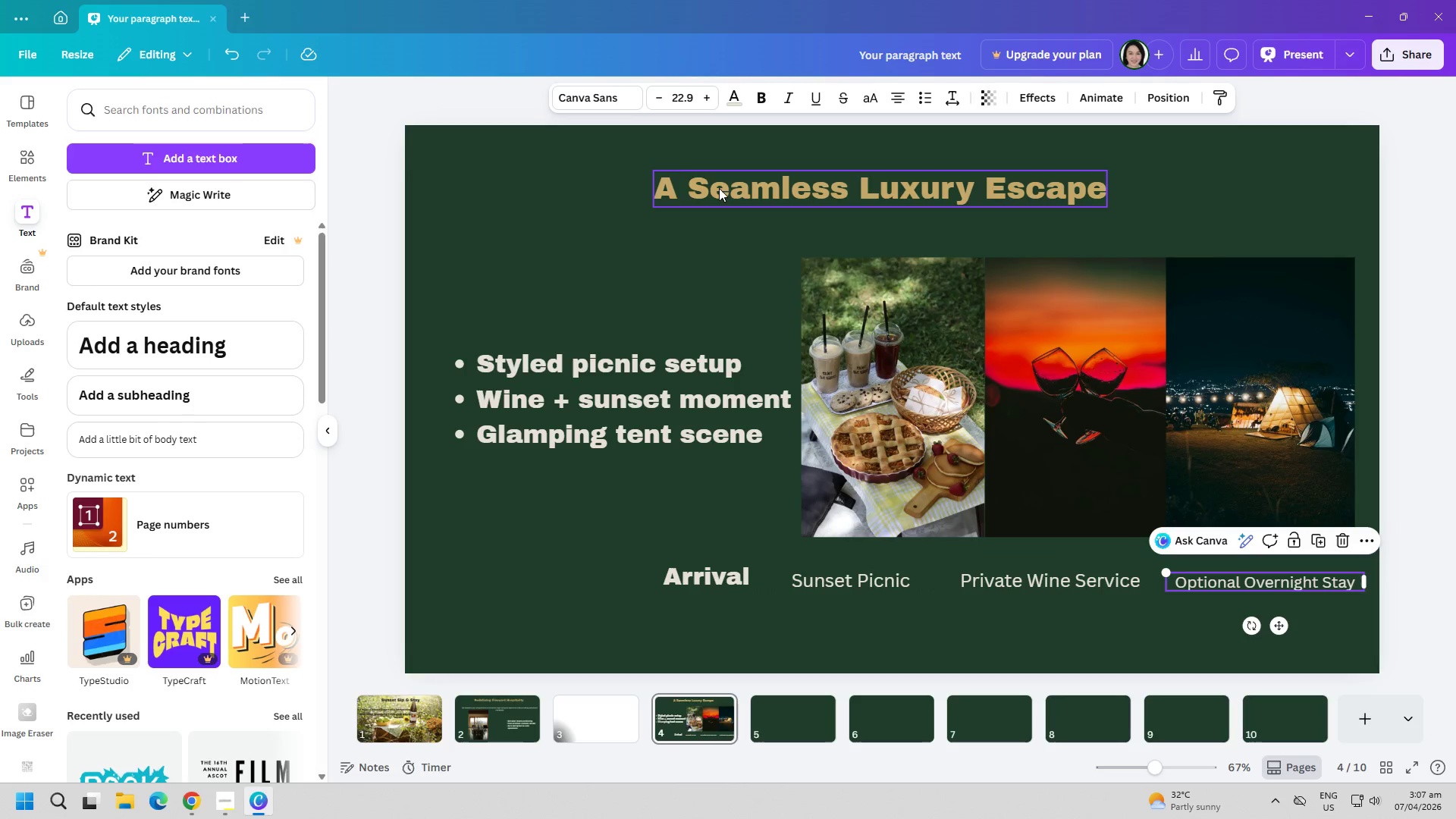 
double_click([691, 102])
 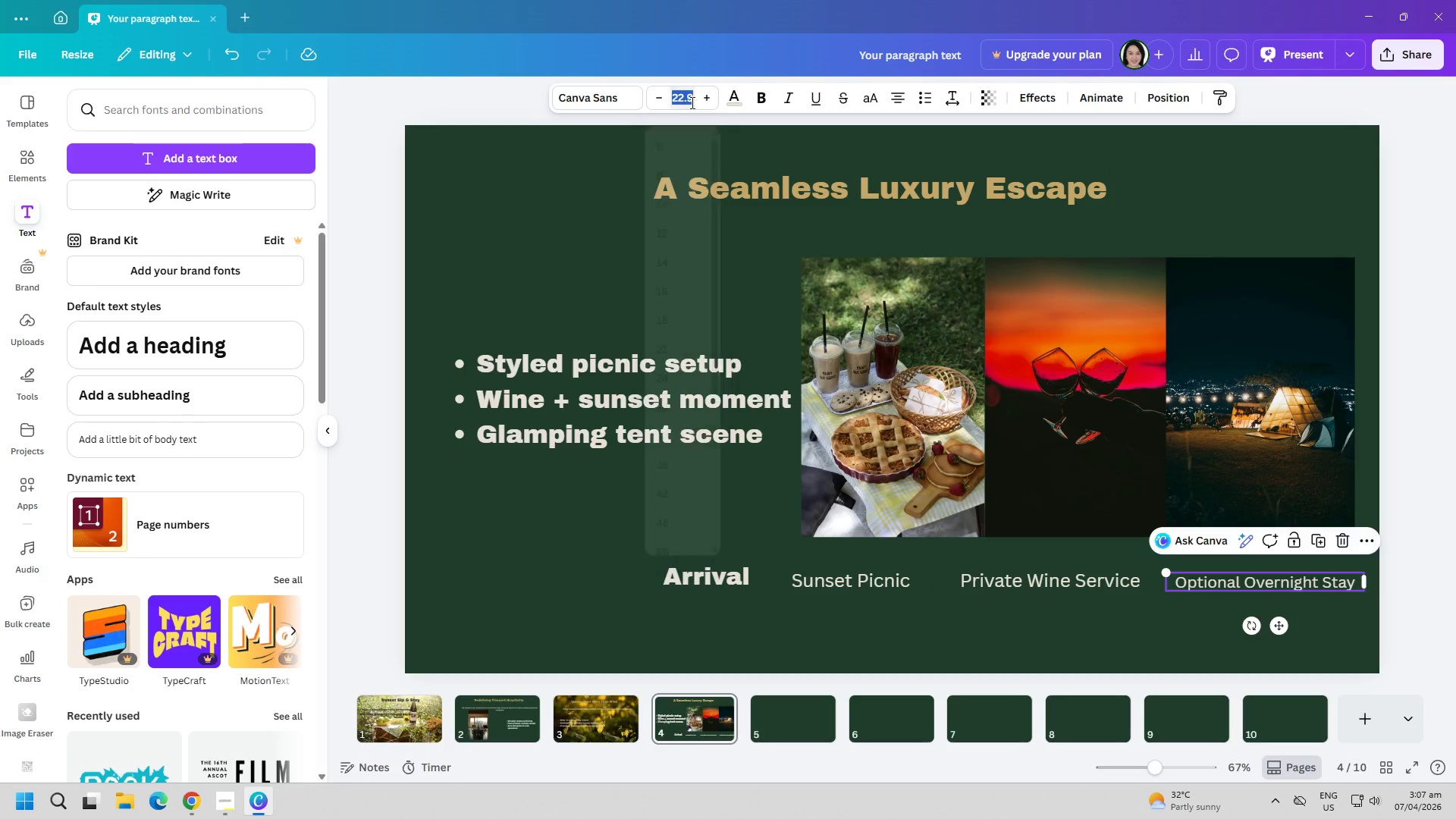 
type(27)
 